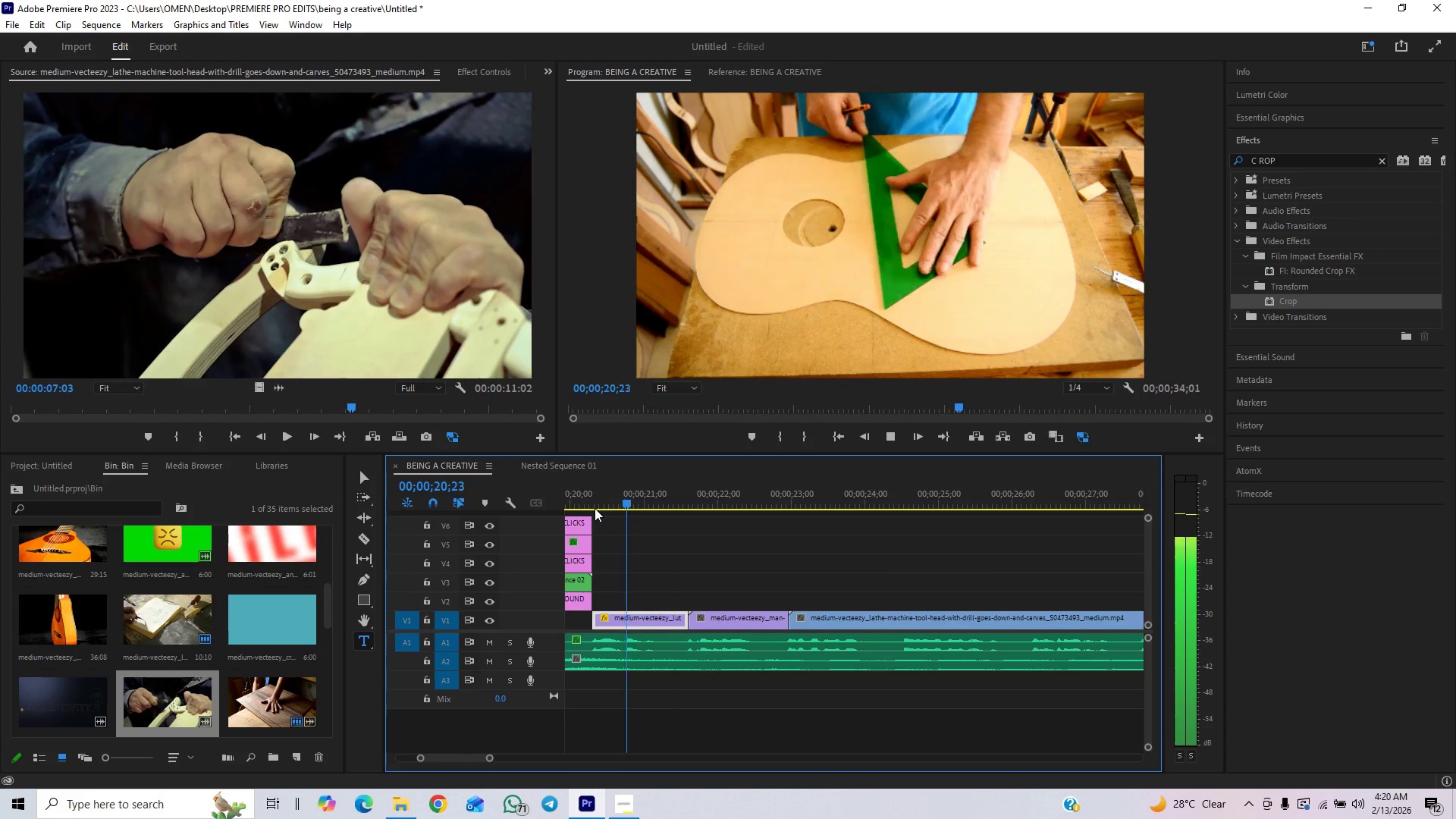 
key(Space)
 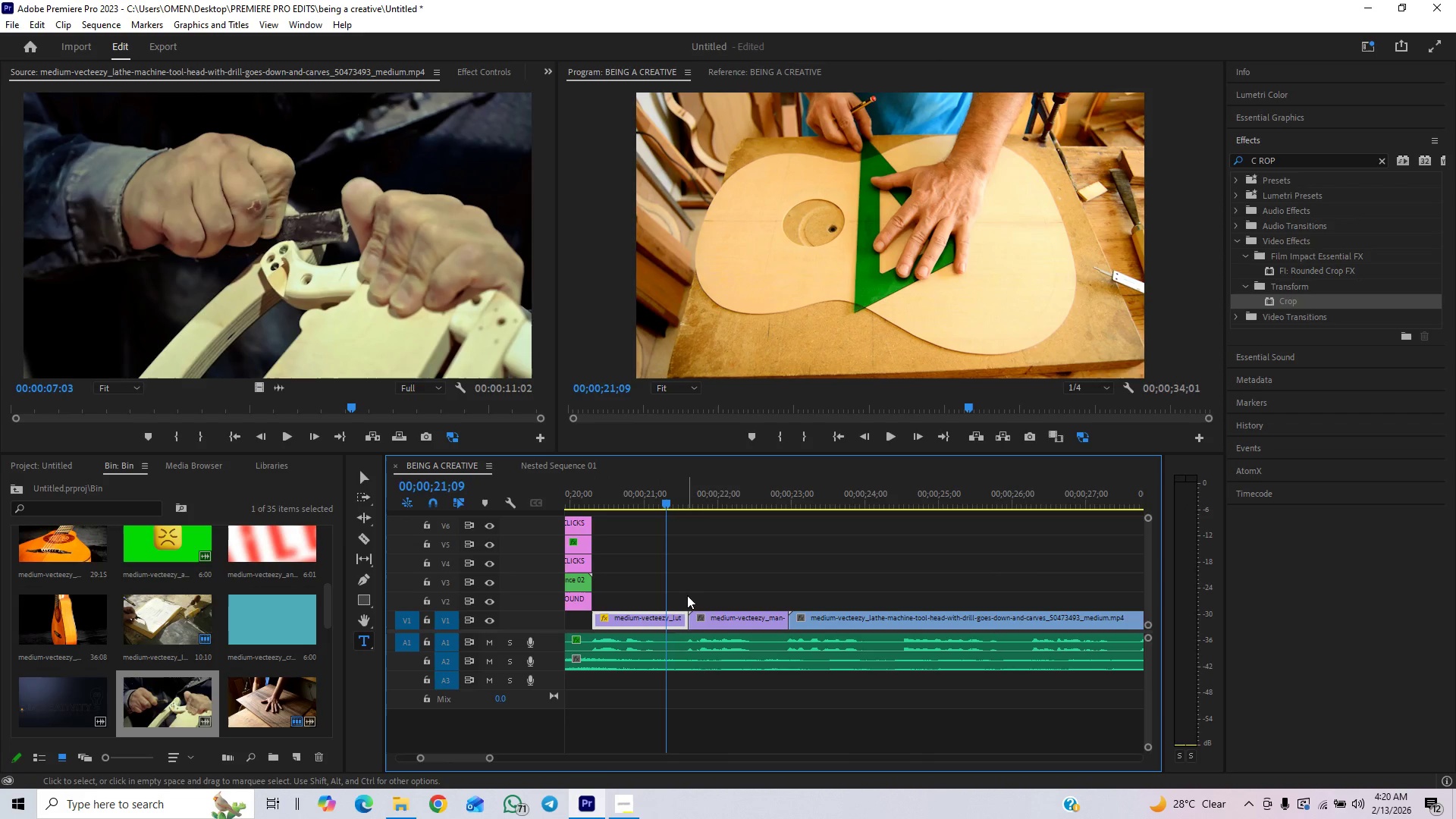 
left_click_drag(start_coordinate=[682, 622], to_coordinate=[665, 634])
 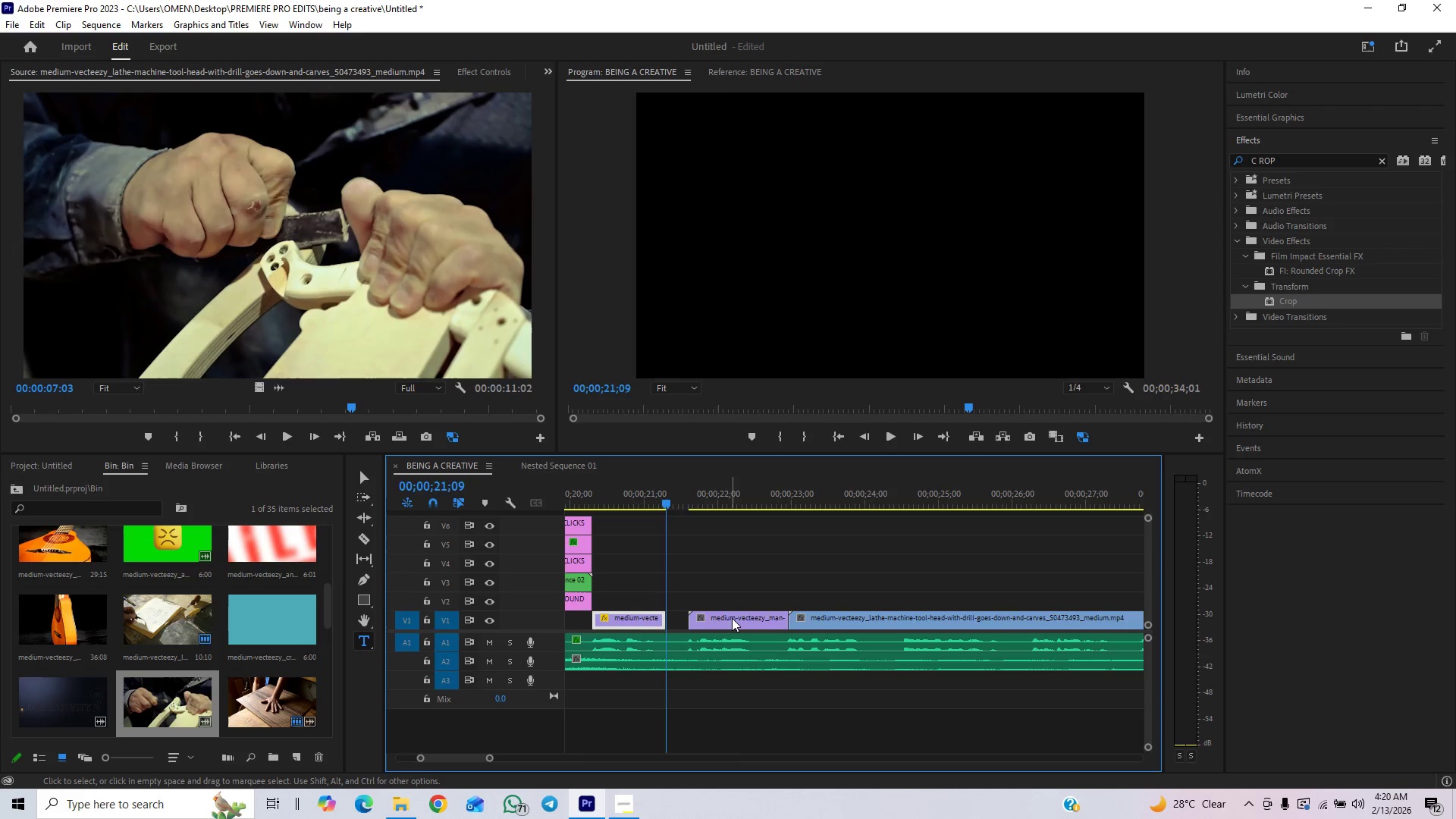 
left_click_drag(start_coordinate=[733, 617], to_coordinate=[708, 620])
 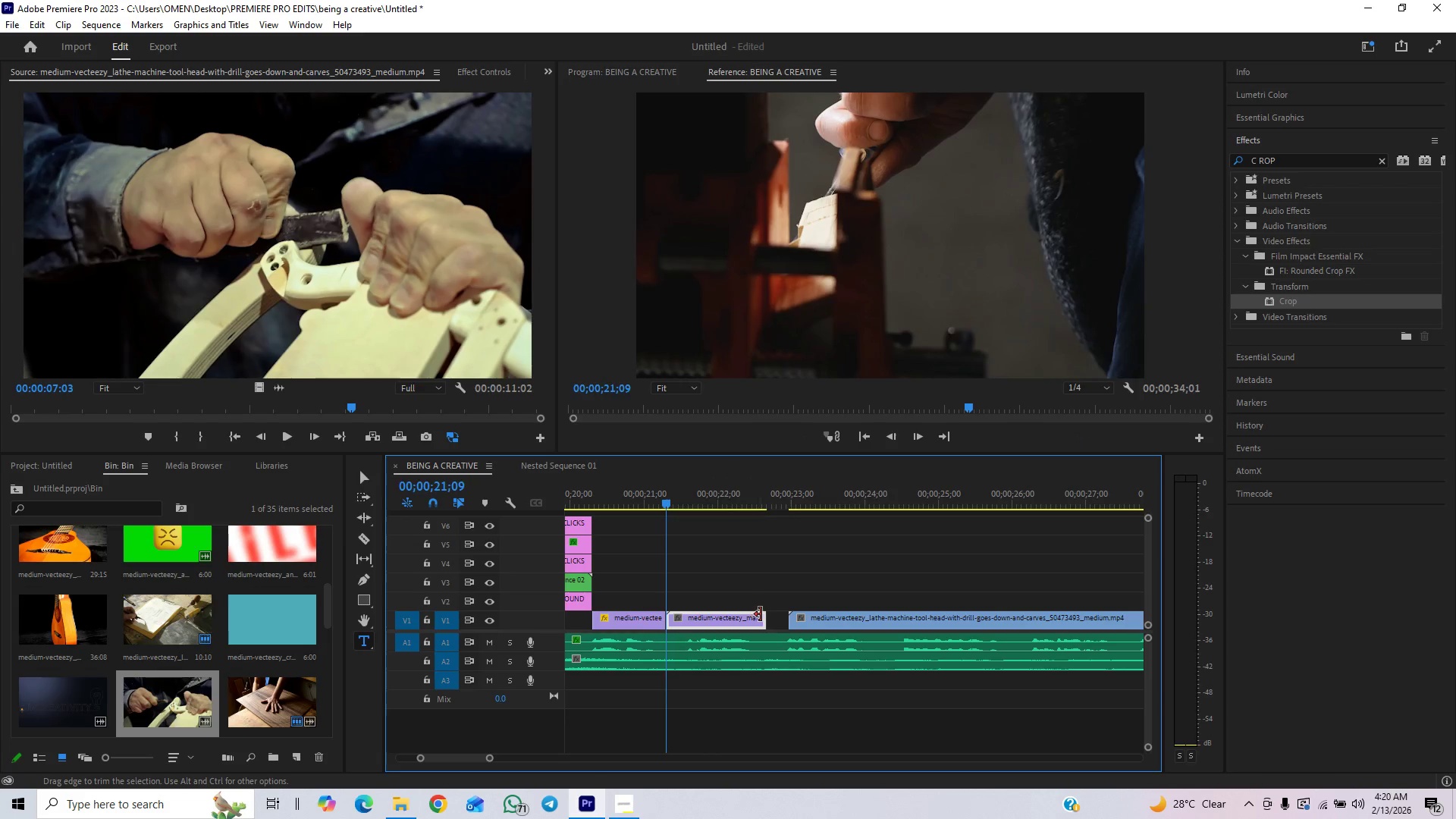 
left_click_drag(start_coordinate=[761, 614], to_coordinate=[823, 615])
 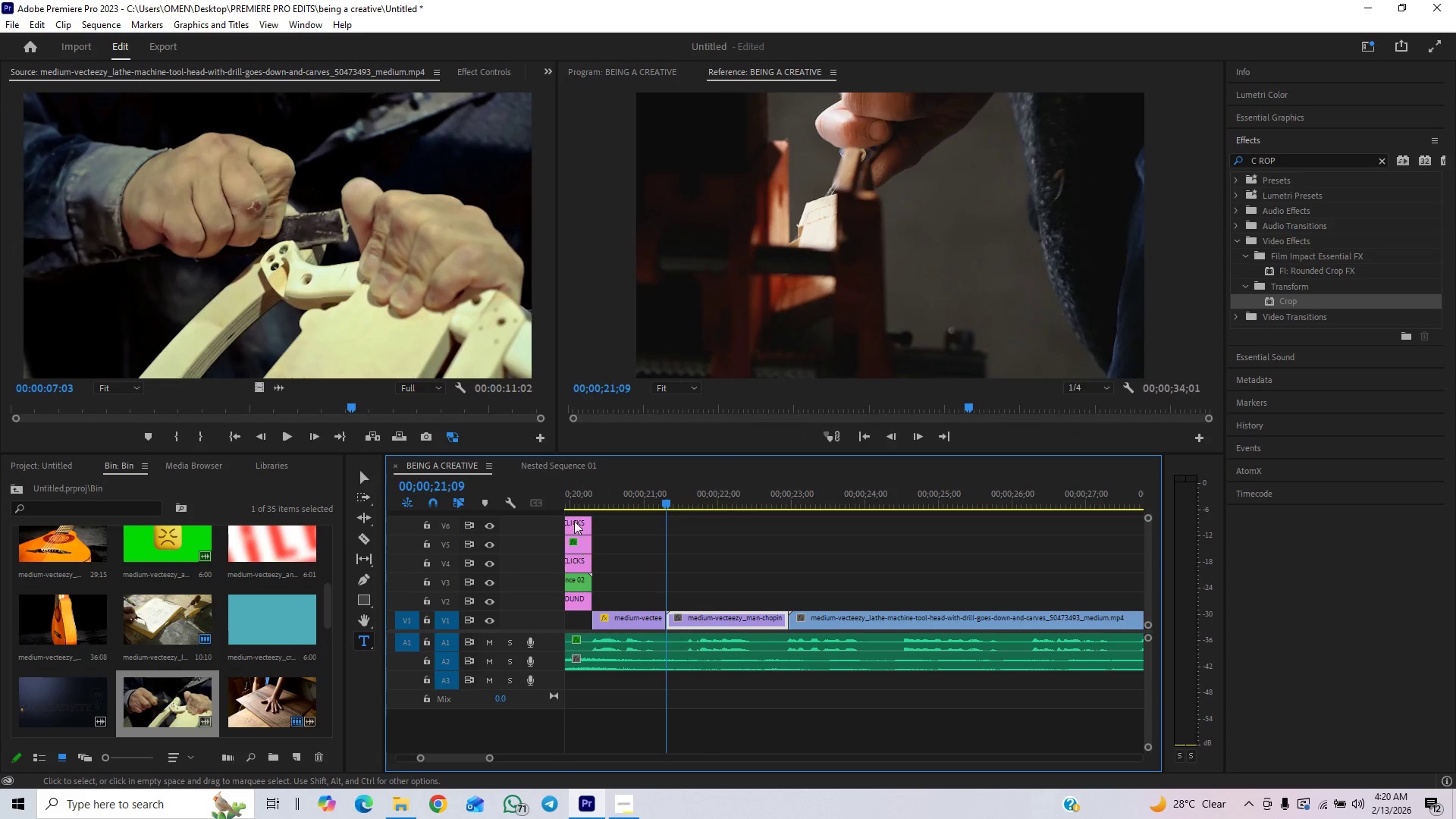 
left_click([573, 494])
 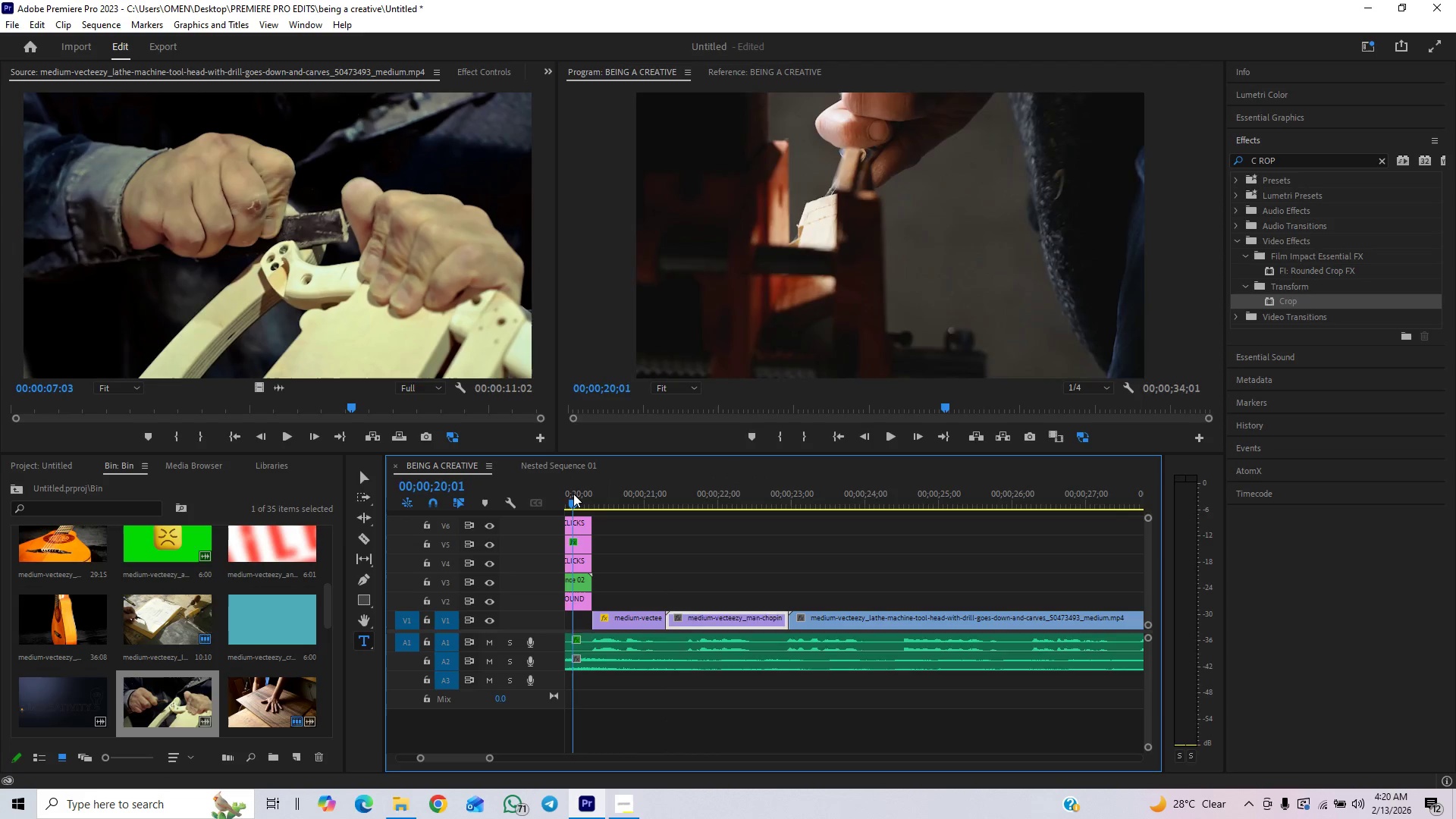 
key(Space)
 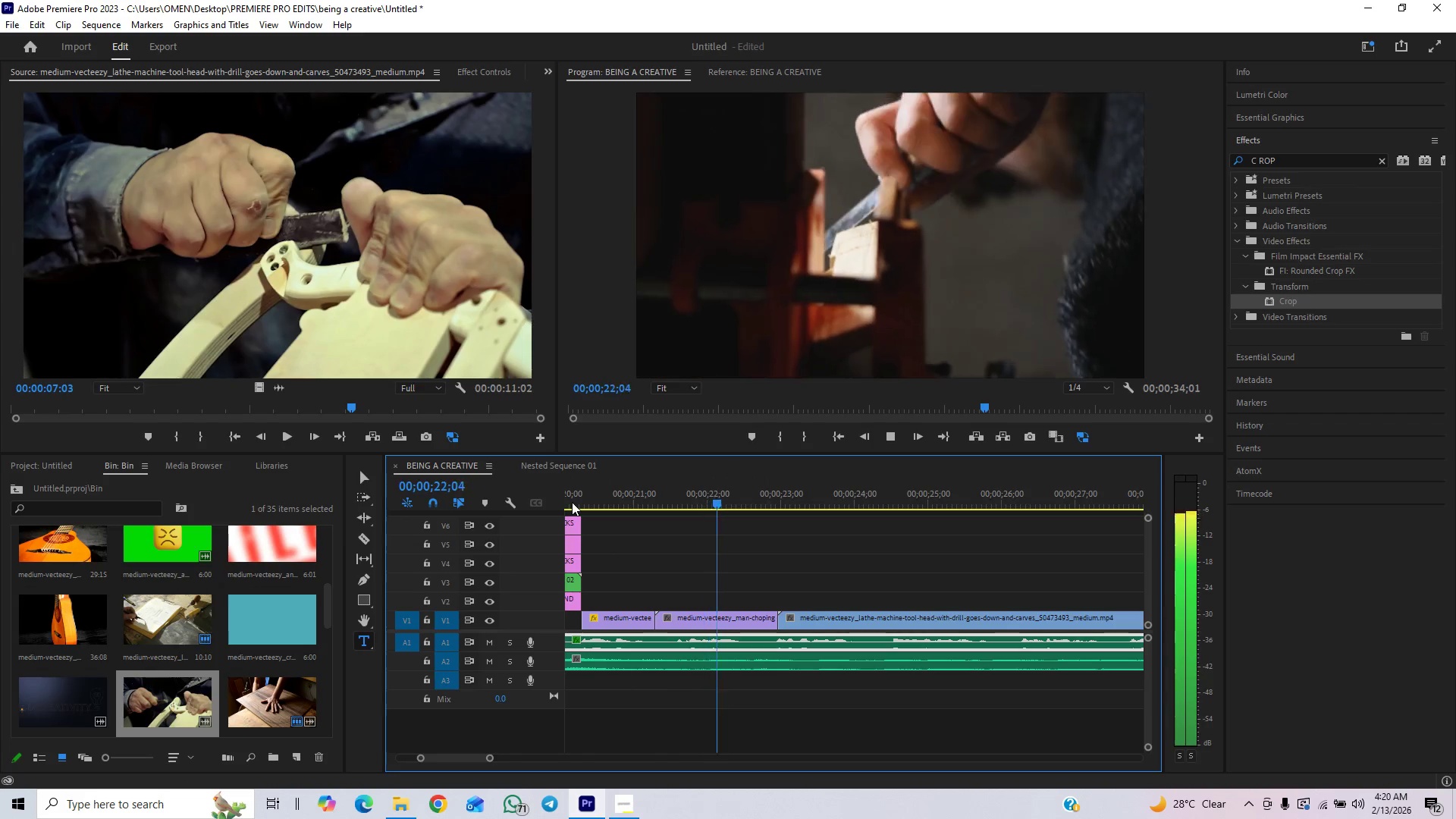 
key(Space)
 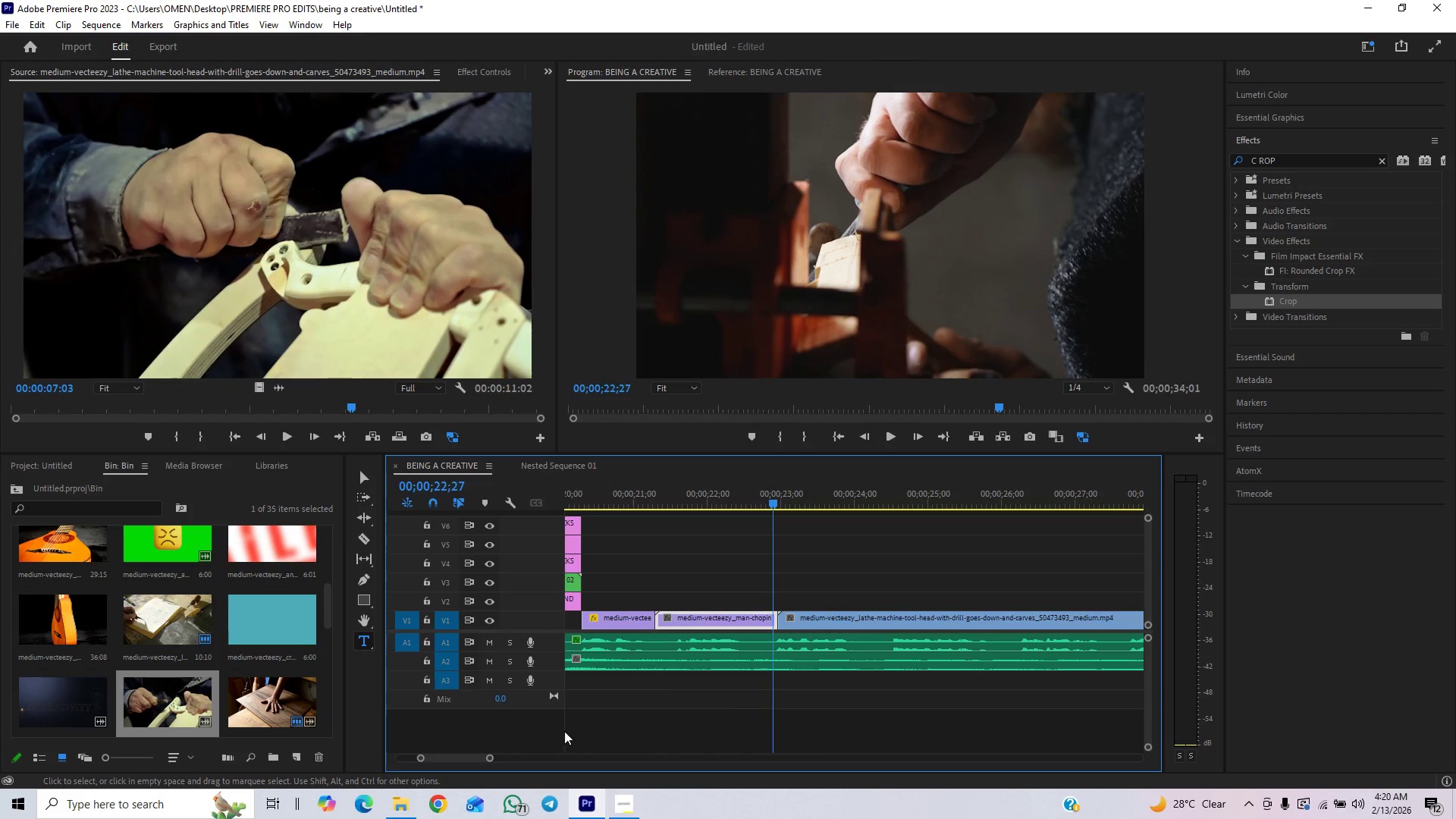 
left_click_drag(start_coordinate=[491, 759], to_coordinate=[507, 755])
 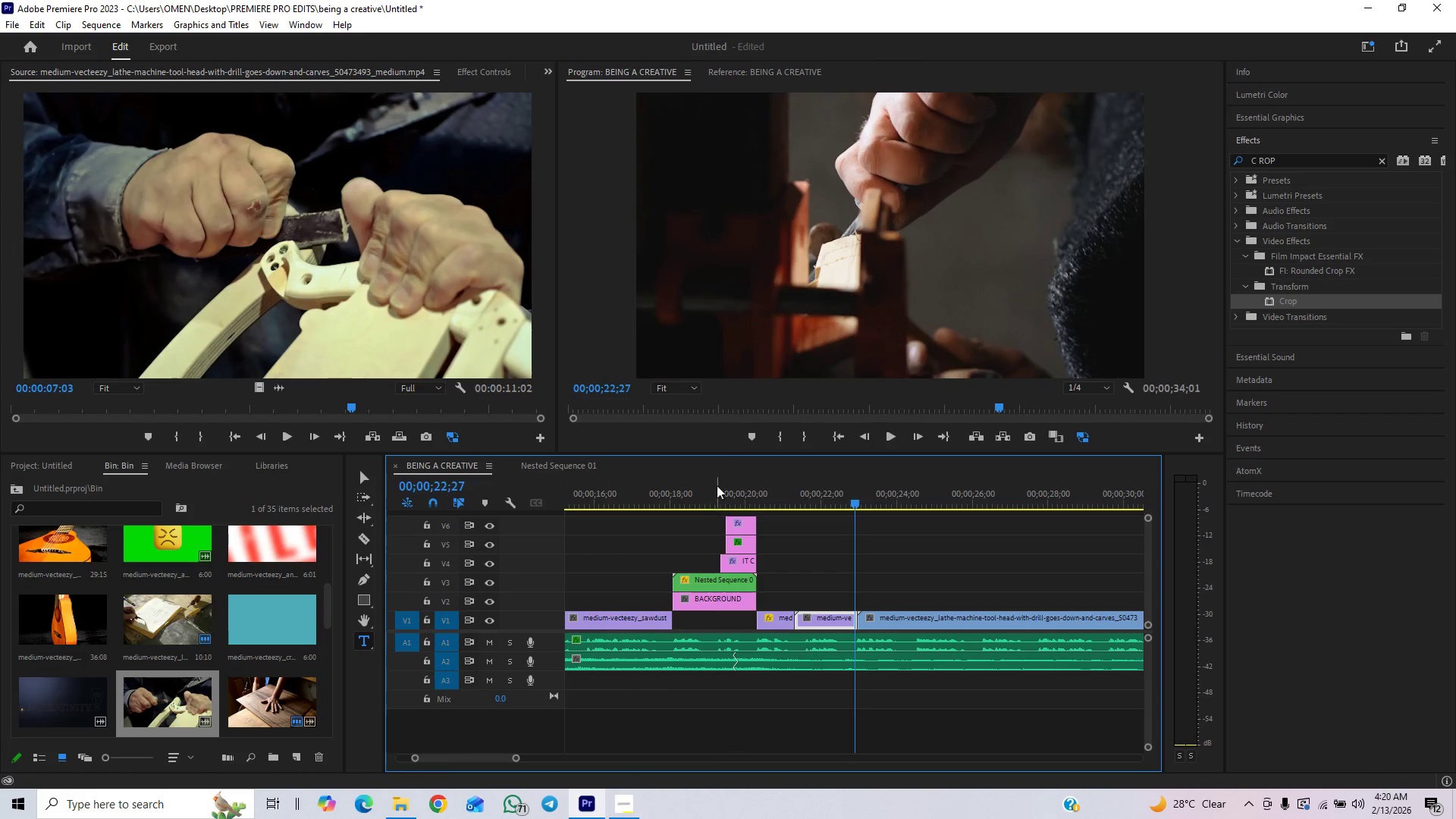 
left_click([717, 476])
 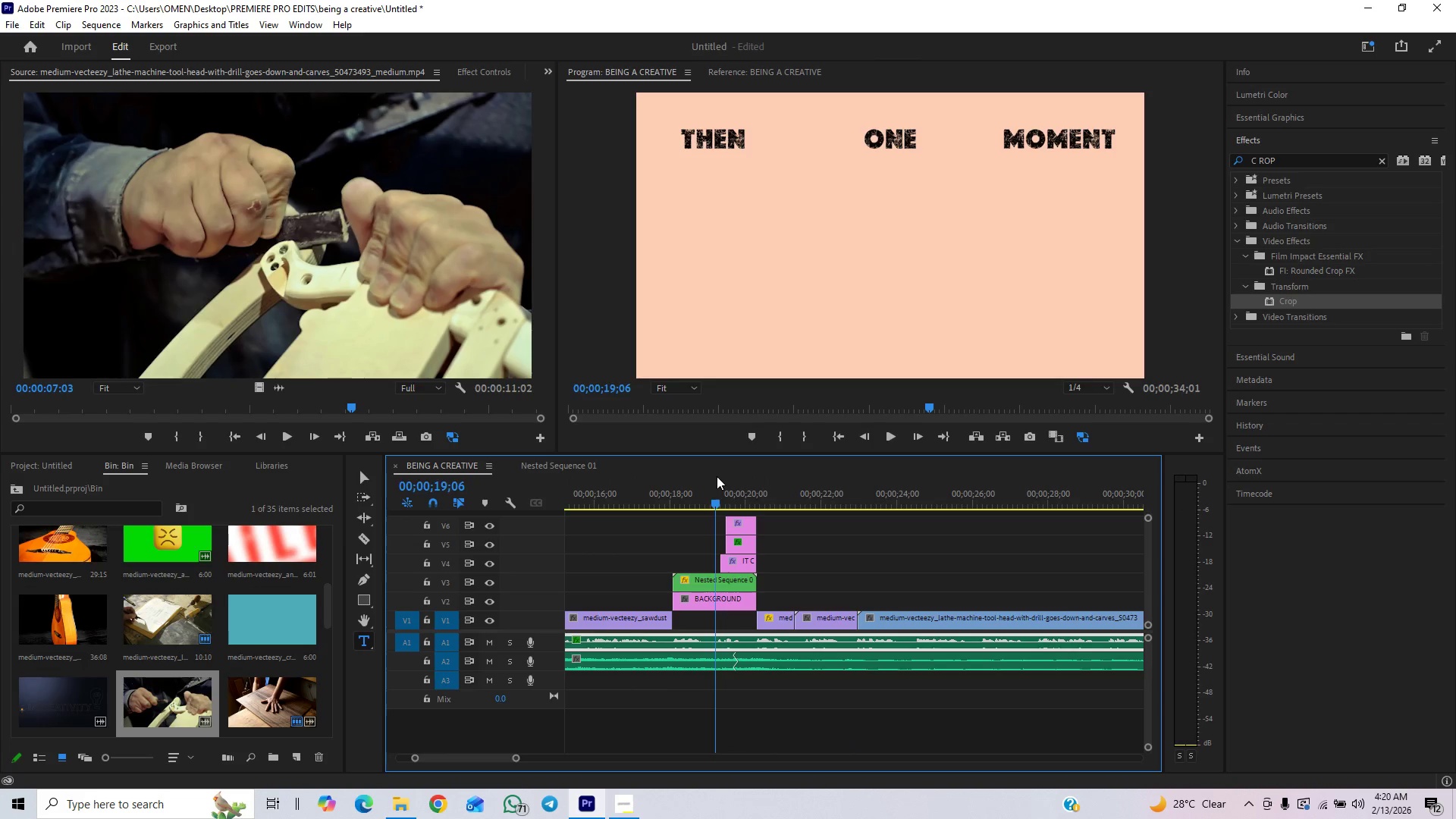 
key(Space)
 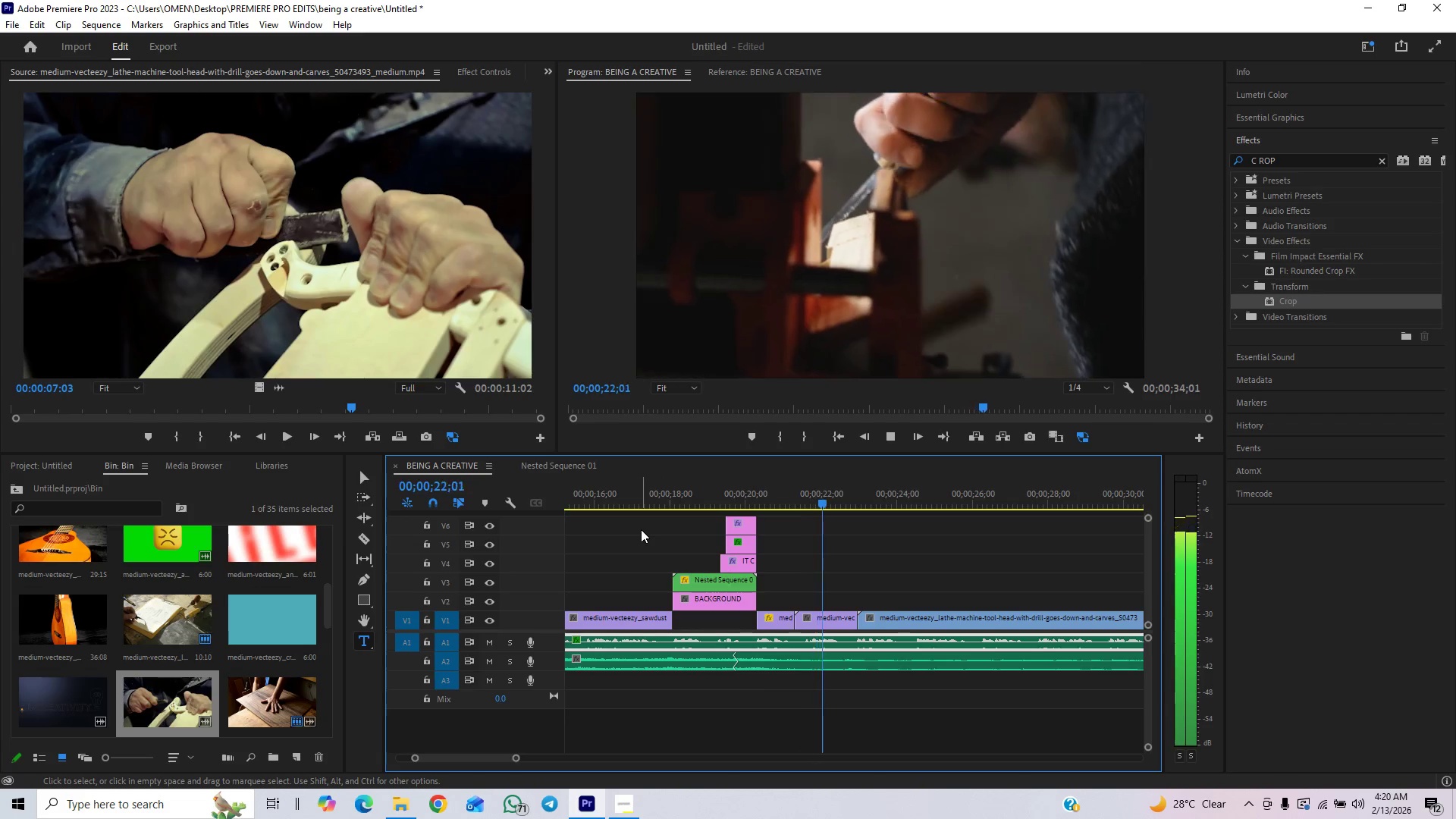 
key(Space)
 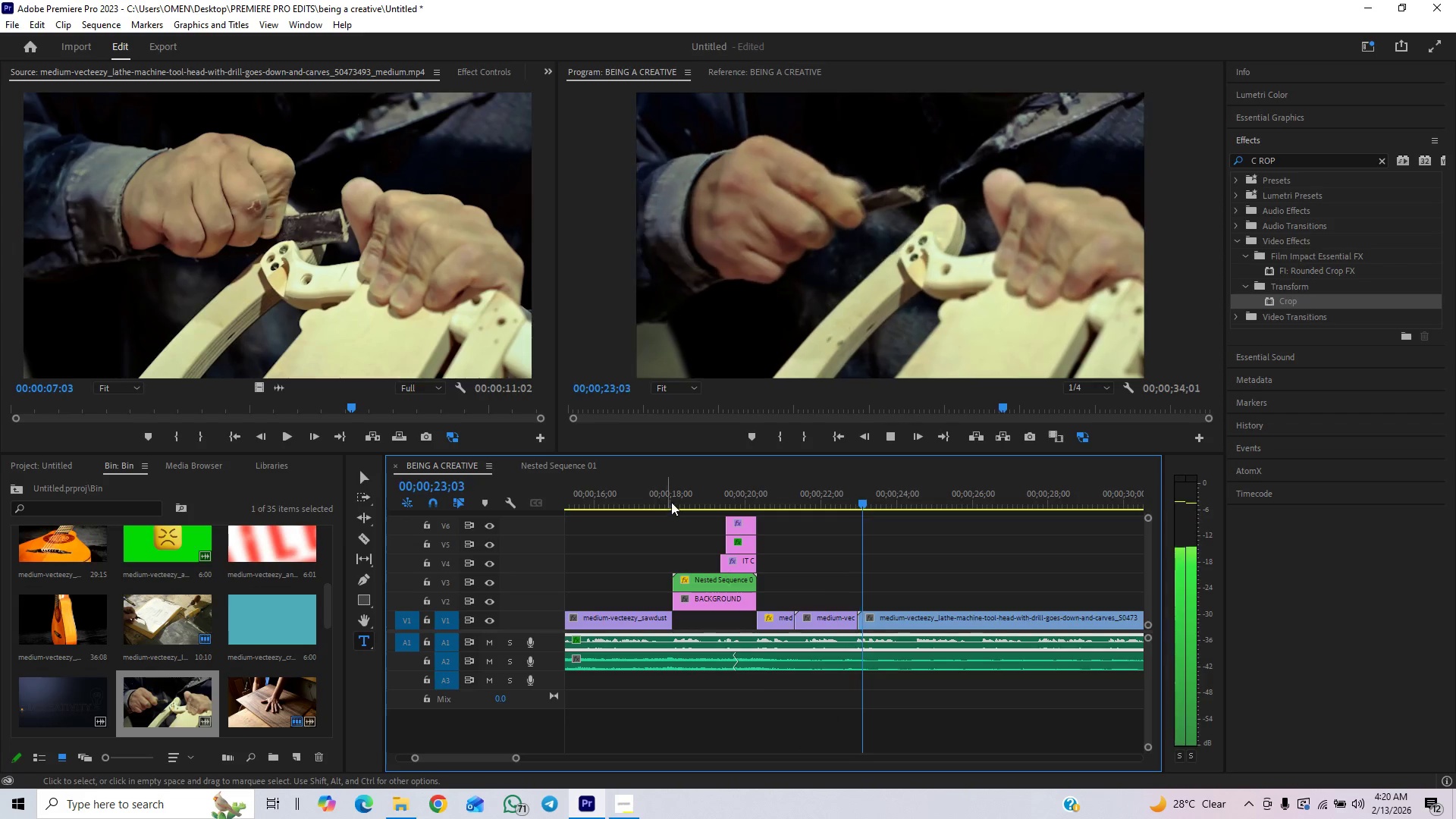 
left_click([672, 500])
 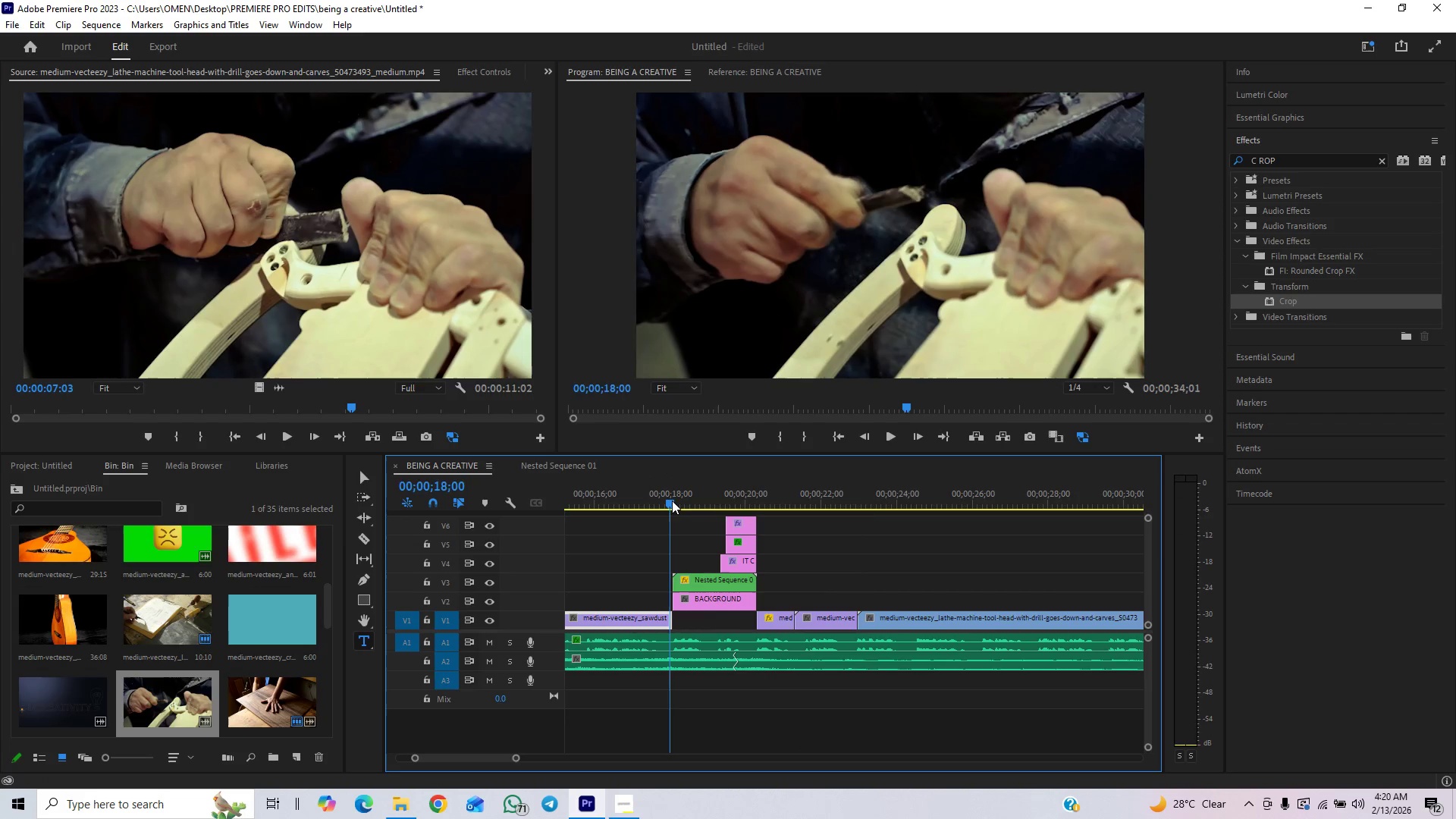 
key(Space)
 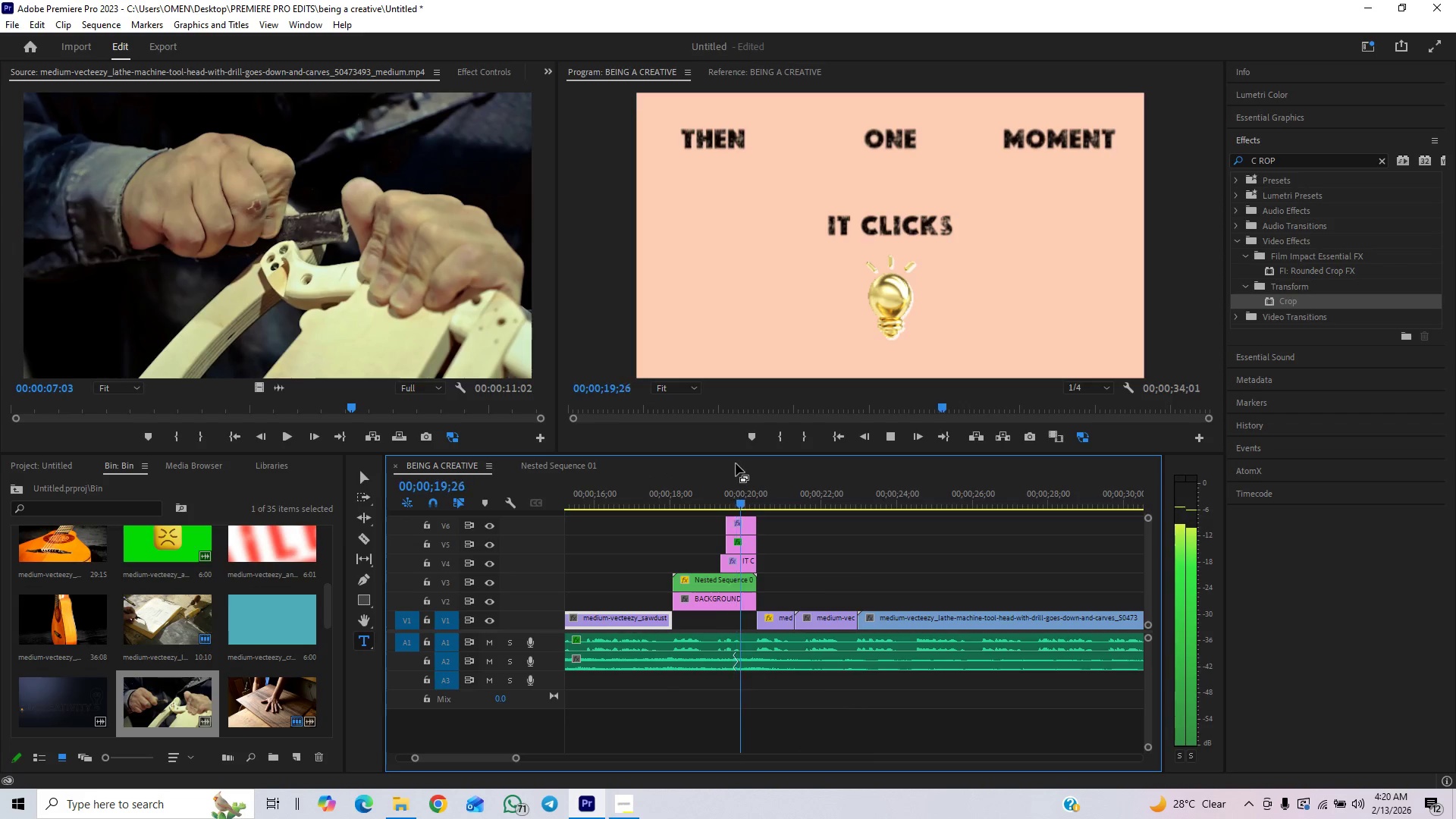 
key(Space)
 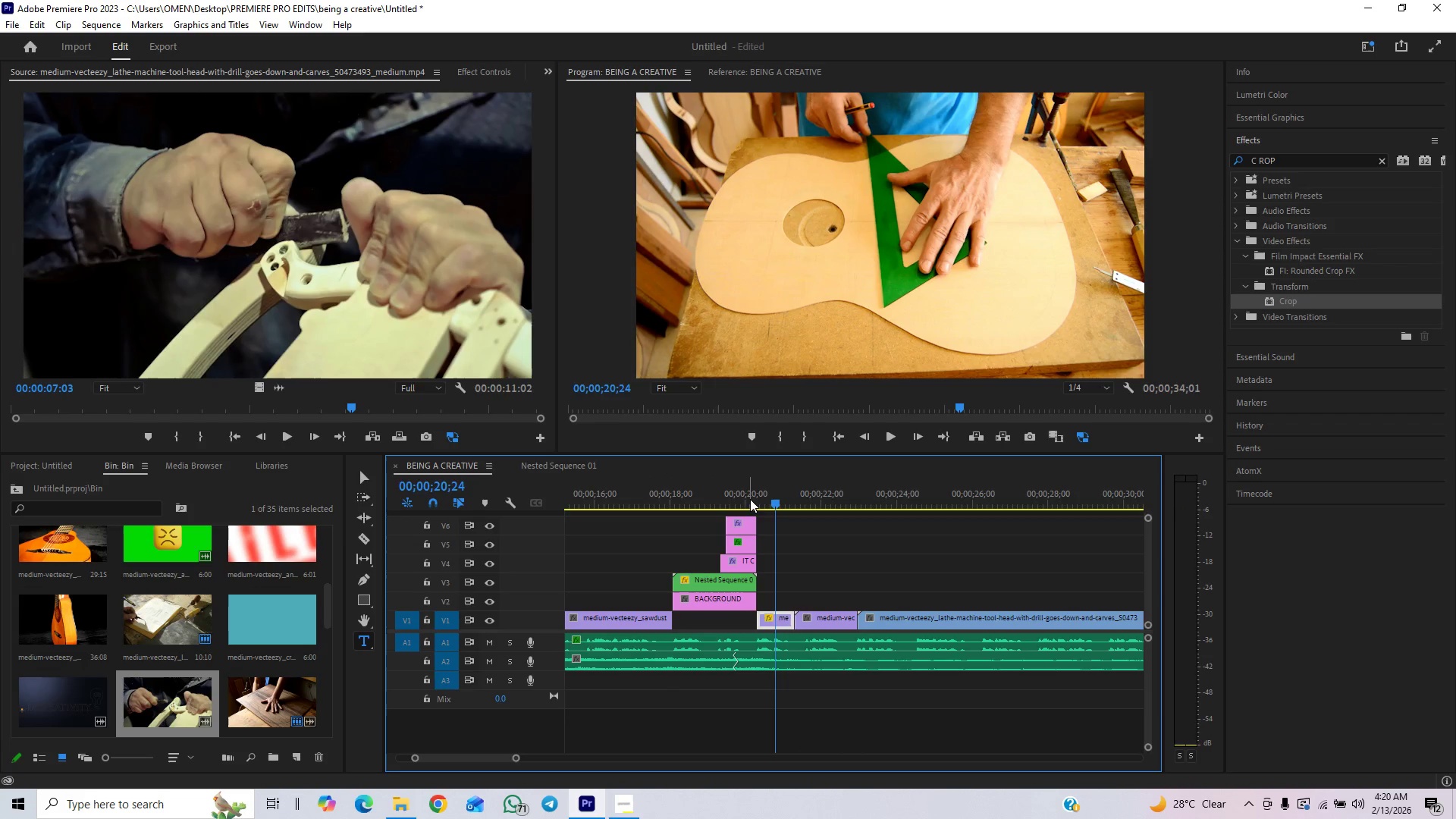 
left_click_drag(start_coordinate=[725, 500], to_coordinate=[705, 511])
 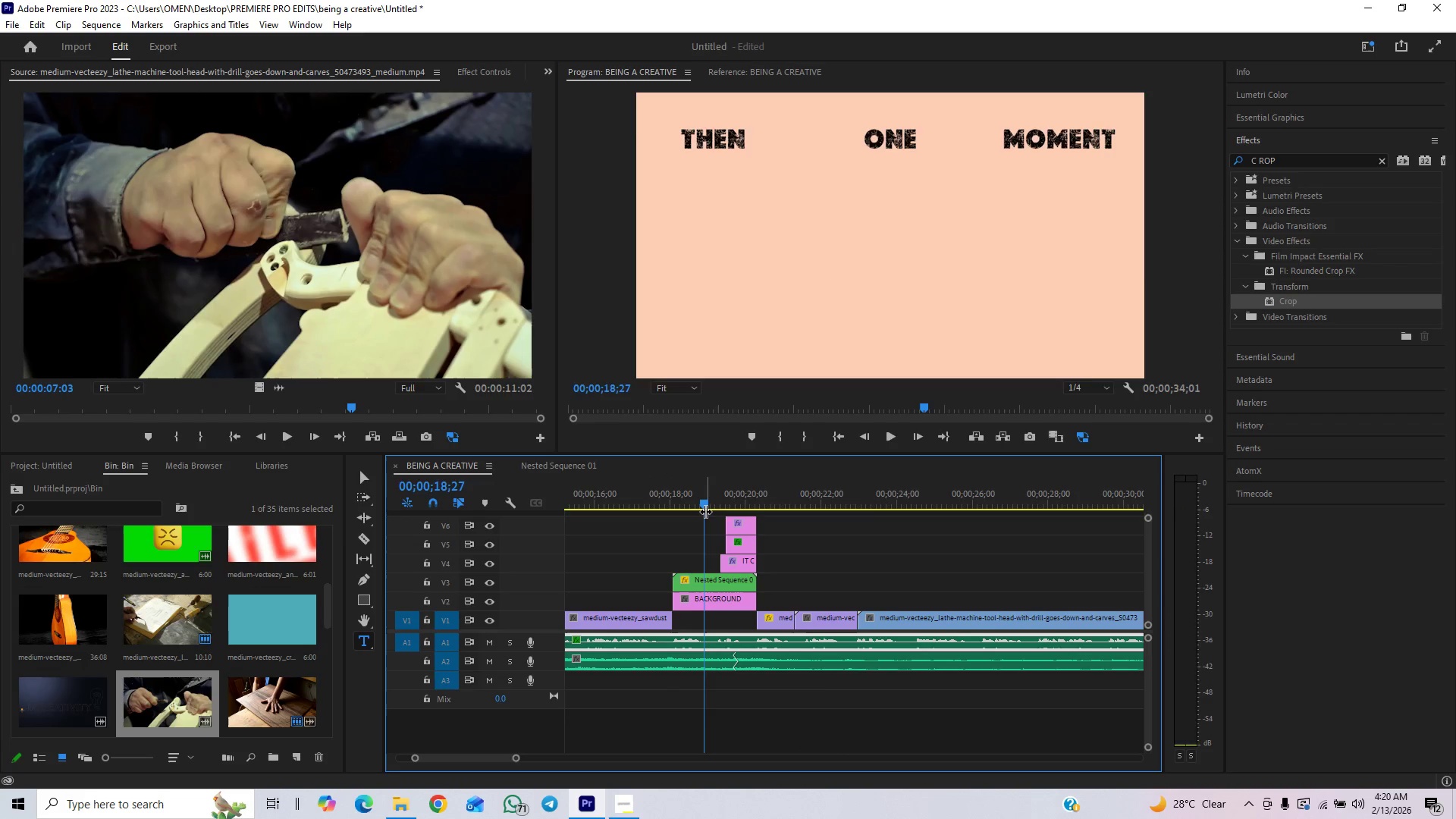 
key(Space)
 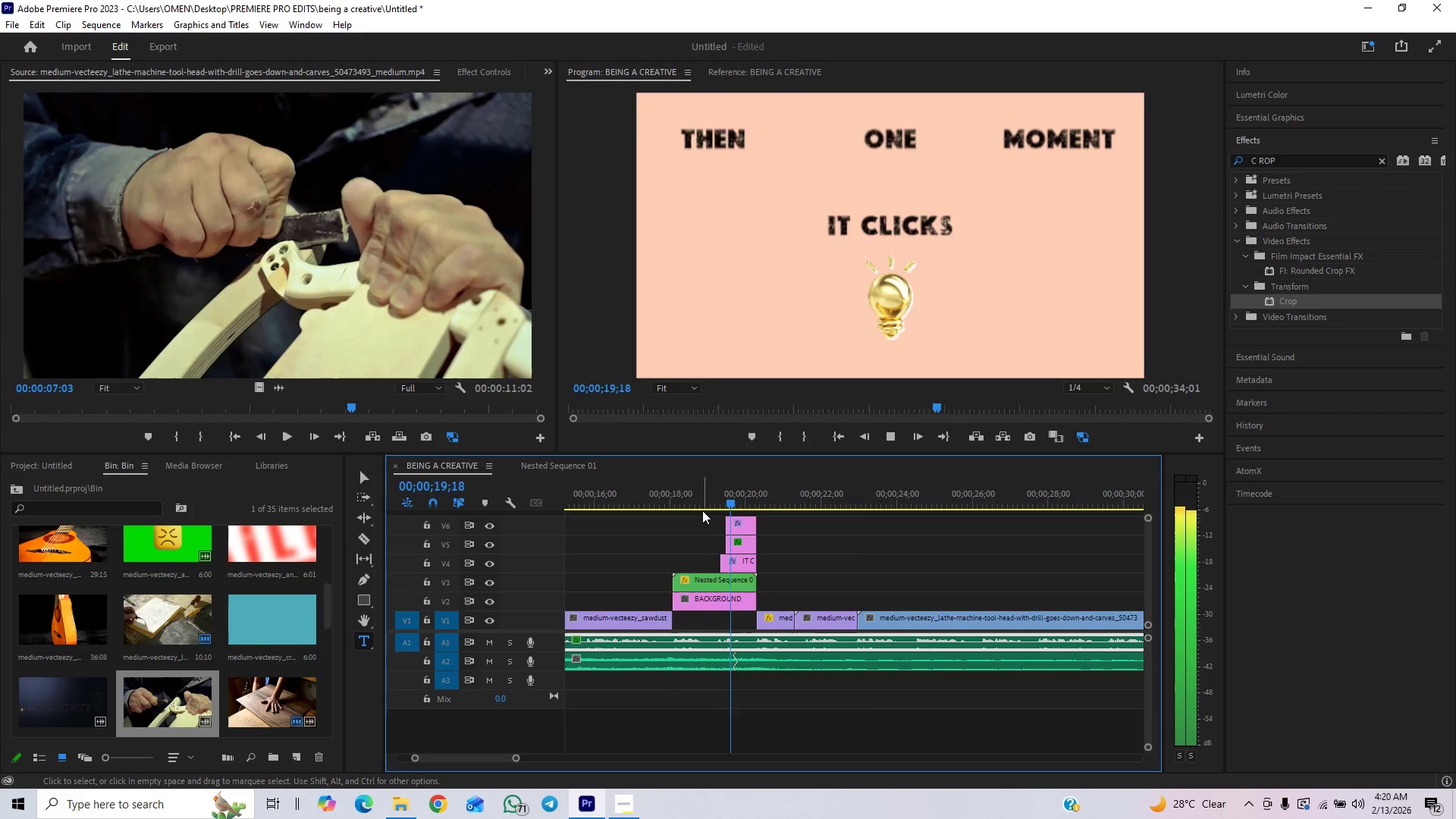 
key(Space)
 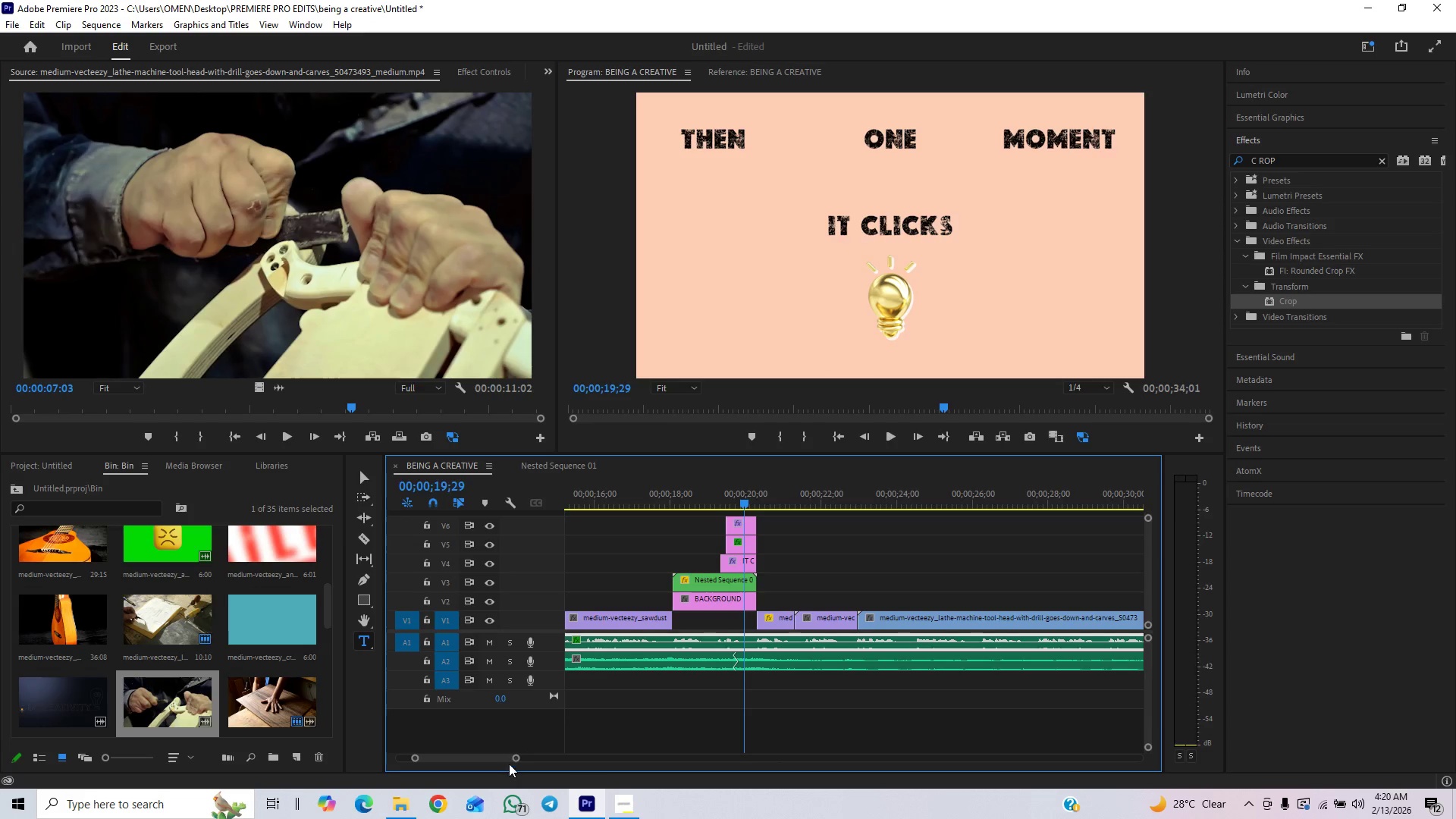 
left_click_drag(start_coordinate=[513, 759], to_coordinate=[478, 783])
 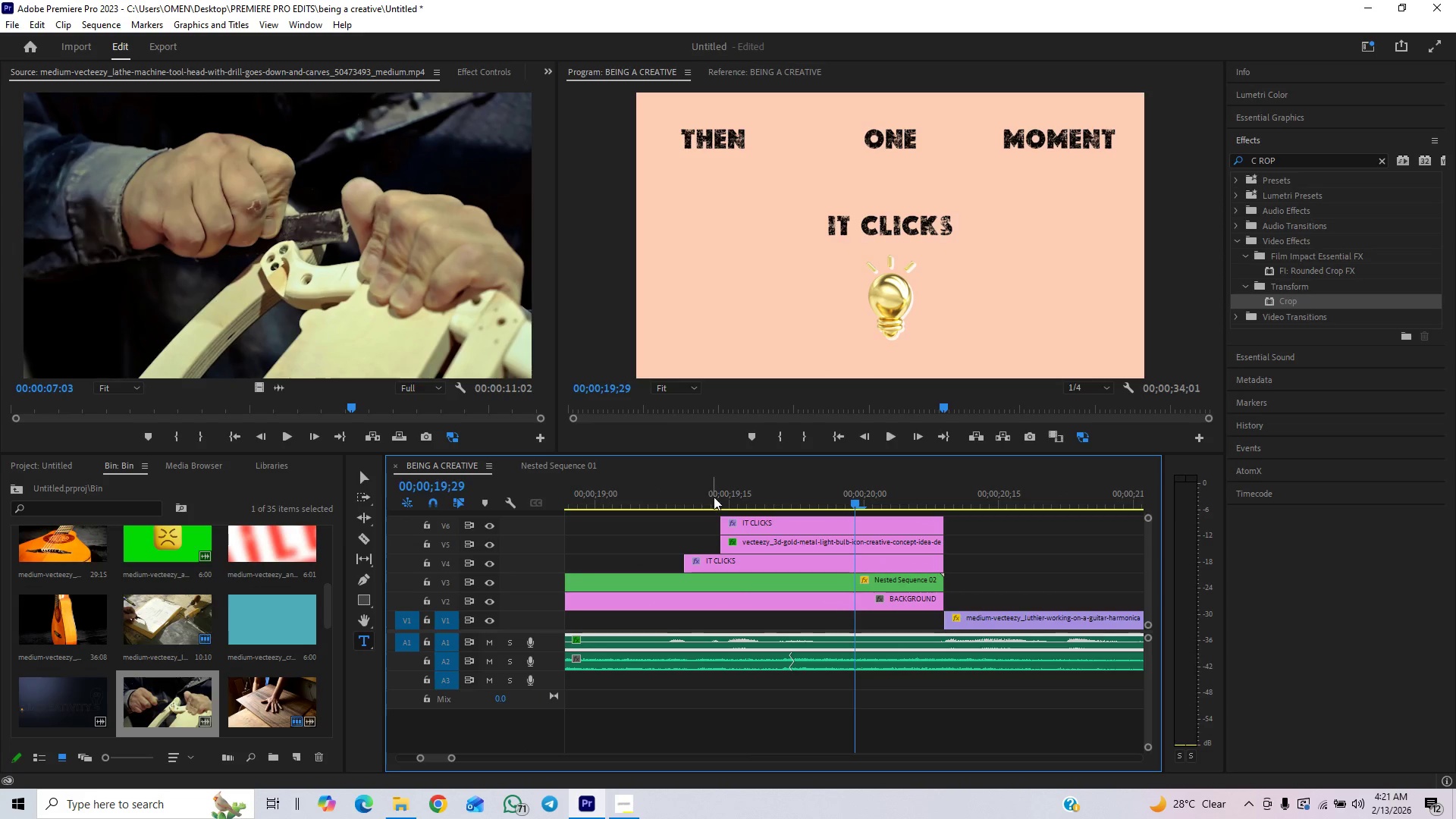 
left_click([680, 500])
 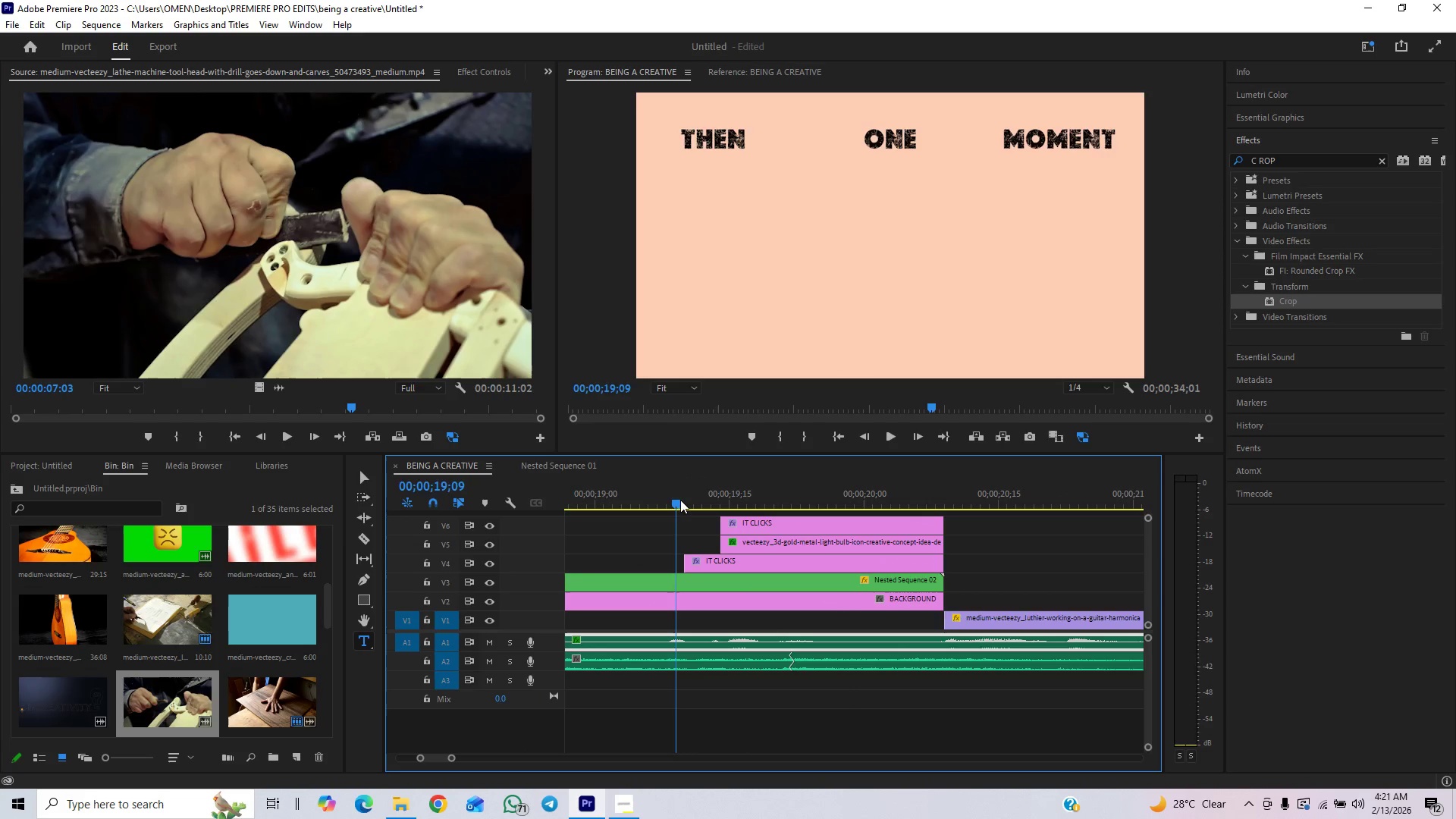 
key(Space)
 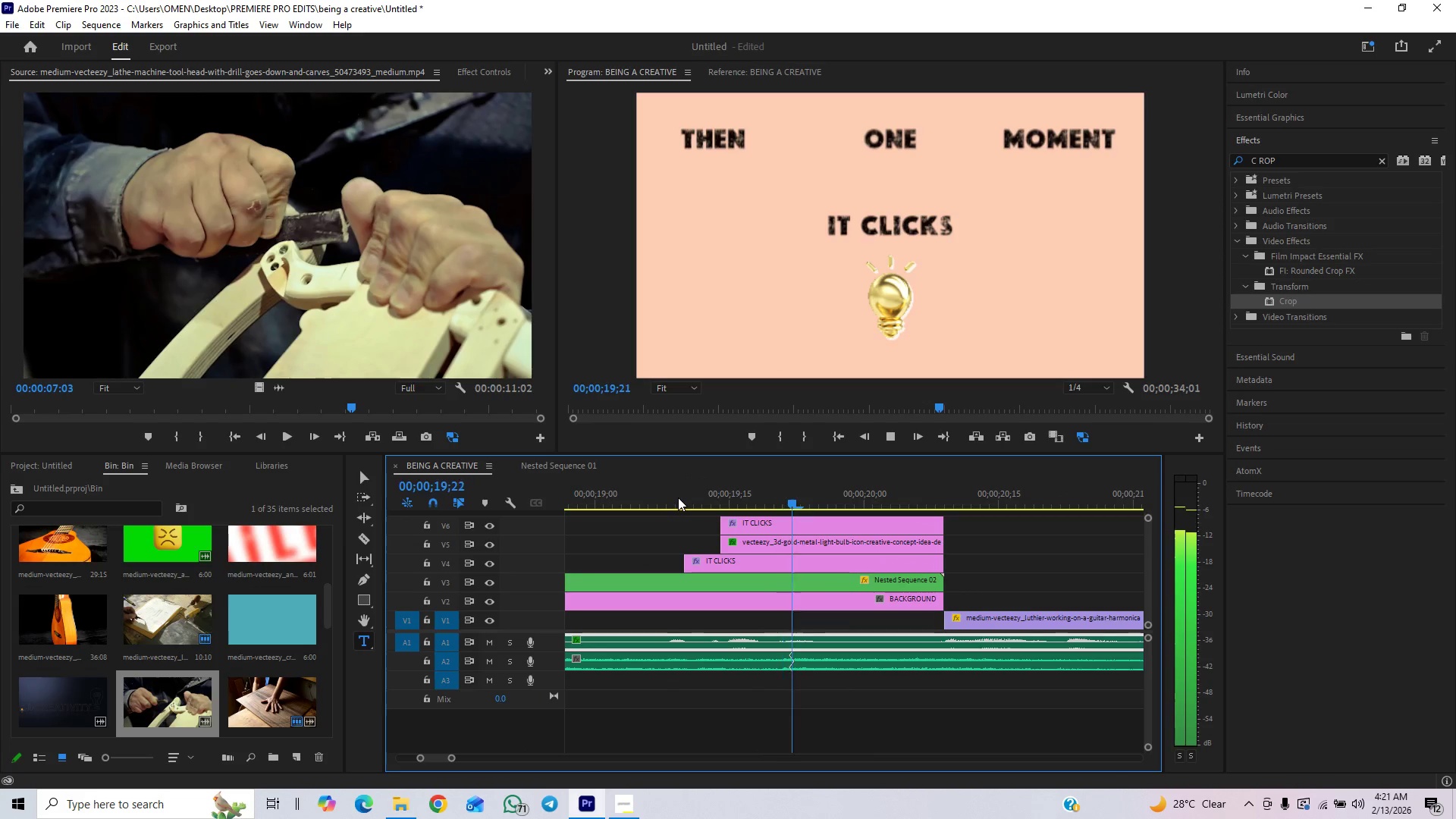 
key(Space)
 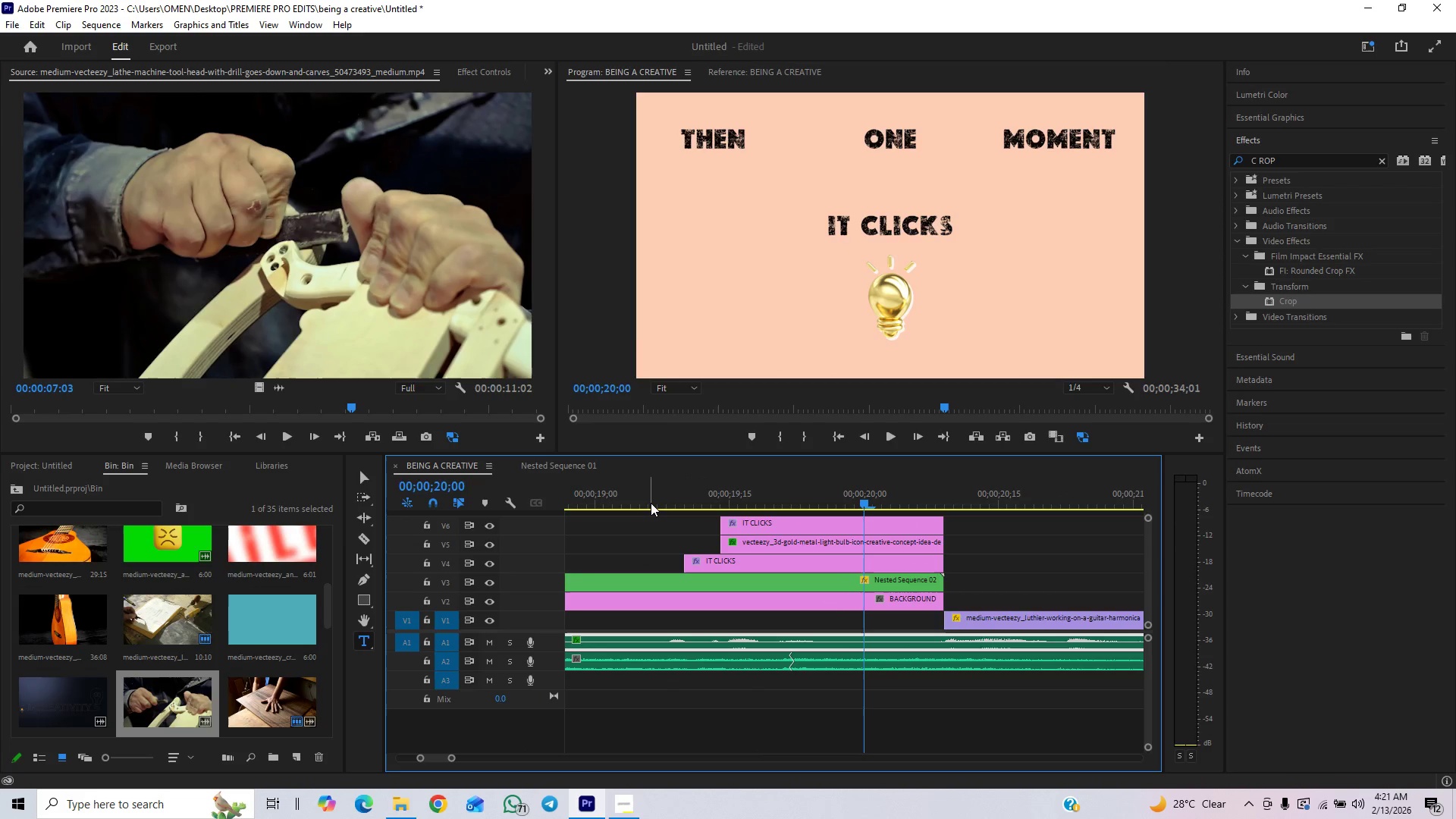 
left_click([651, 503])
 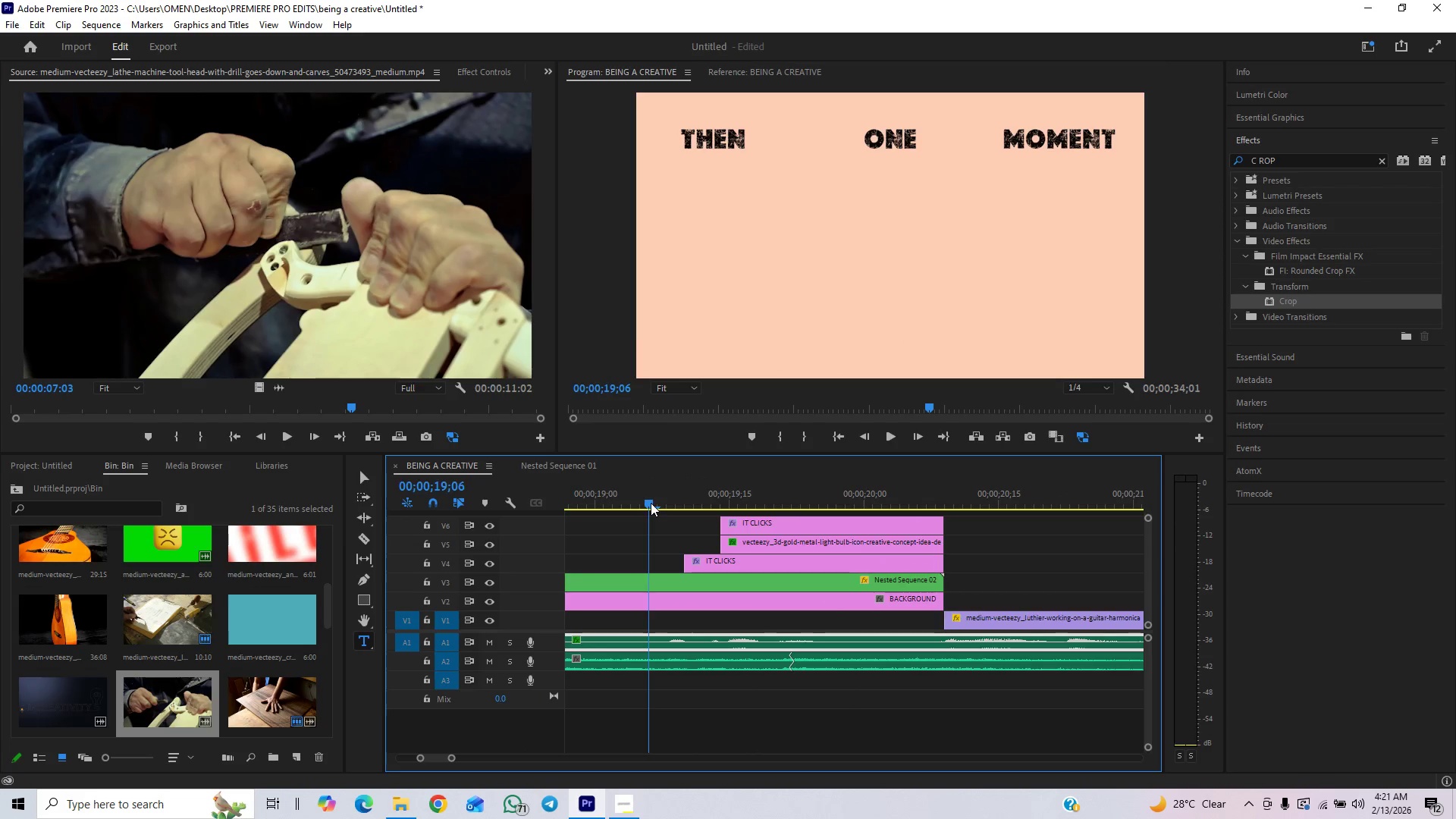 
key(Space)
 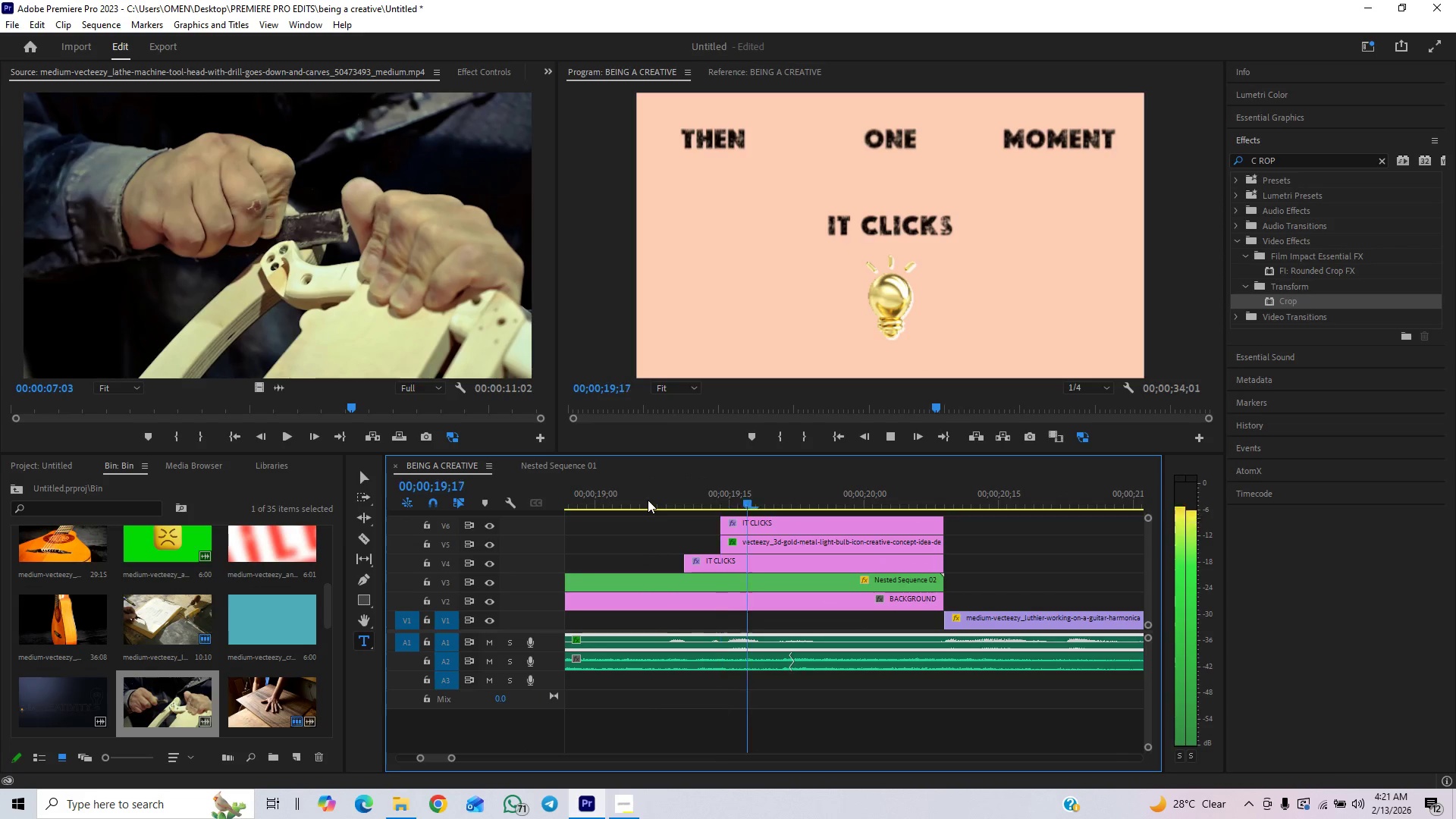 
key(Space)
 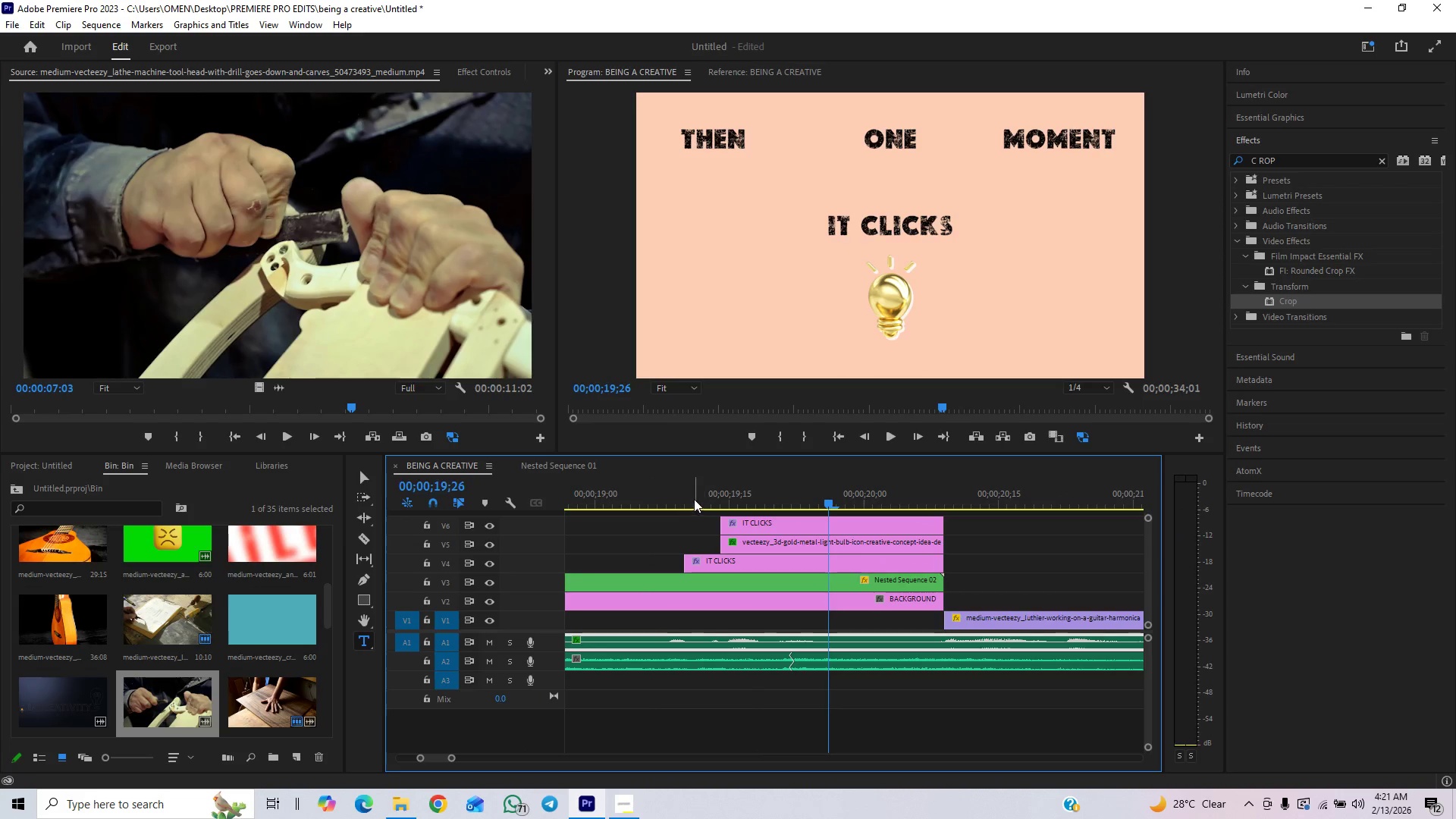 
left_click_drag(start_coordinate=[680, 498], to_coordinate=[649, 520])
 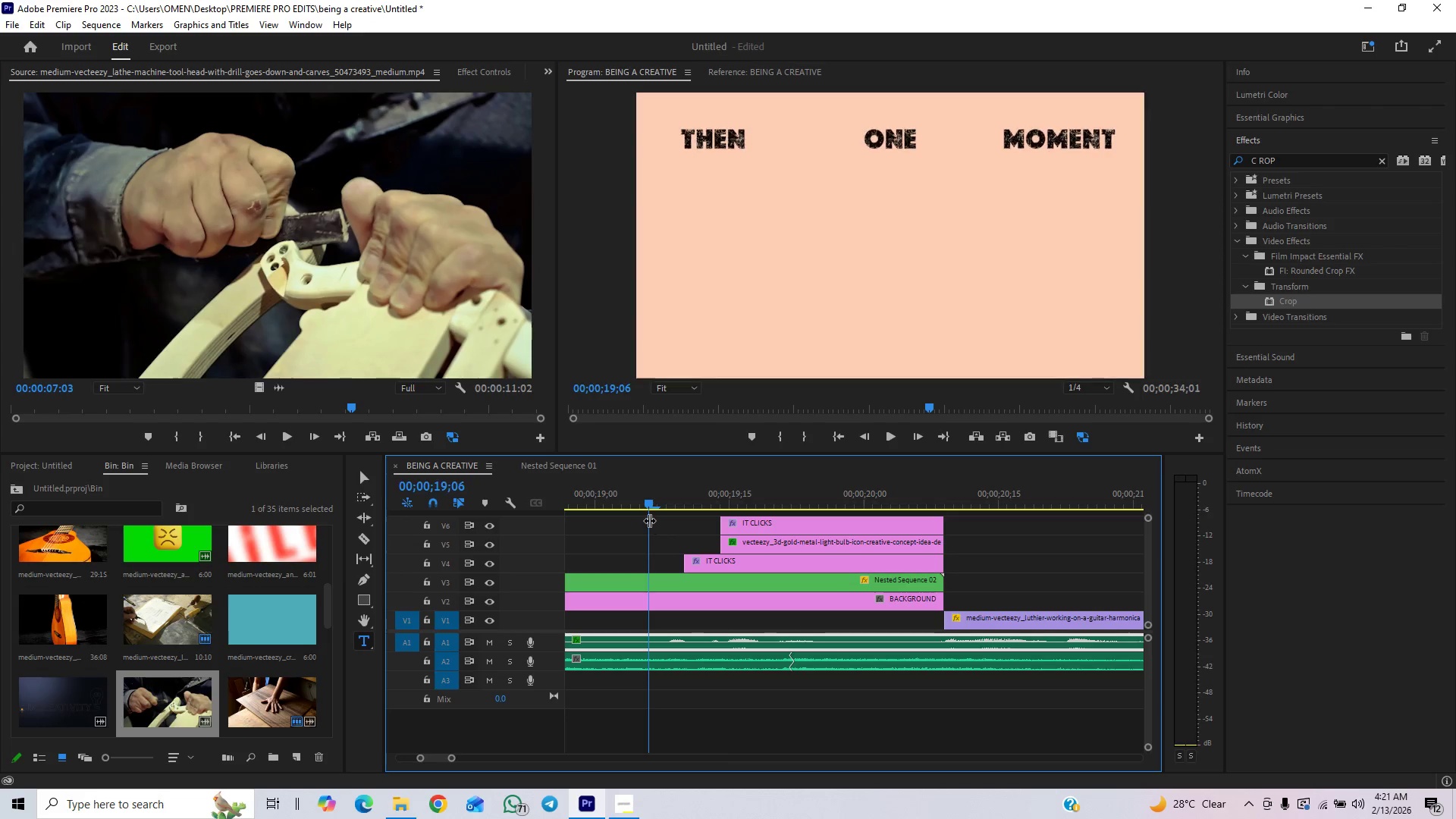 
key(Space)
 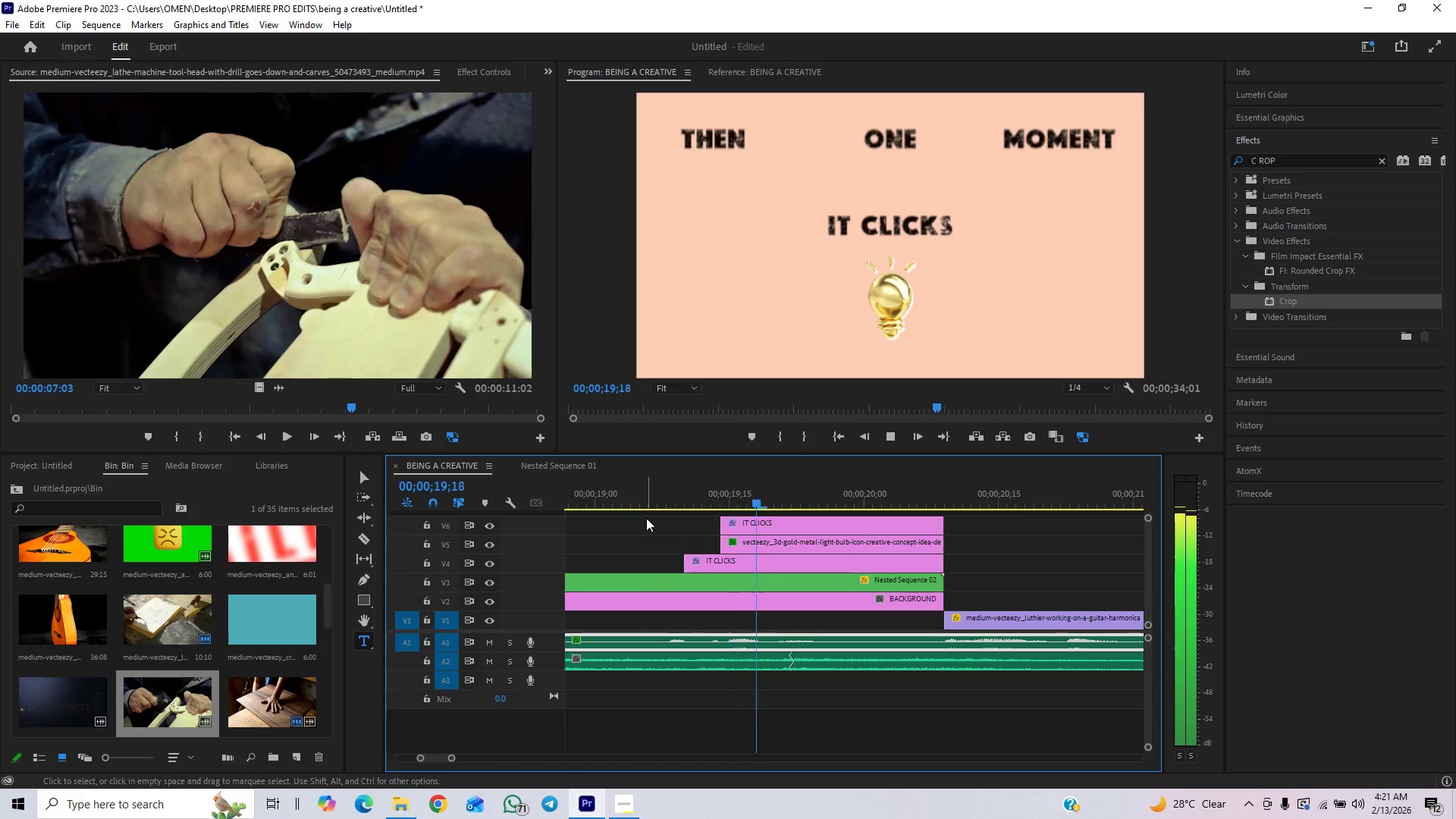 
key(Space)
 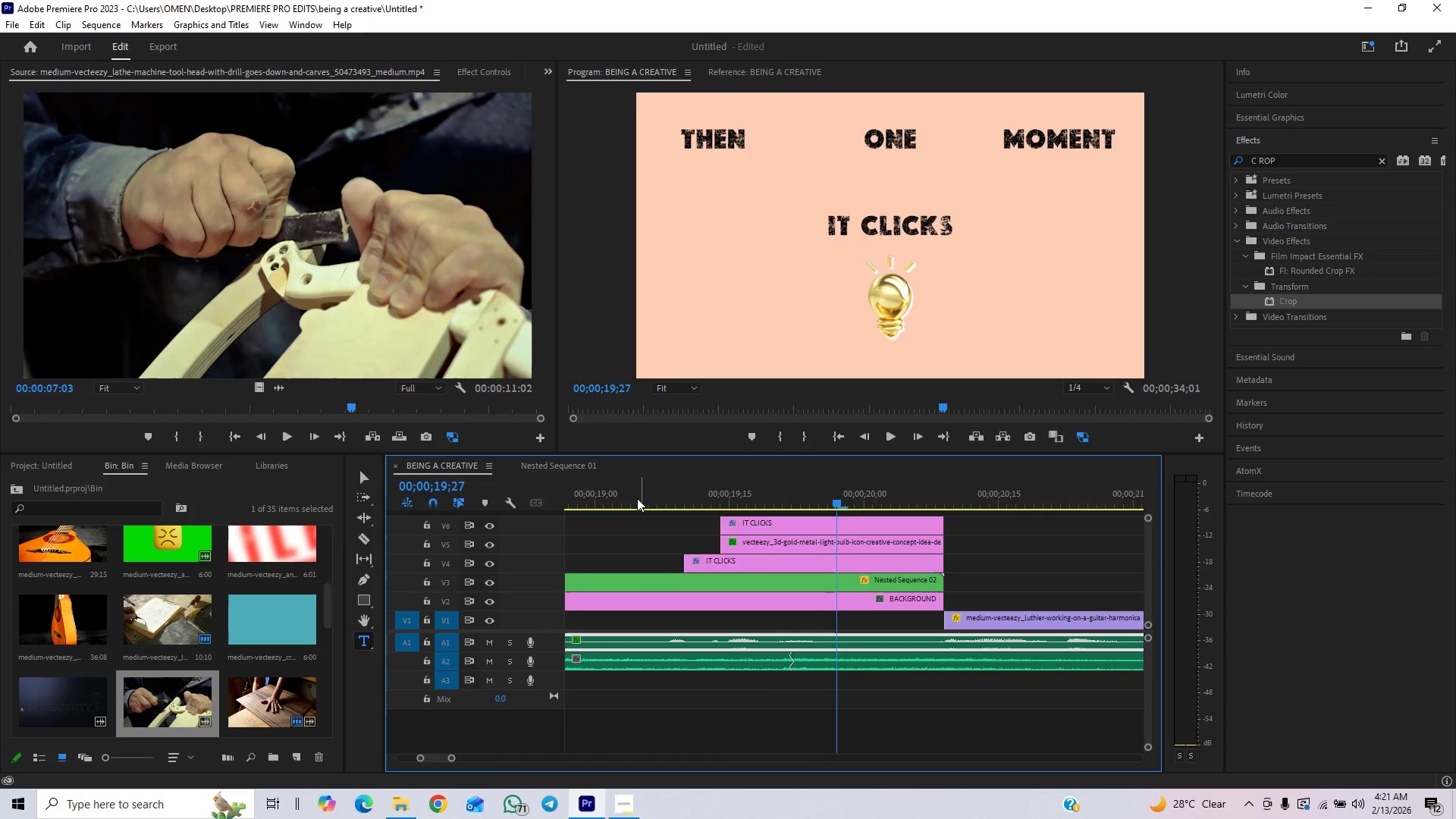 
left_click([634, 498])
 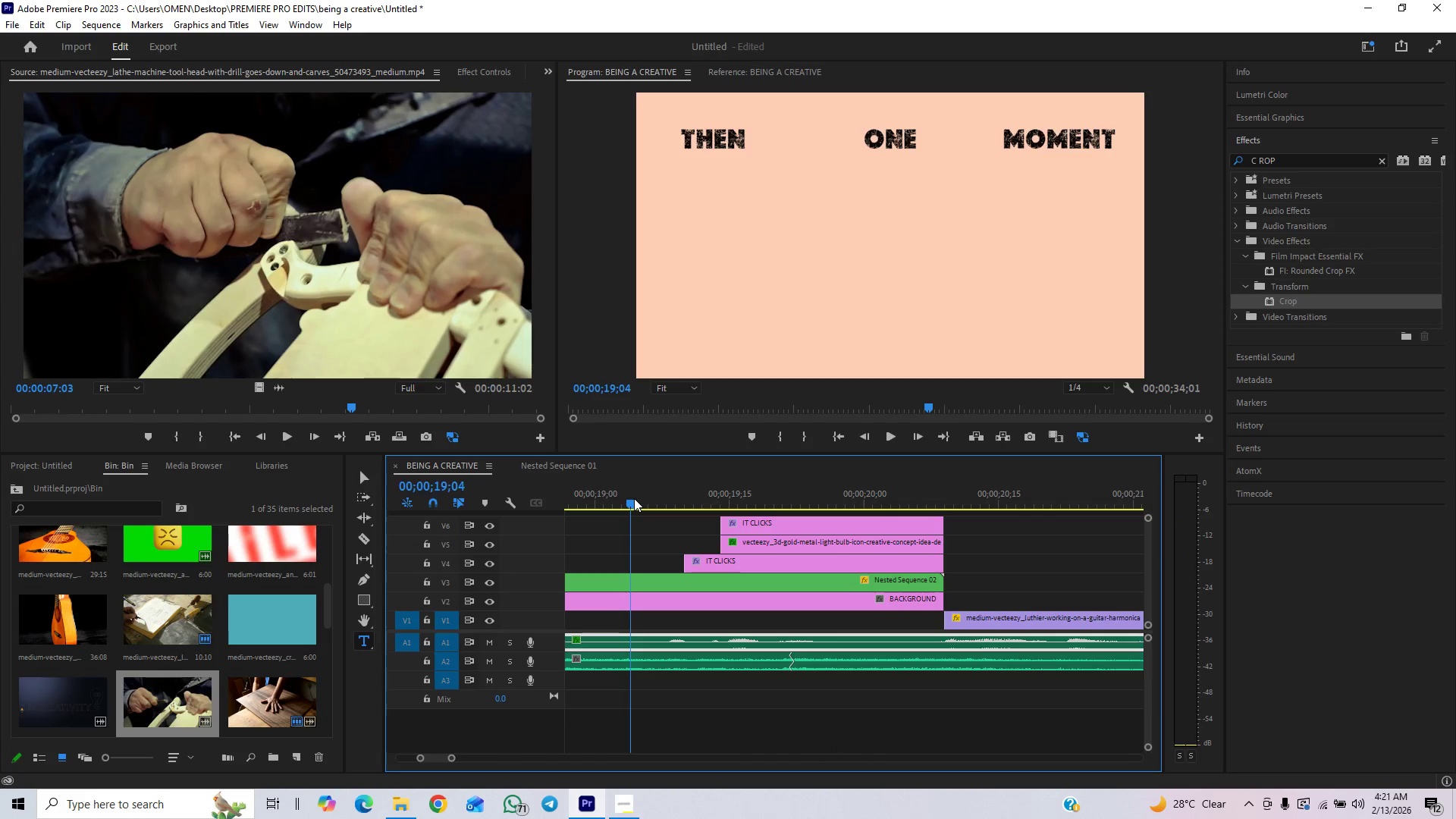 
key(Space)
 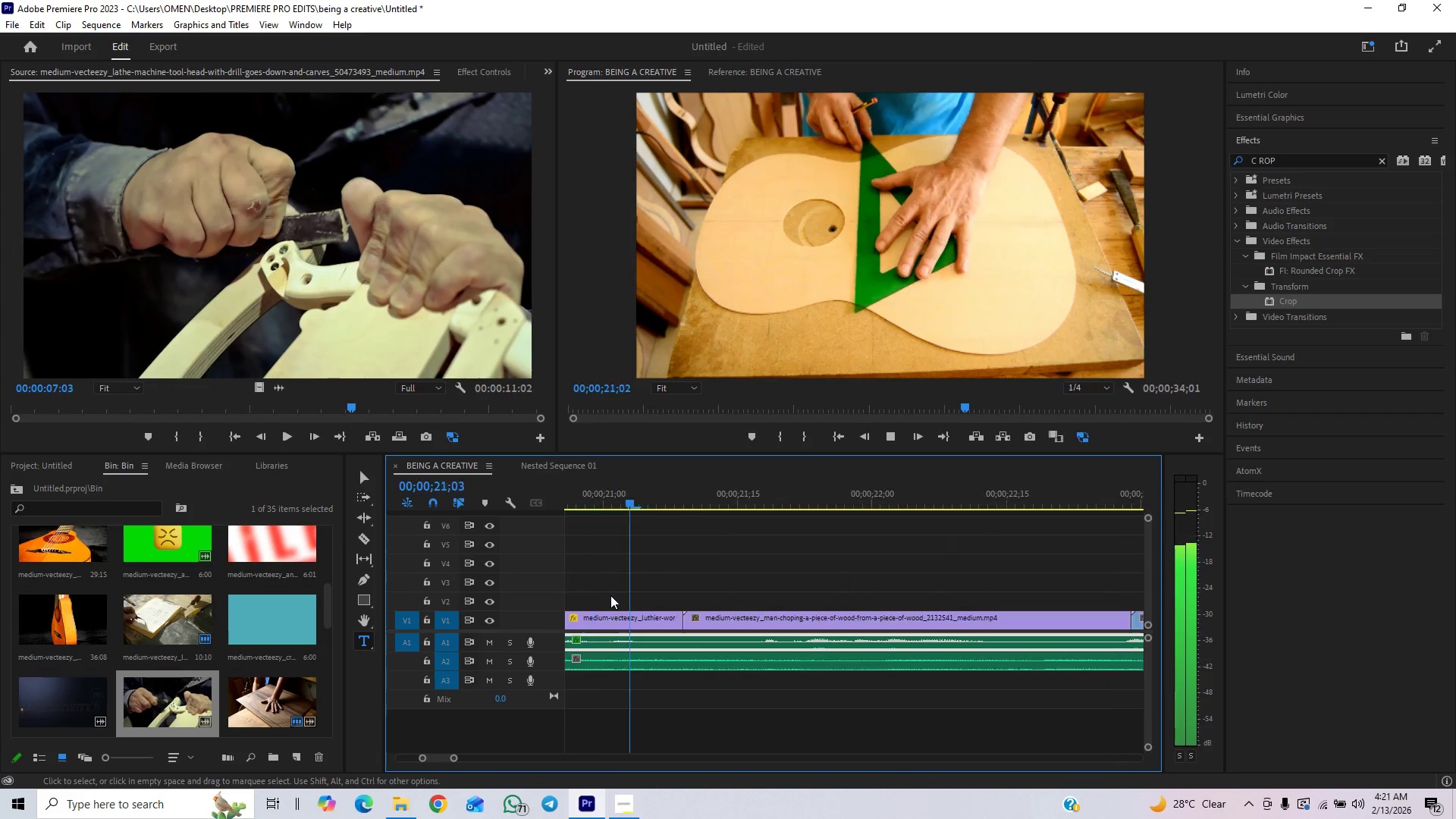 
key(Space)
 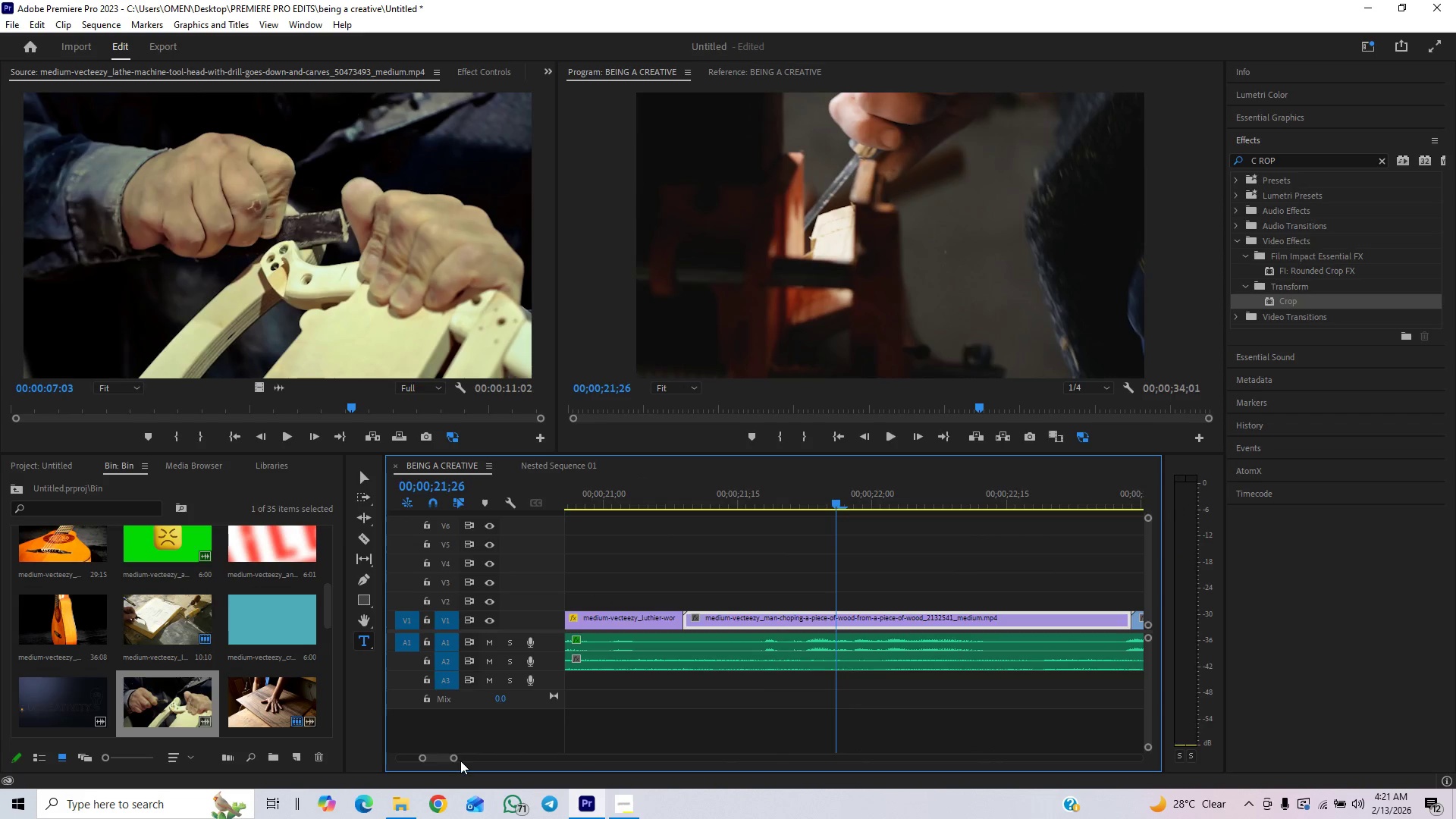 
left_click_drag(start_coordinate=[453, 759], to_coordinate=[489, 746])
 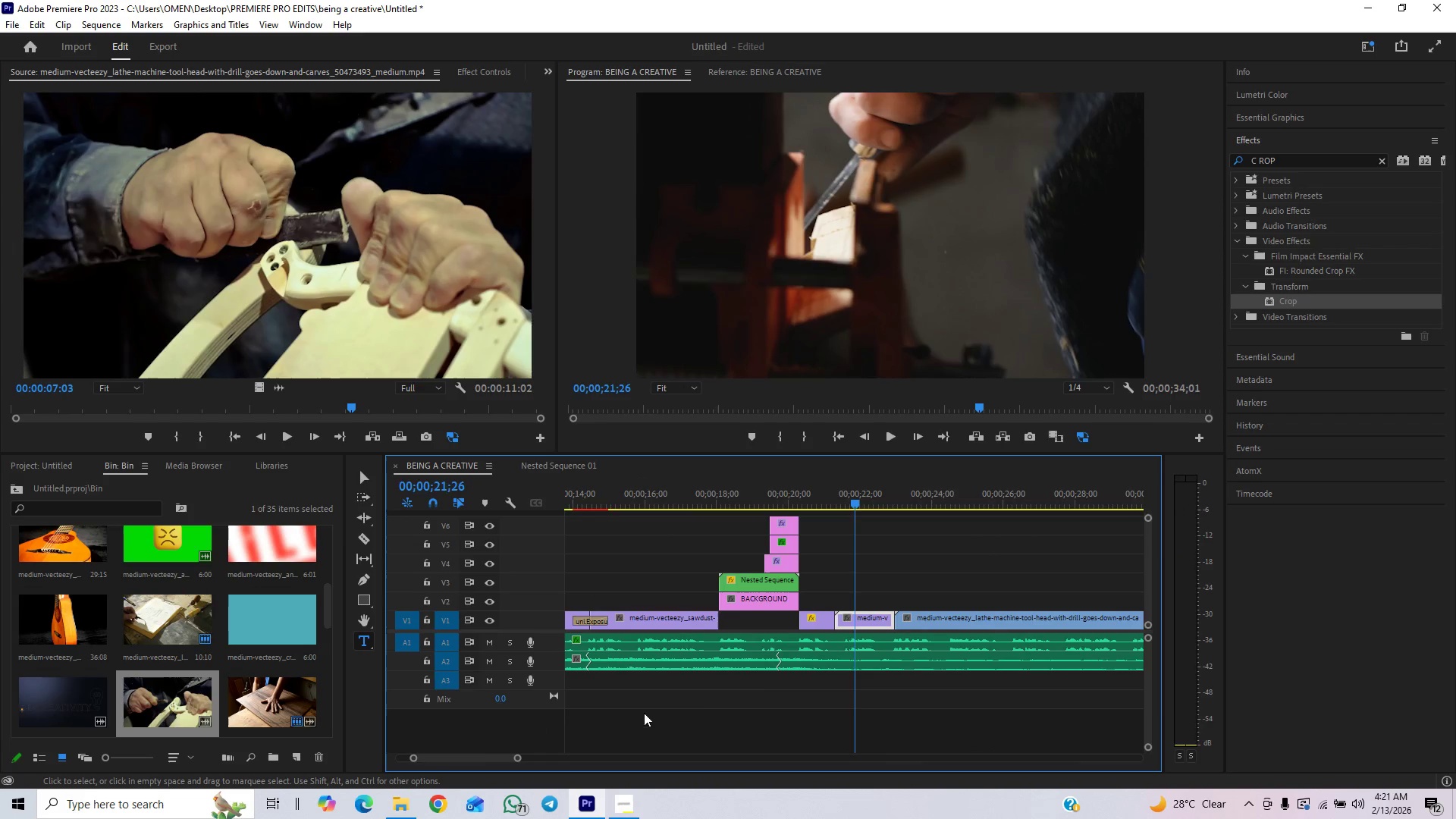 
key(Space)
 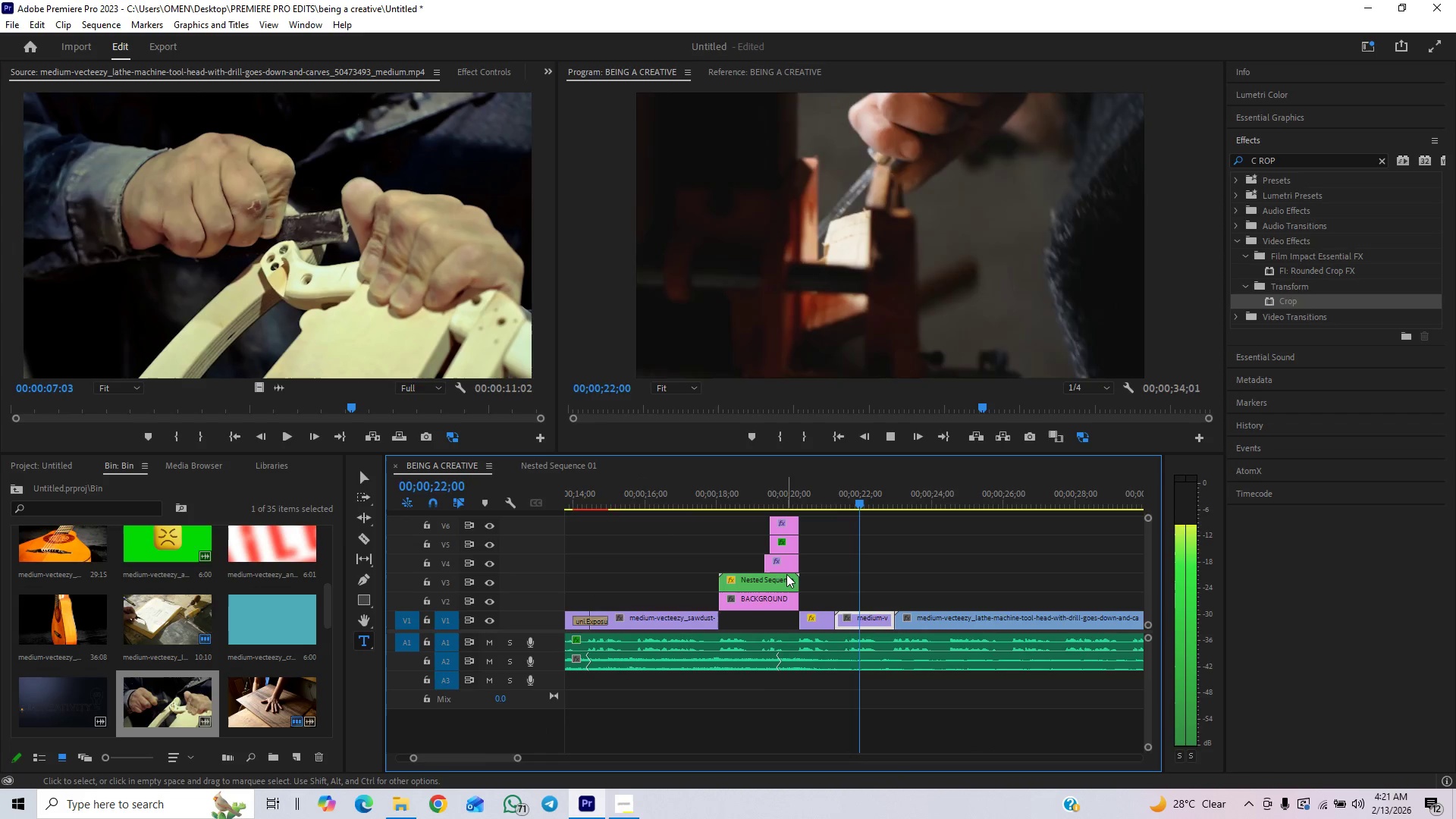 
key(Space)
 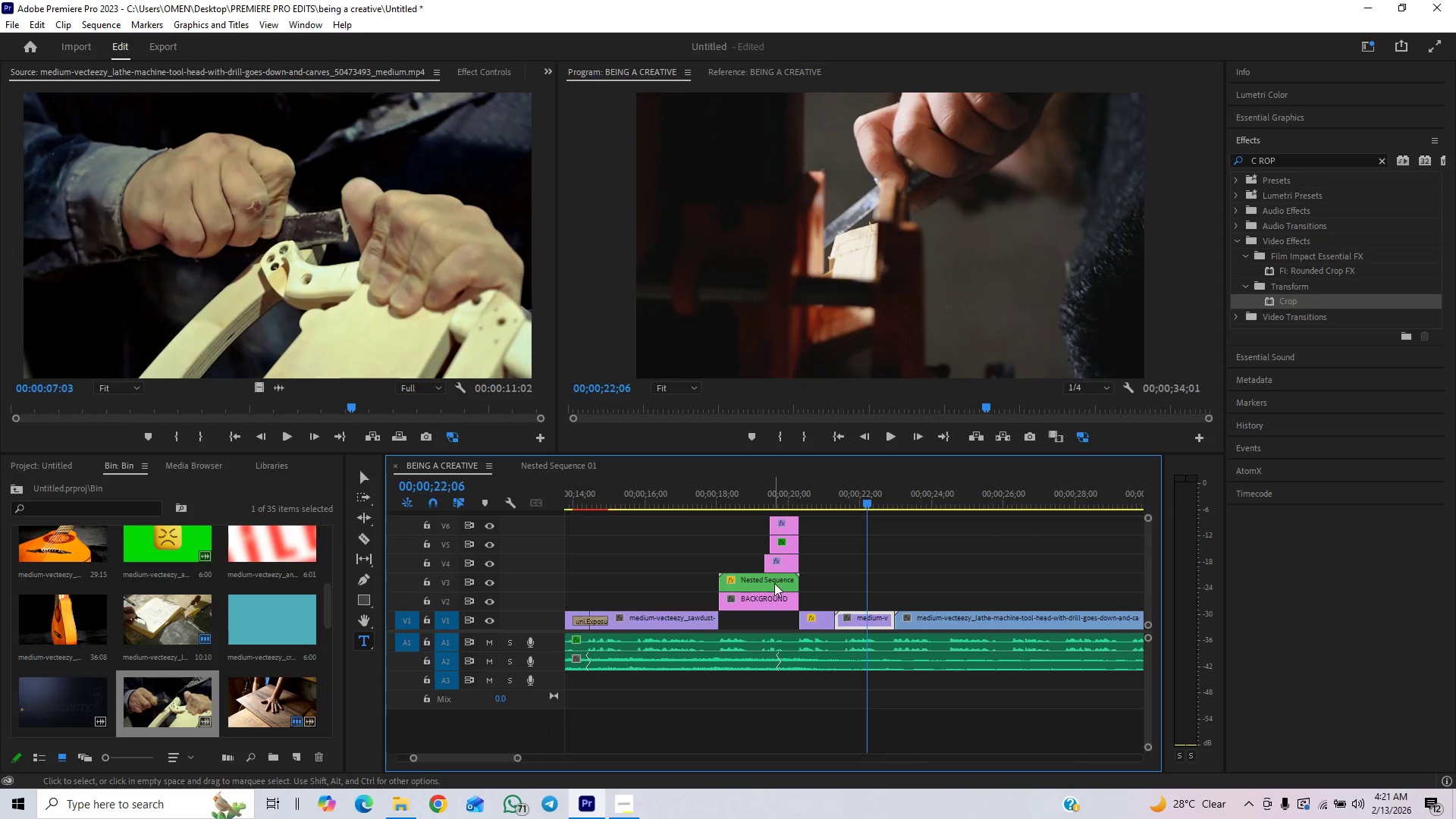 
key(Space)
 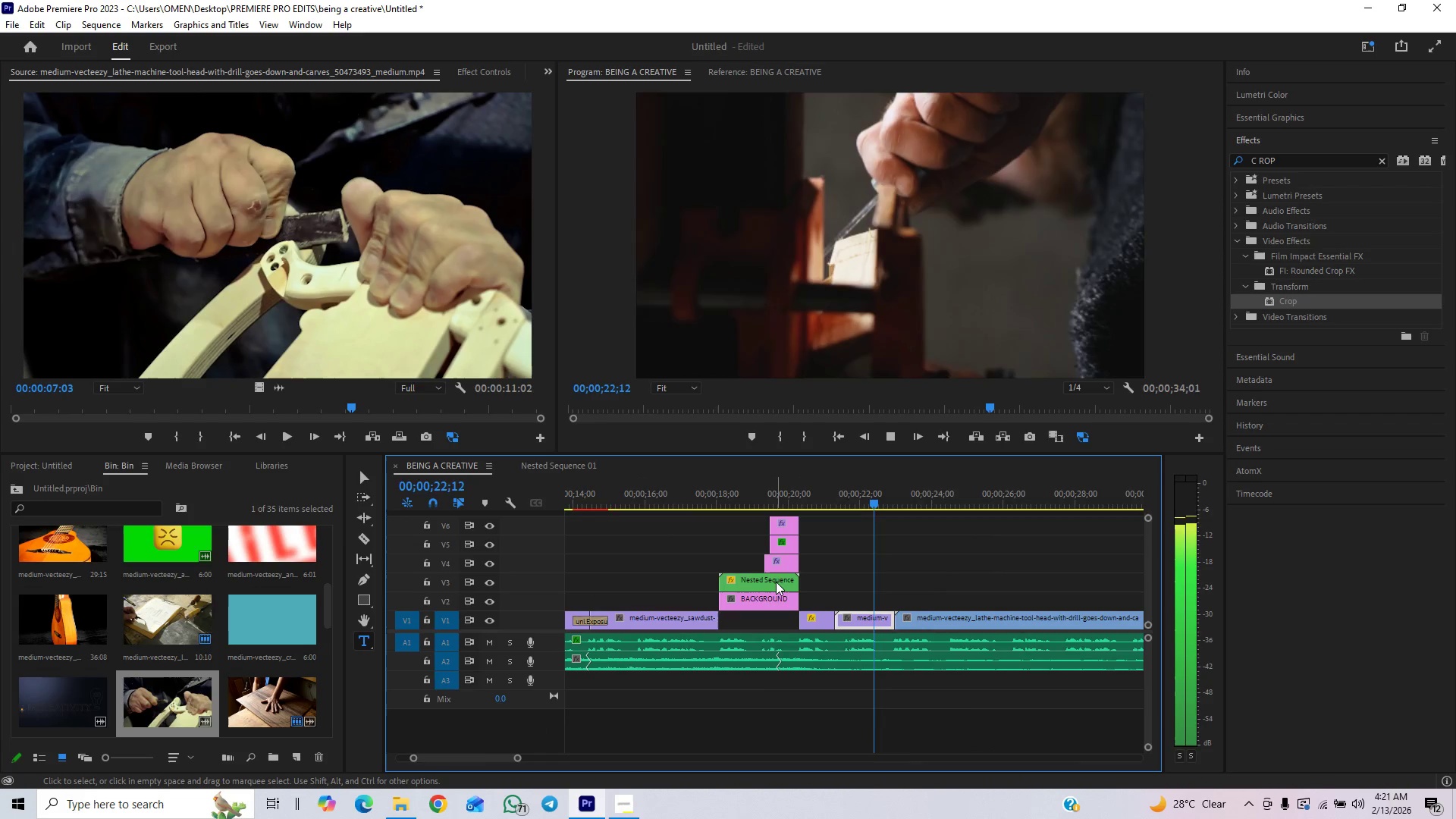 
key(Space)
 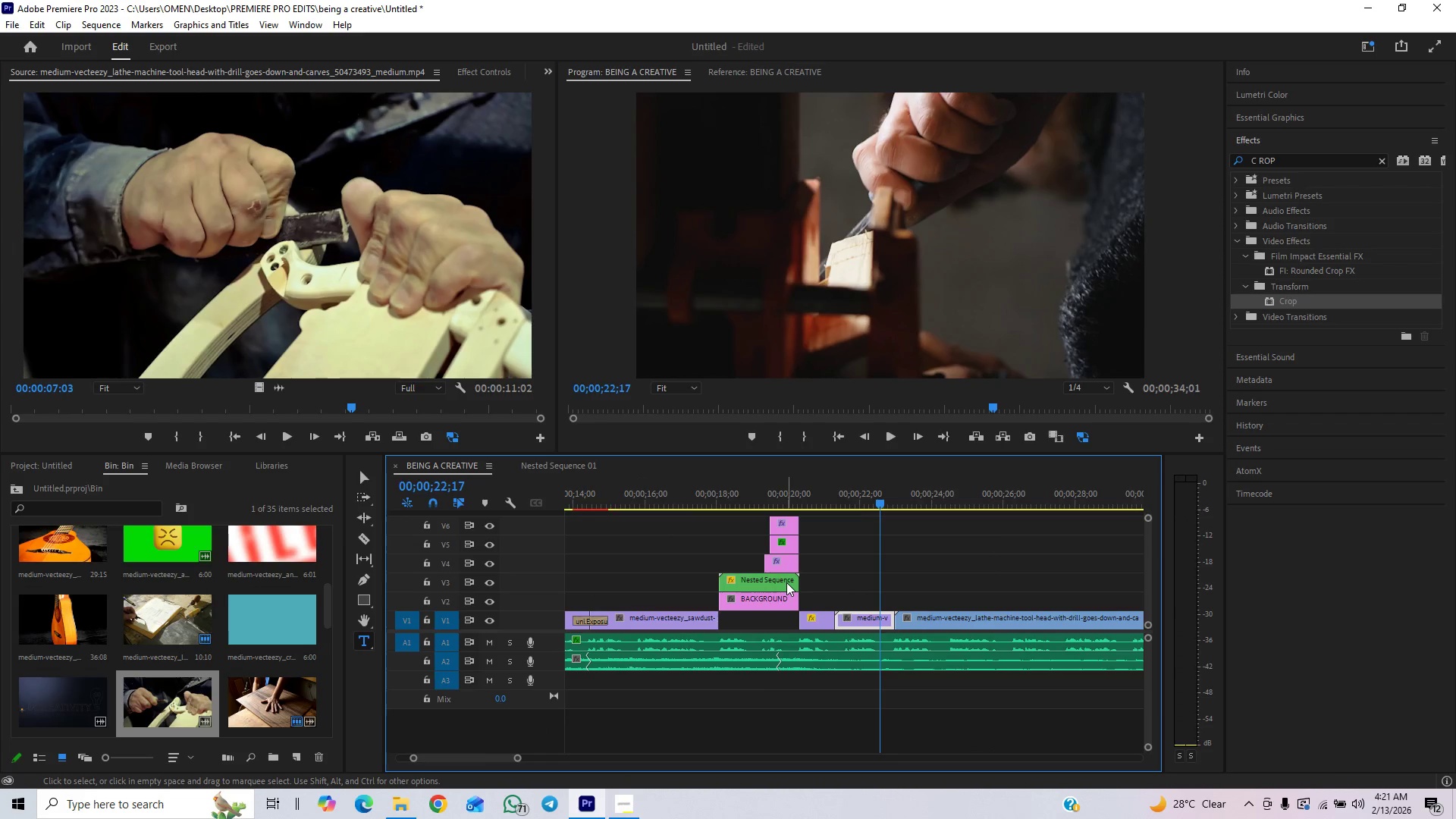 
key(Space)
 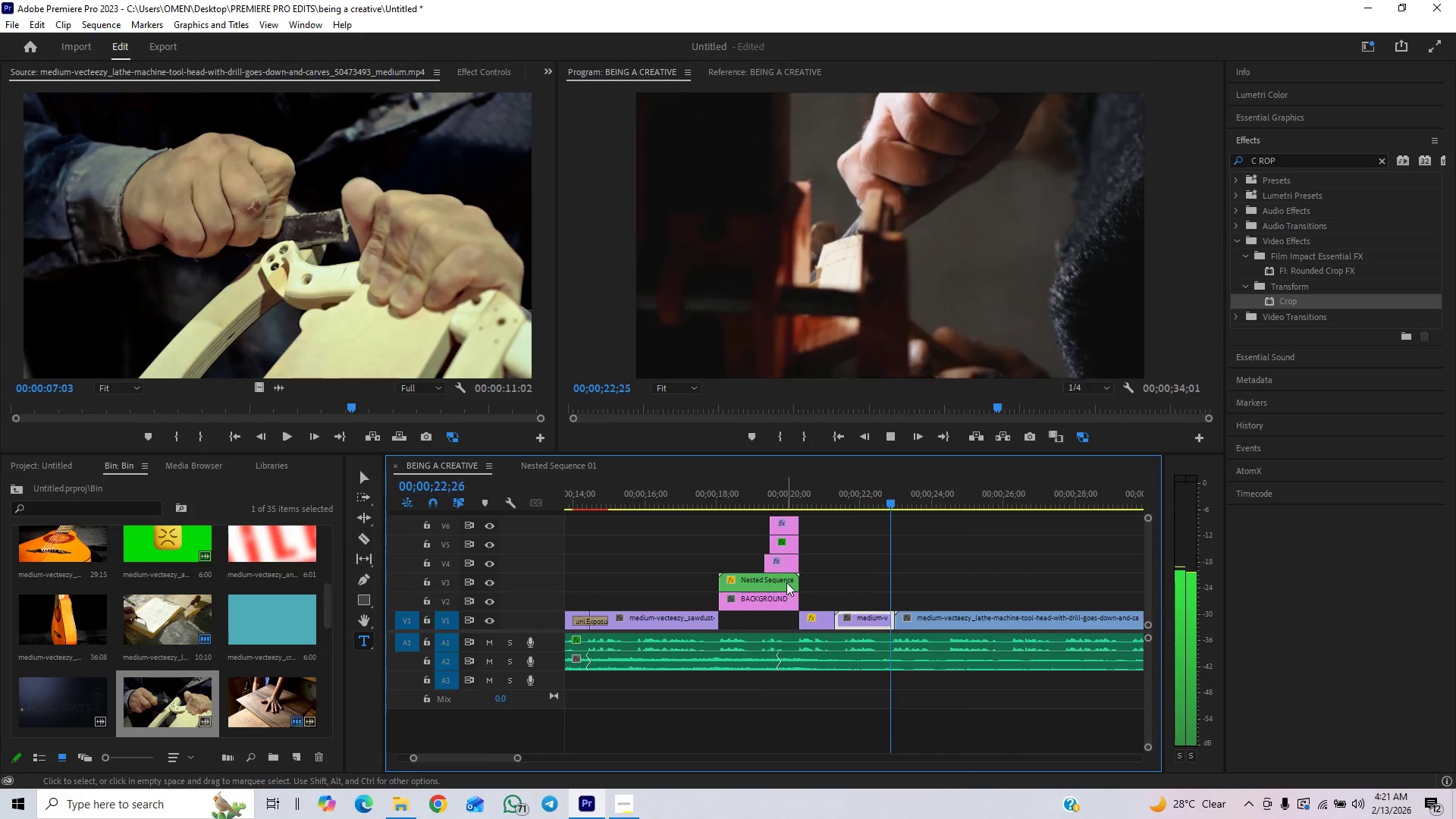 
key(Space)
 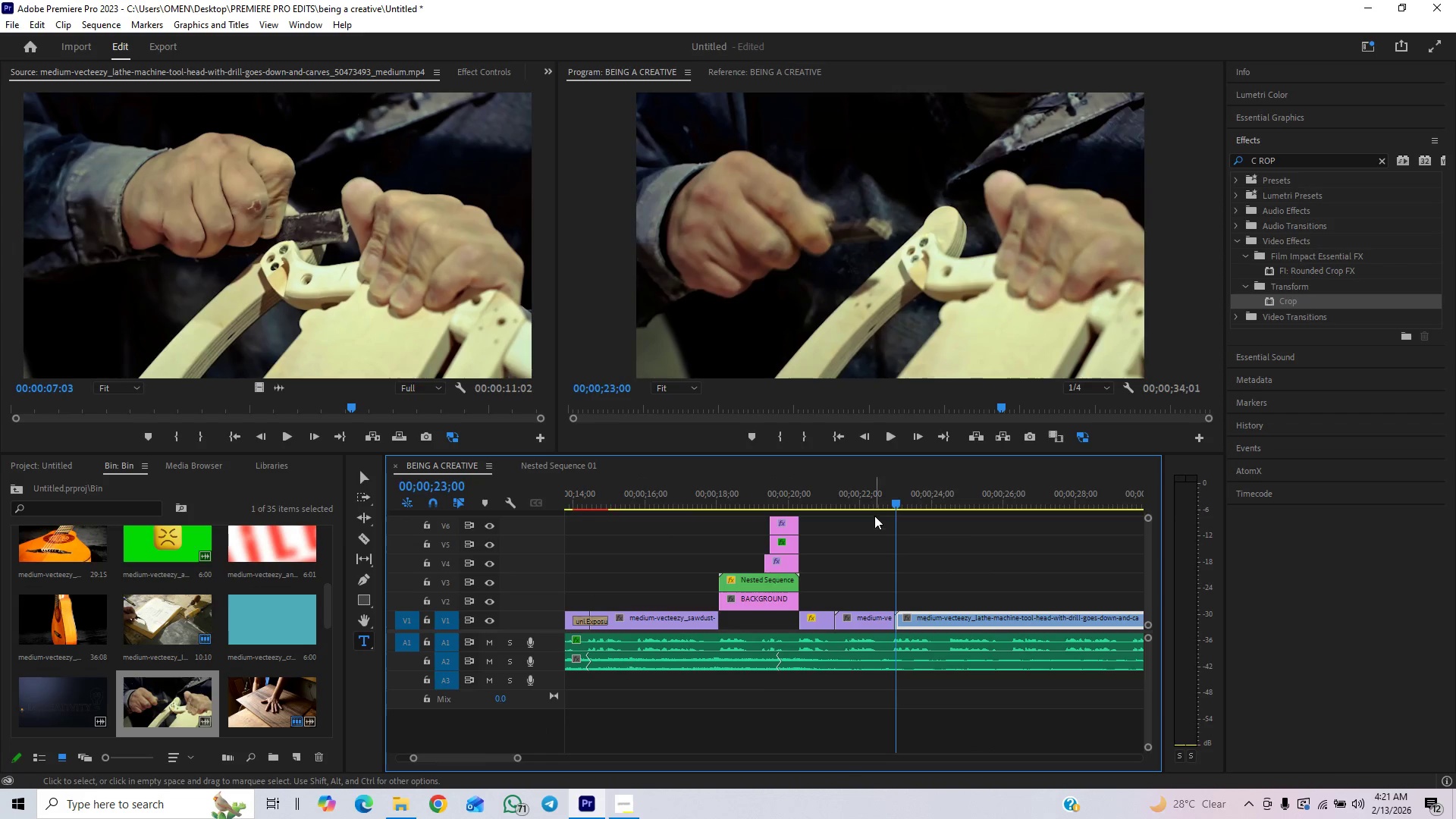 
left_click([871, 497])
 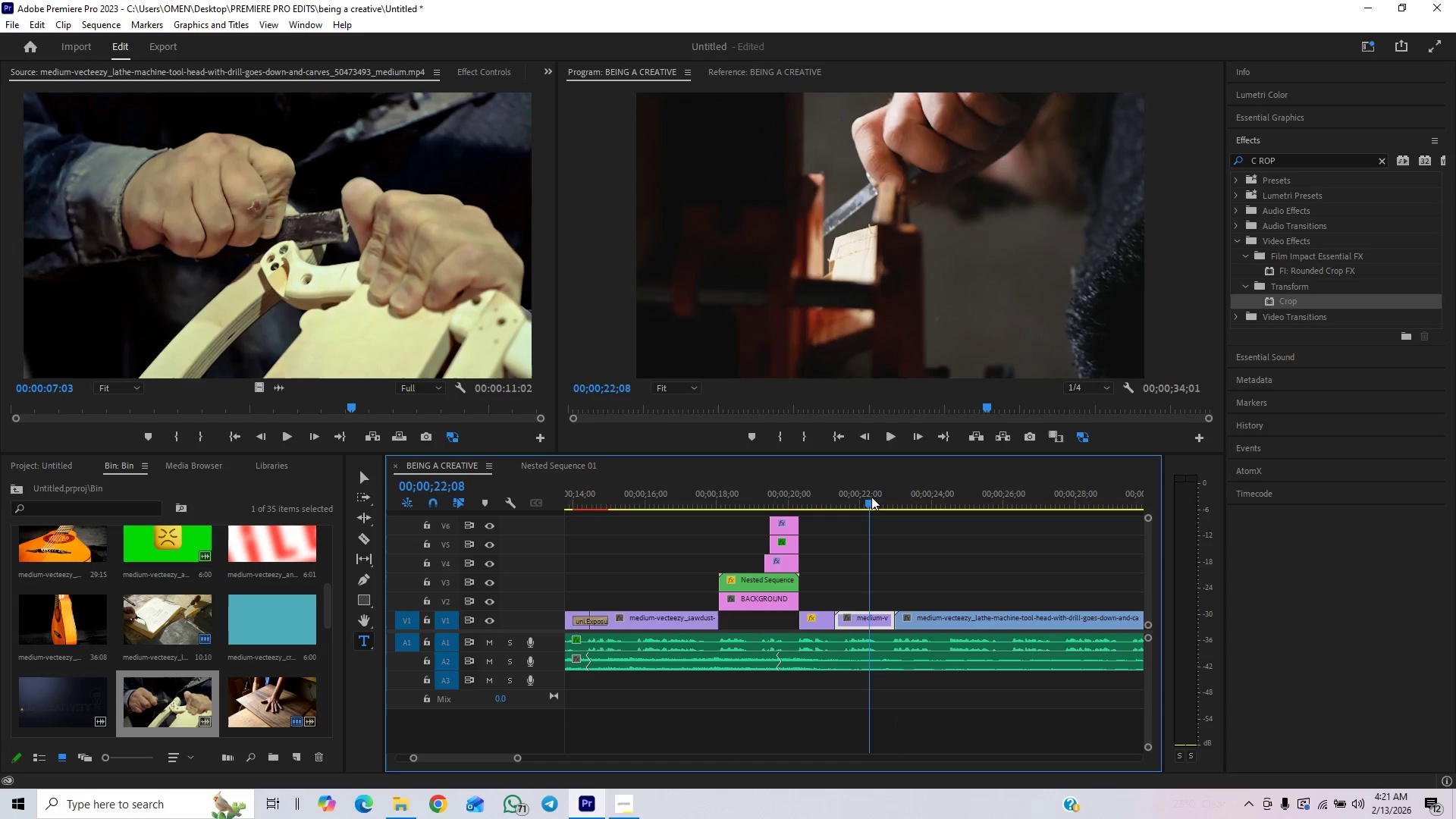 
key(Space)
 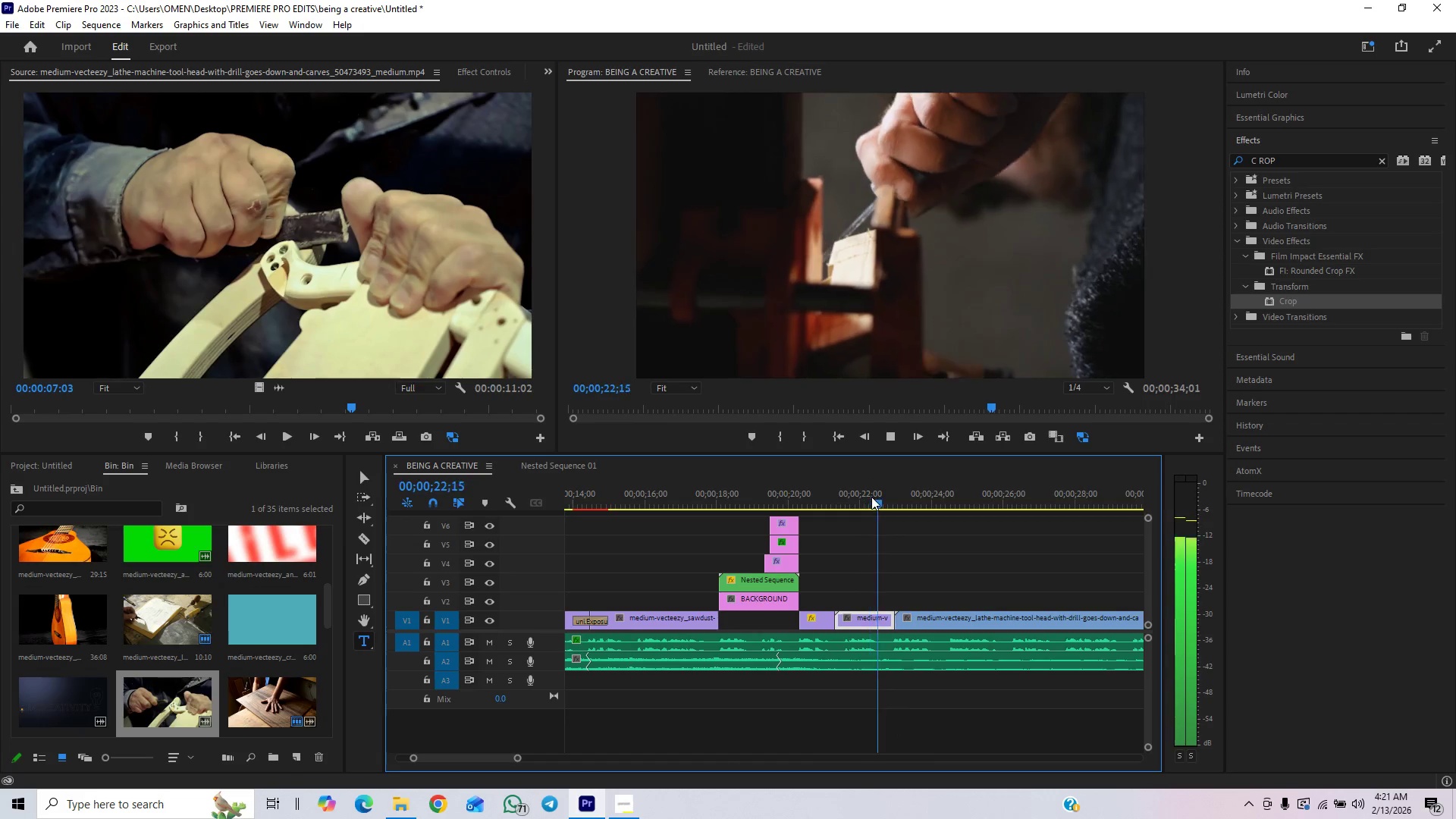 
key(Space)
 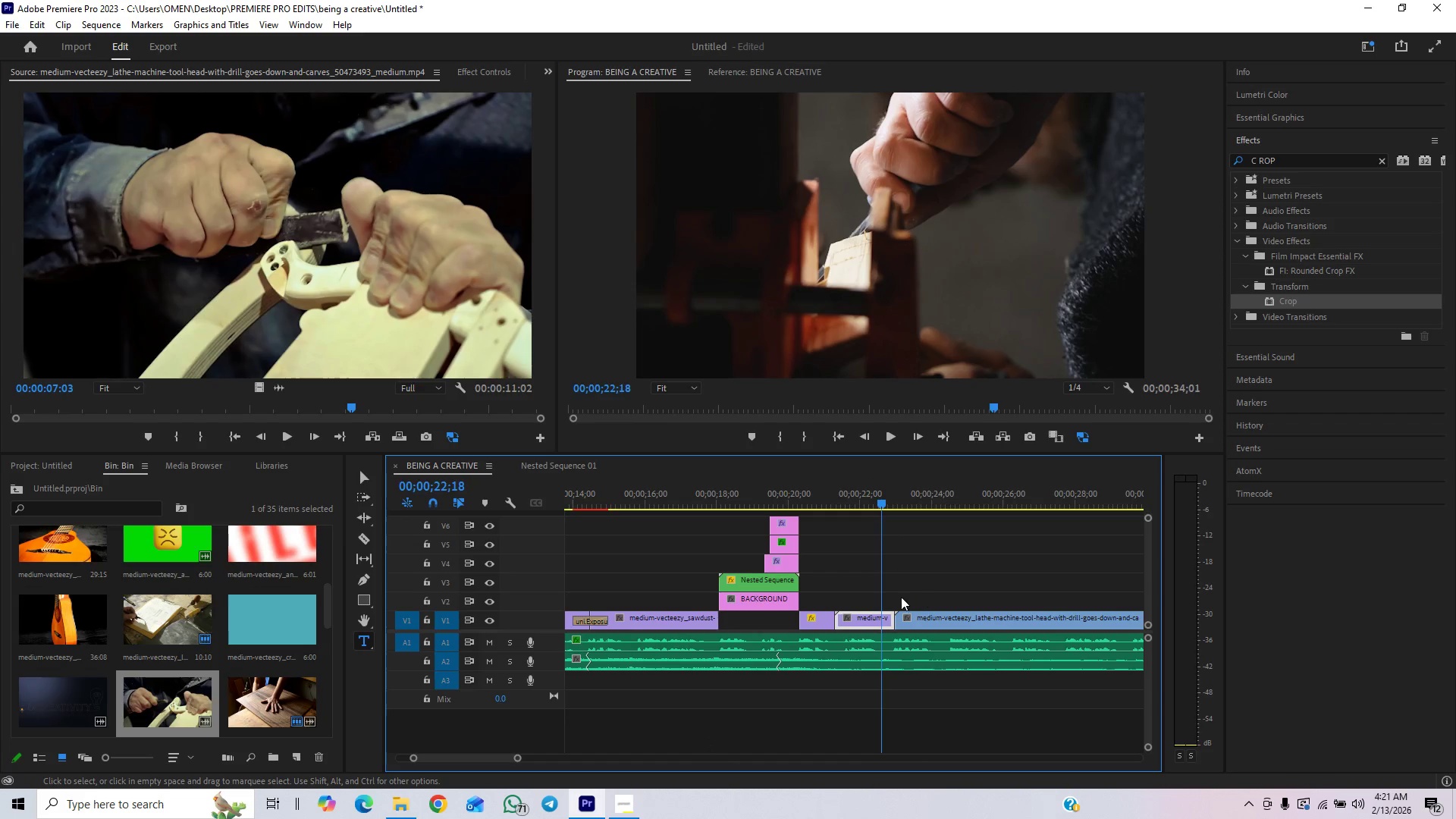 
left_click_drag(start_coordinate=[869, 596], to_coordinate=[887, 627])
 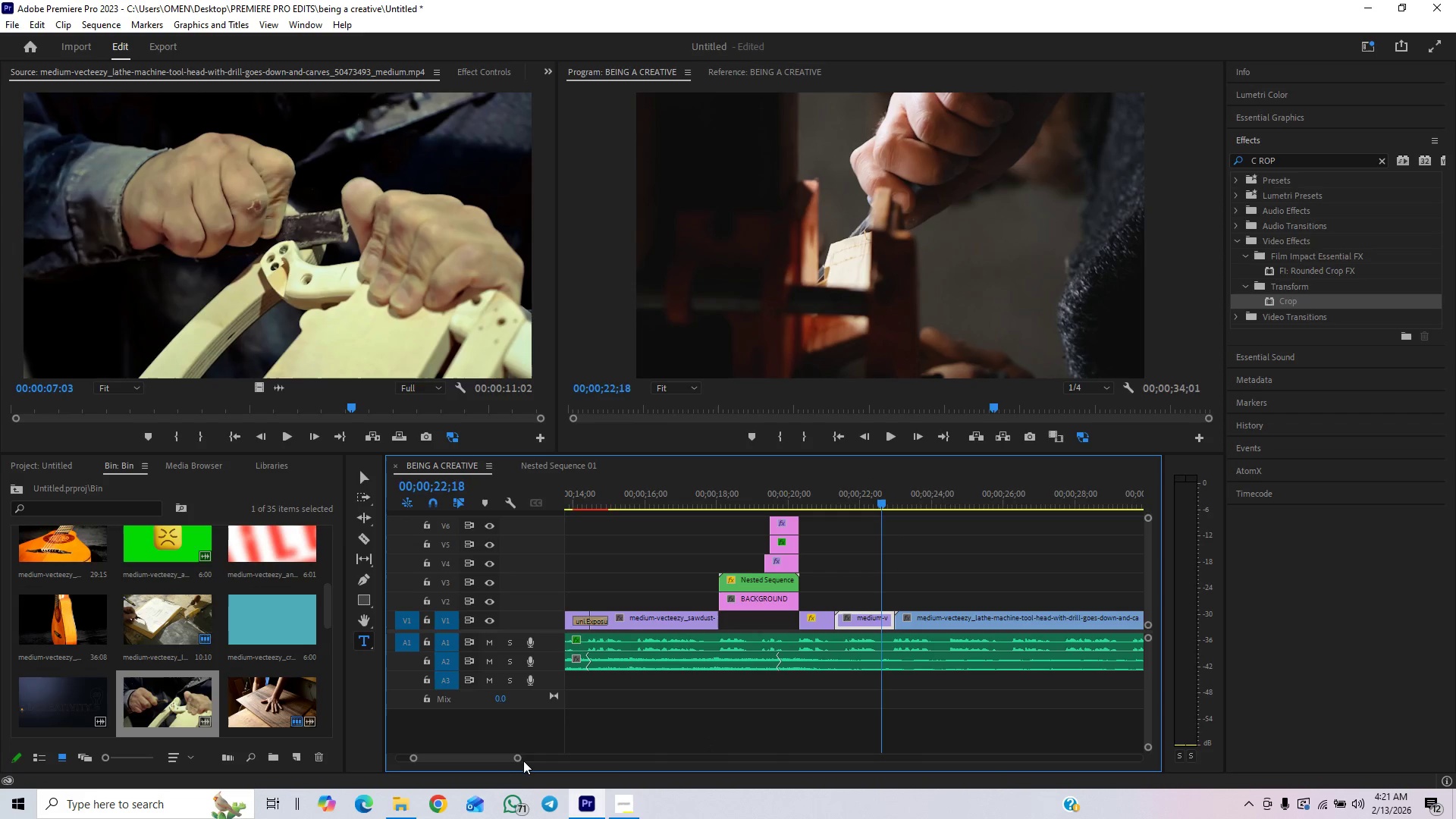 
left_click_drag(start_coordinate=[517, 760], to_coordinate=[479, 766])
 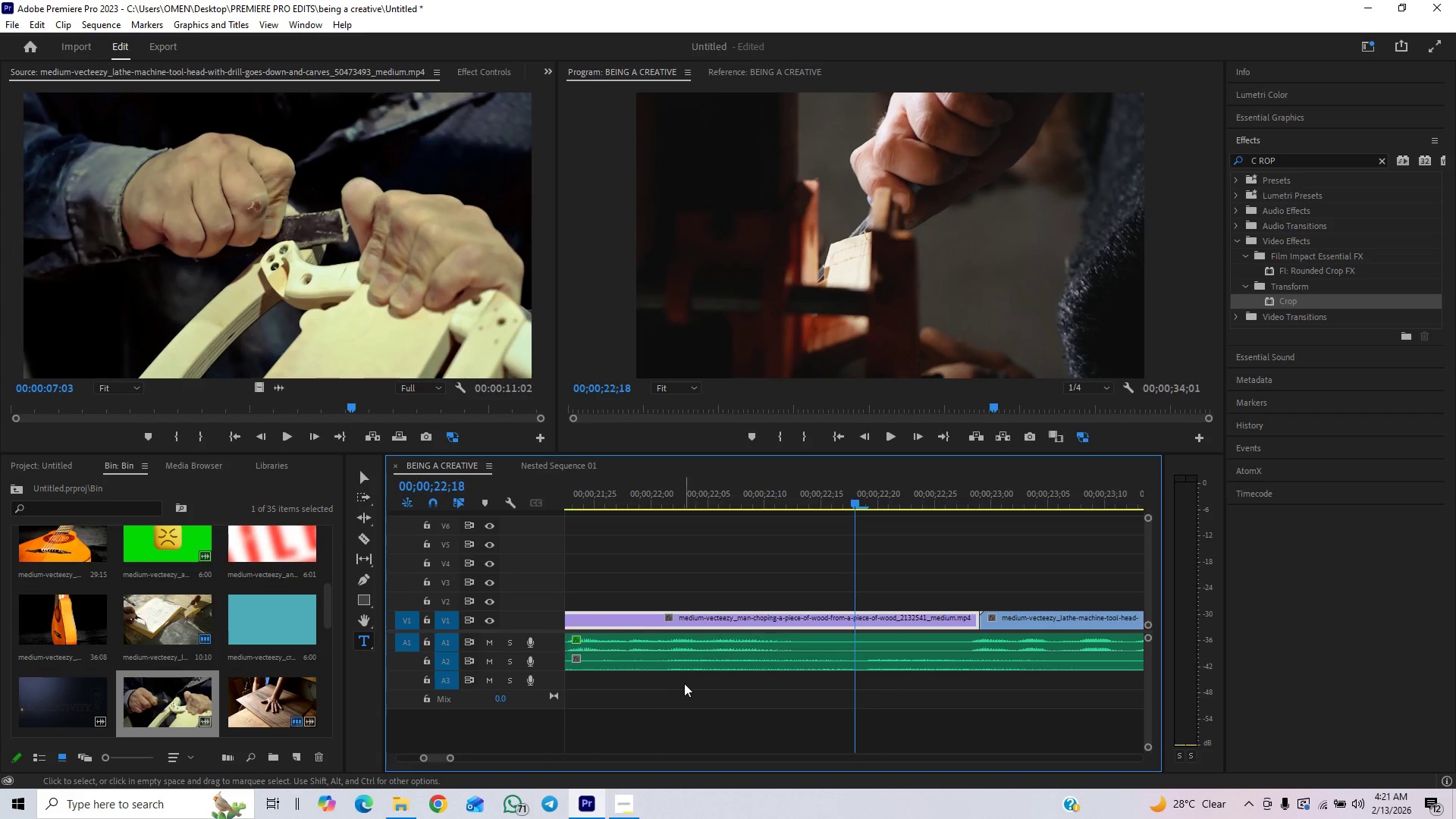 
key(ArrowRight)
 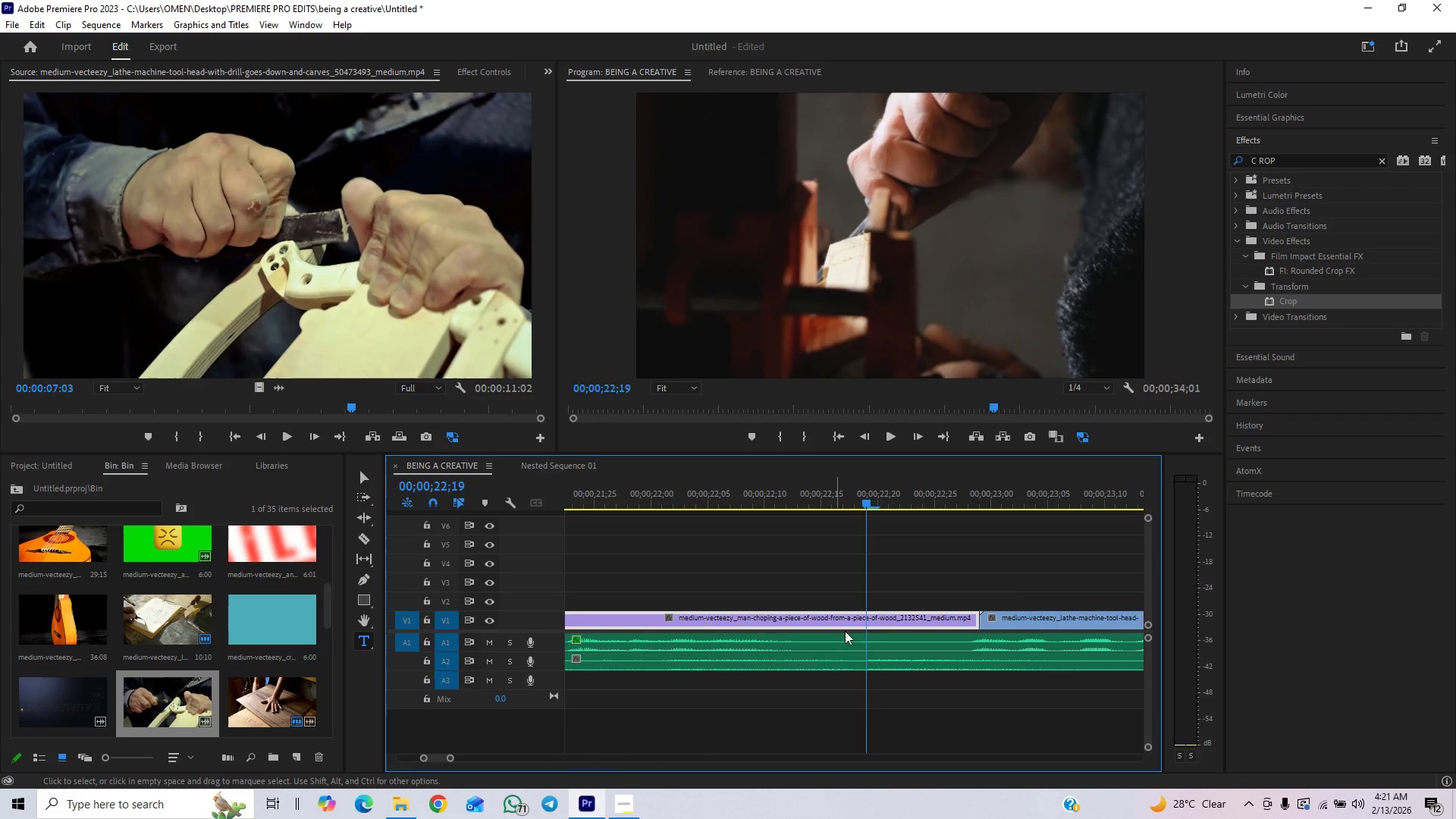 
key(ArrowRight)
 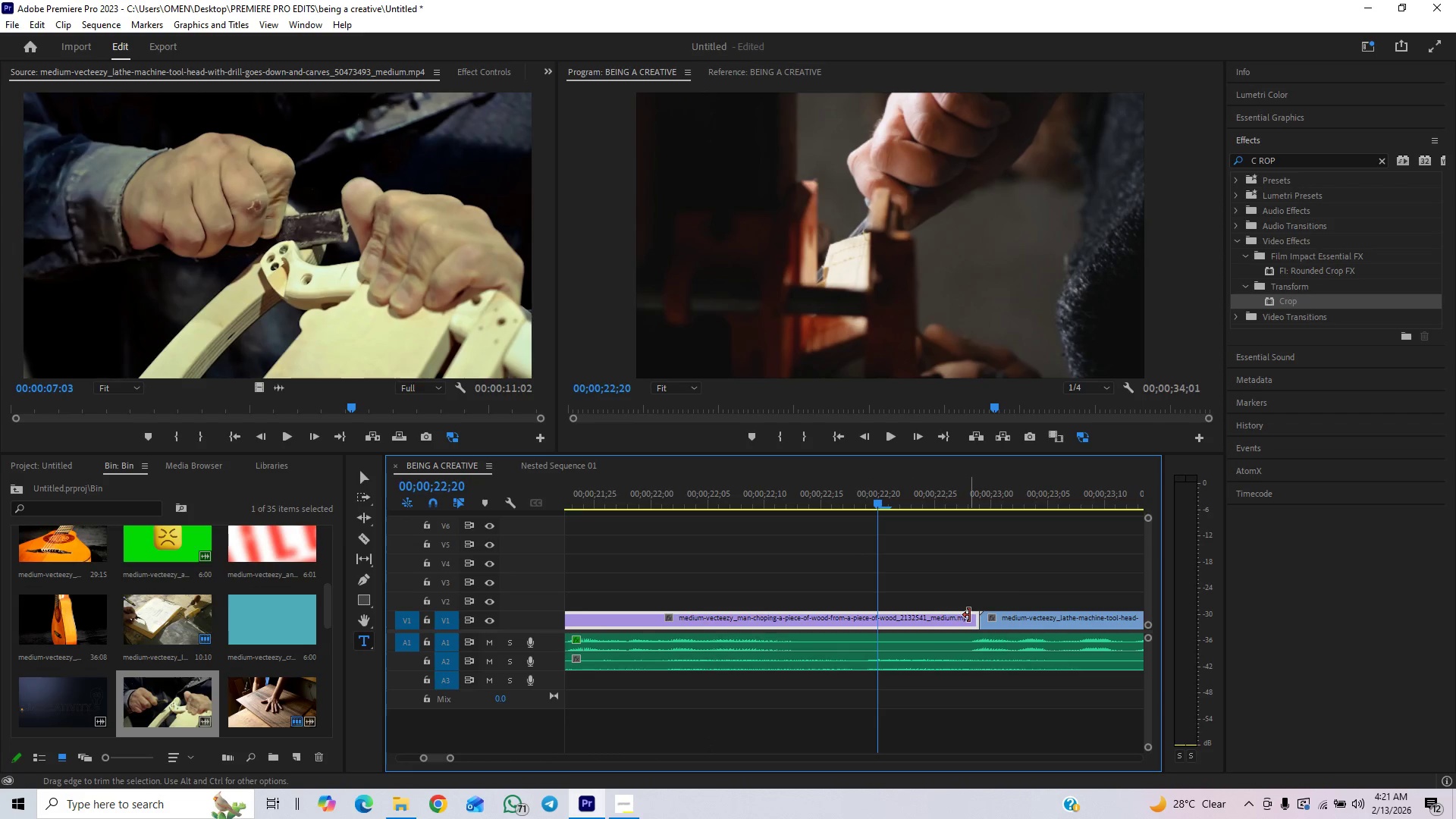 
left_click_drag(start_coordinate=[969, 615], to_coordinate=[873, 643])
 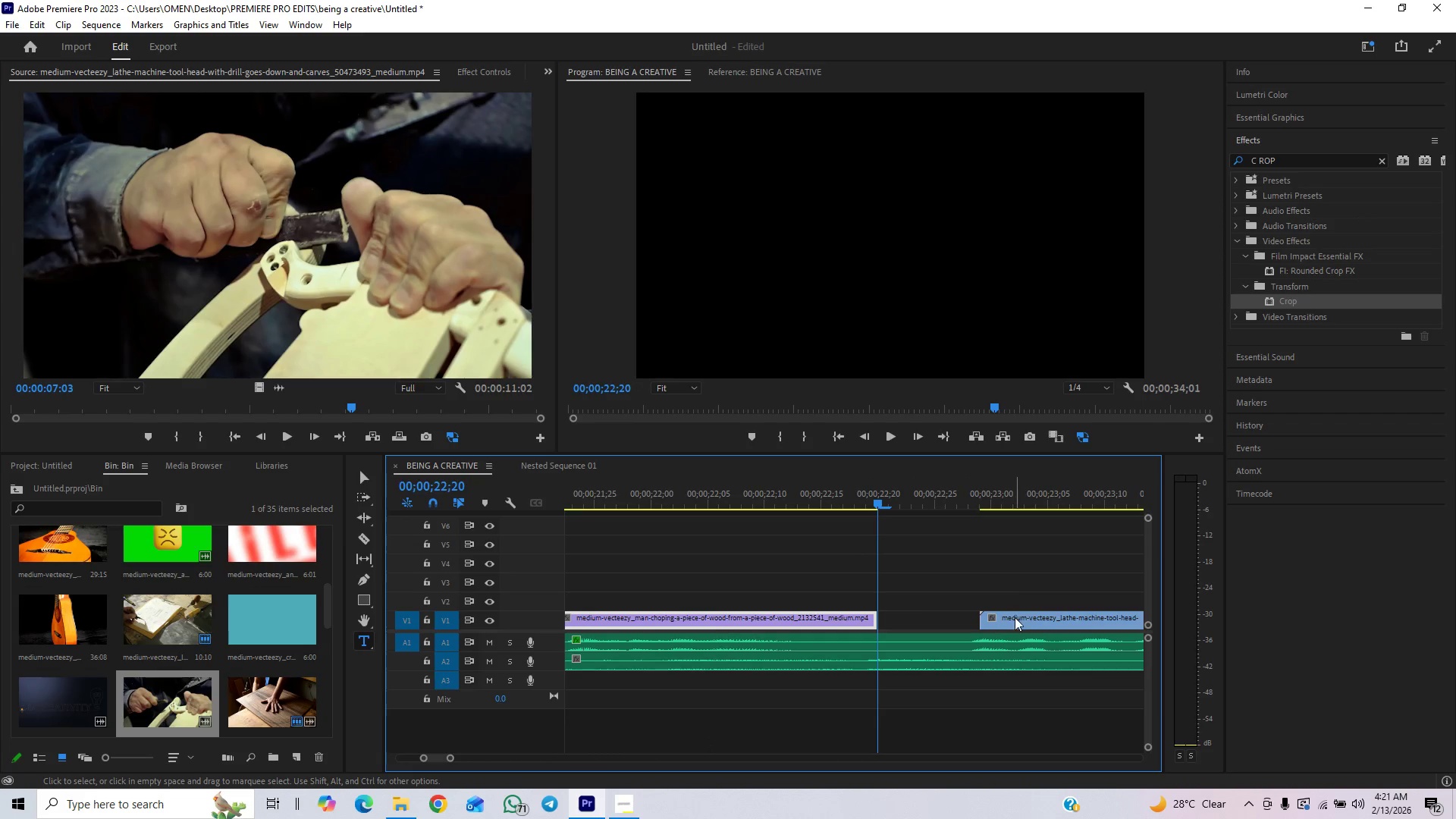 
left_click_drag(start_coordinate=[1015, 617], to_coordinate=[915, 626])
 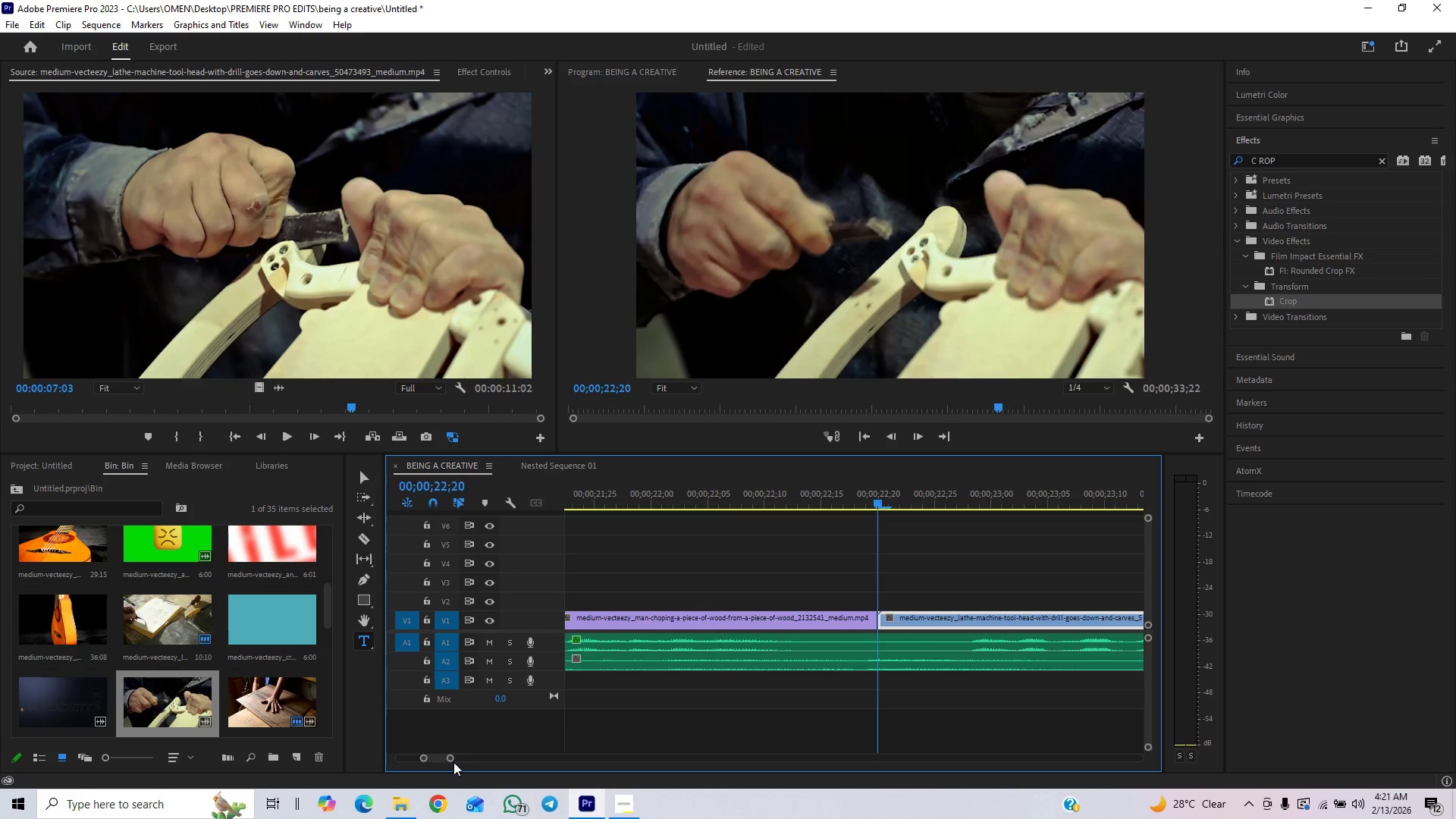 
left_click_drag(start_coordinate=[448, 758], to_coordinate=[471, 752])
 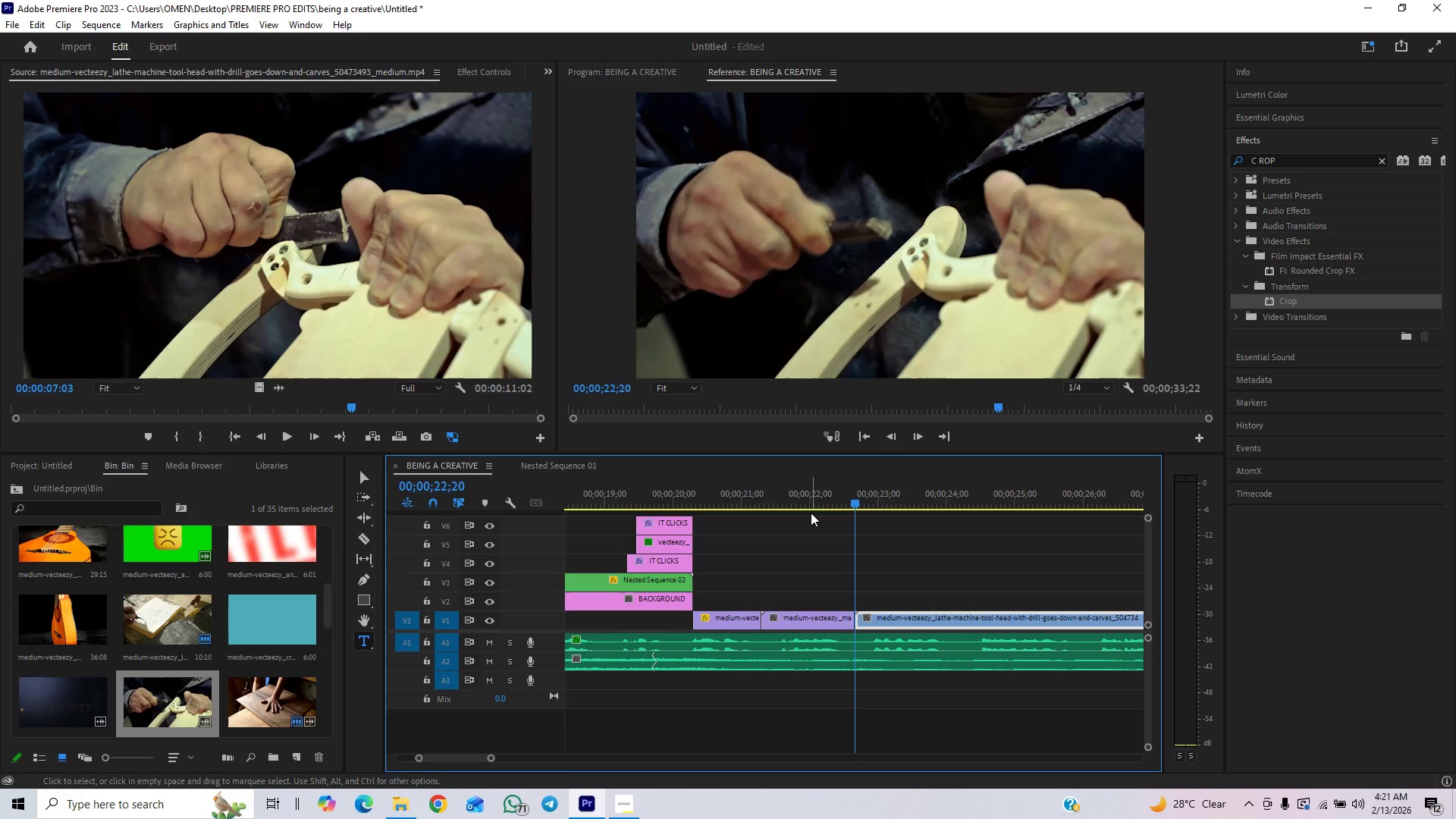 
left_click([815, 500])
 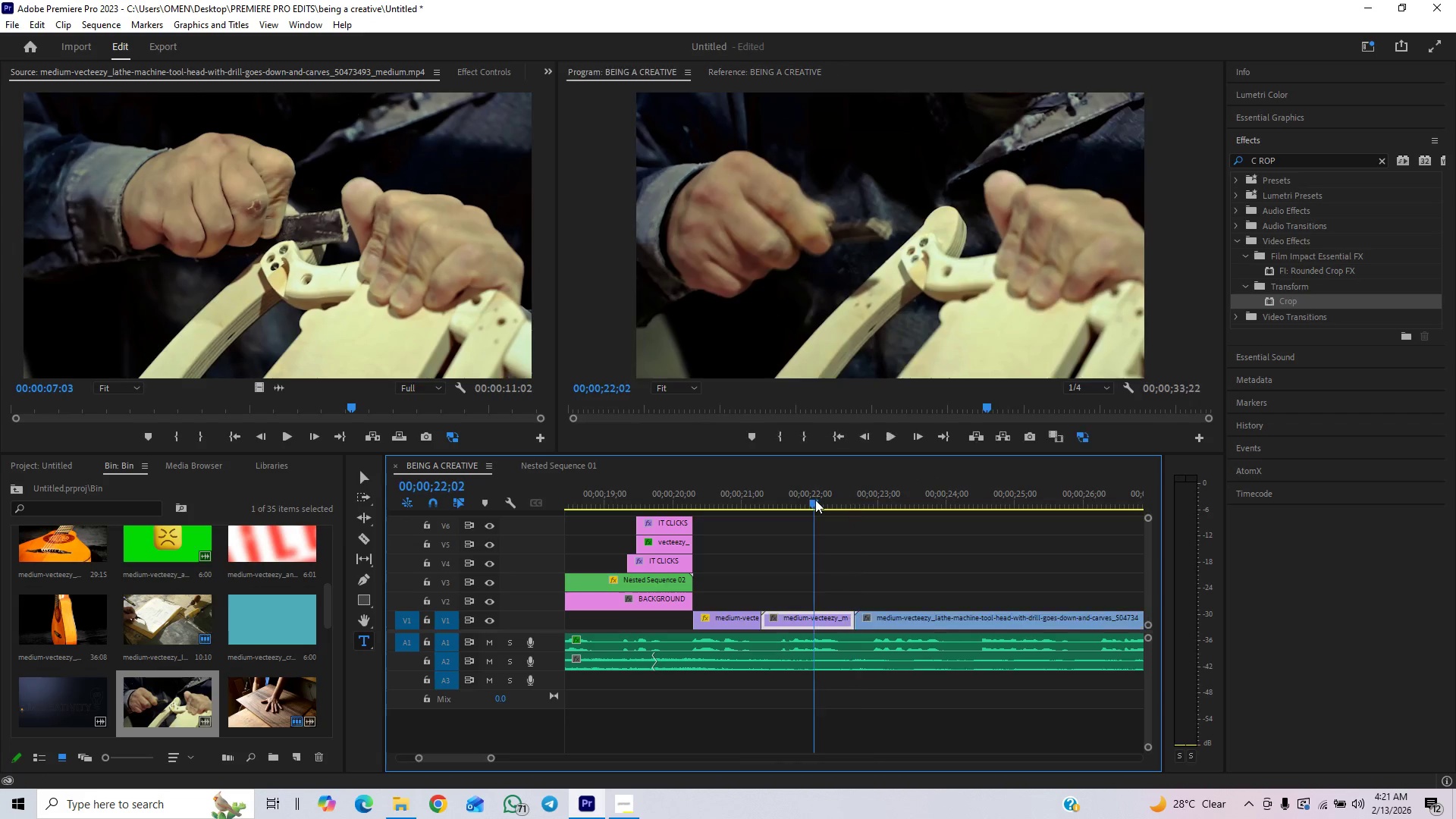 
key(Space)
 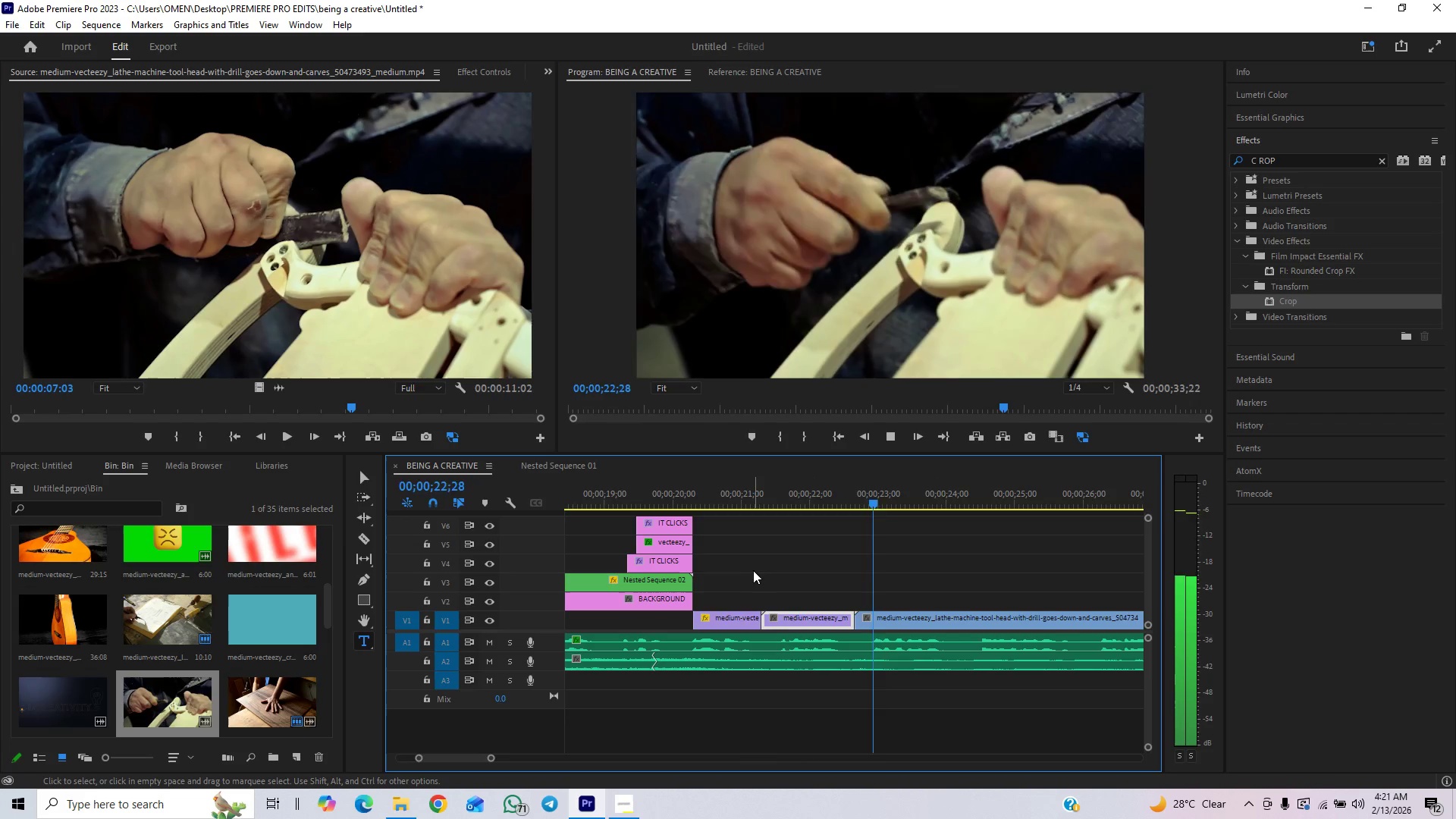 
key(Space)
 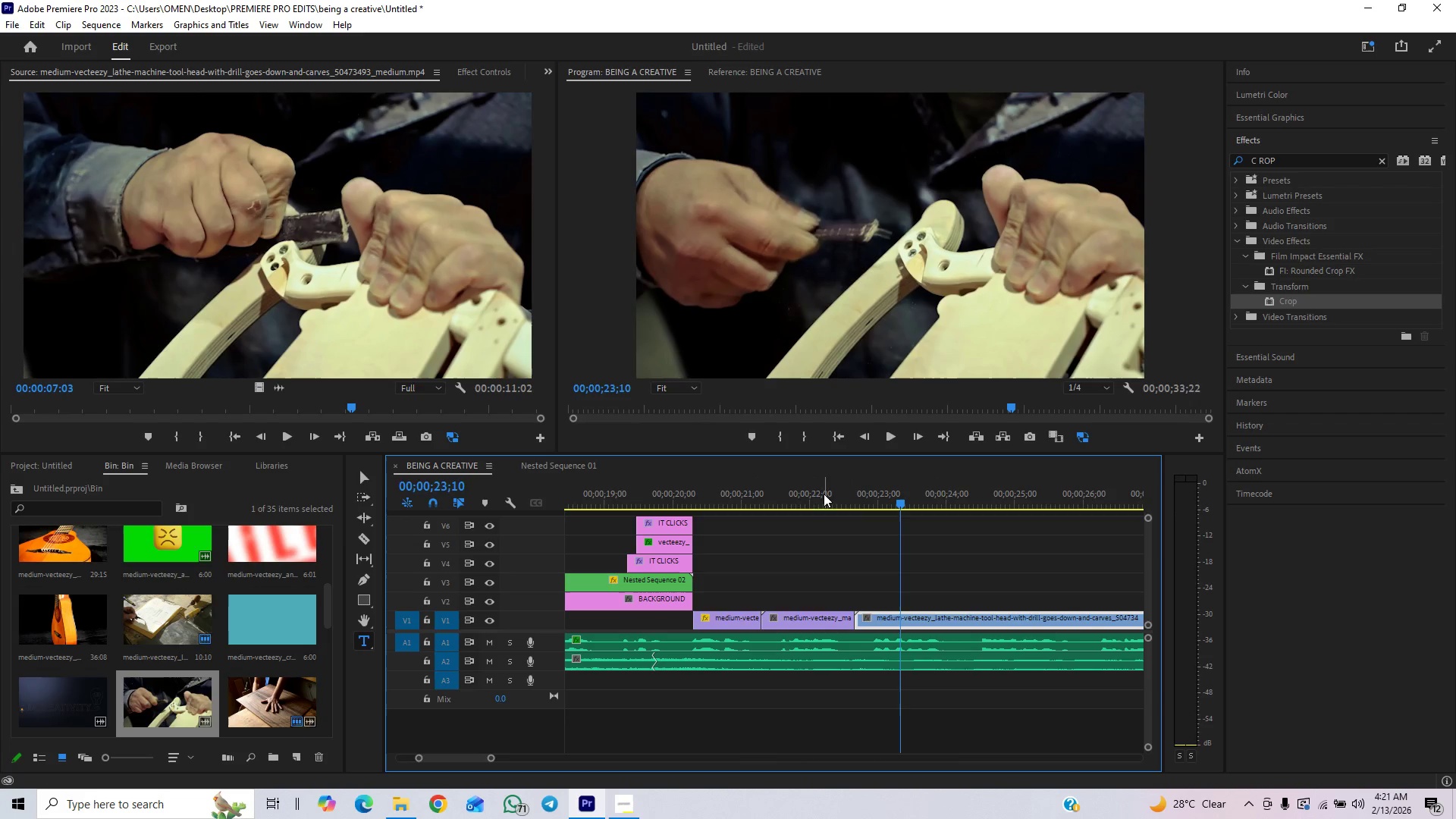 
left_click([795, 495])
 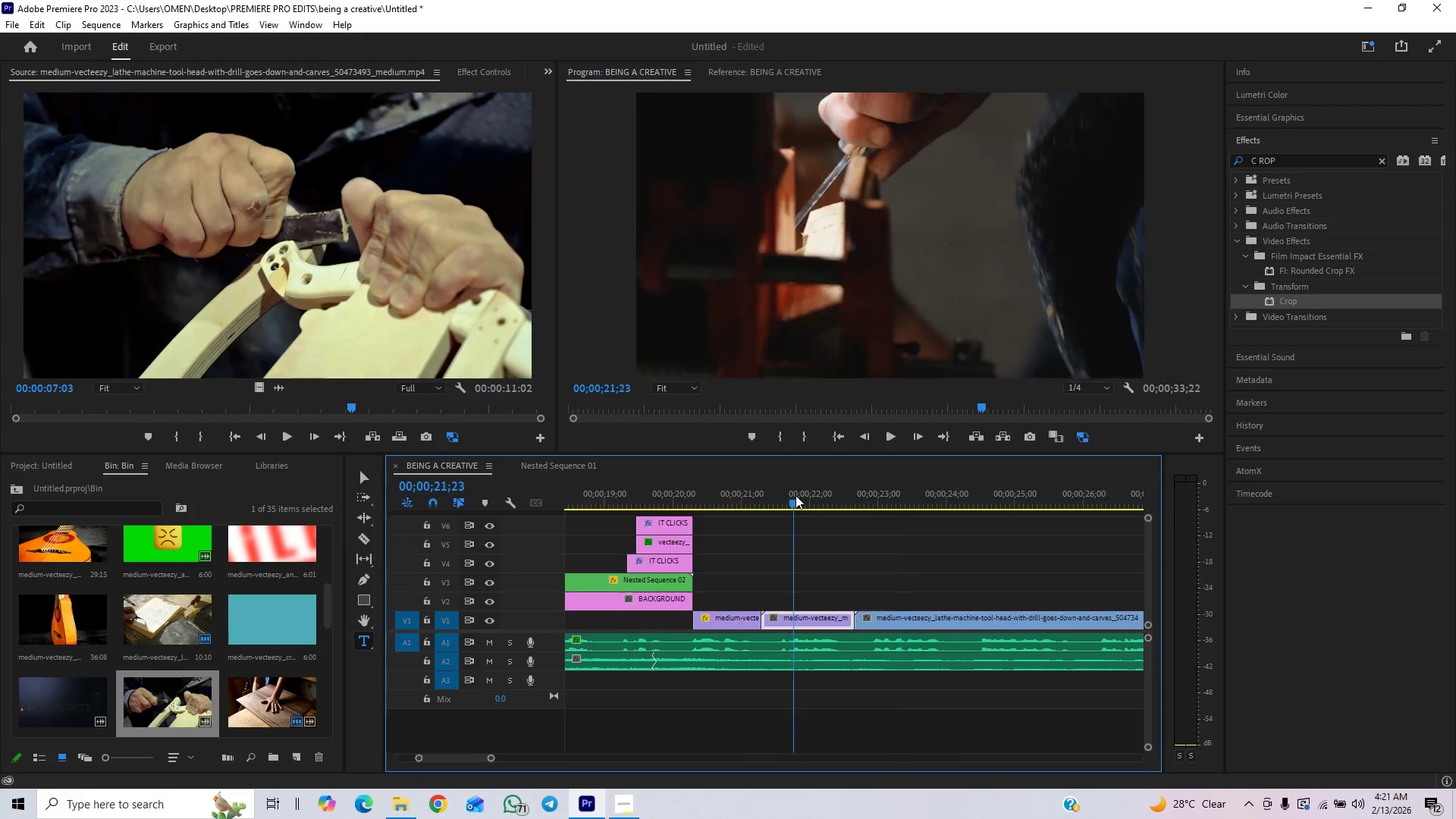 
key(Space)
 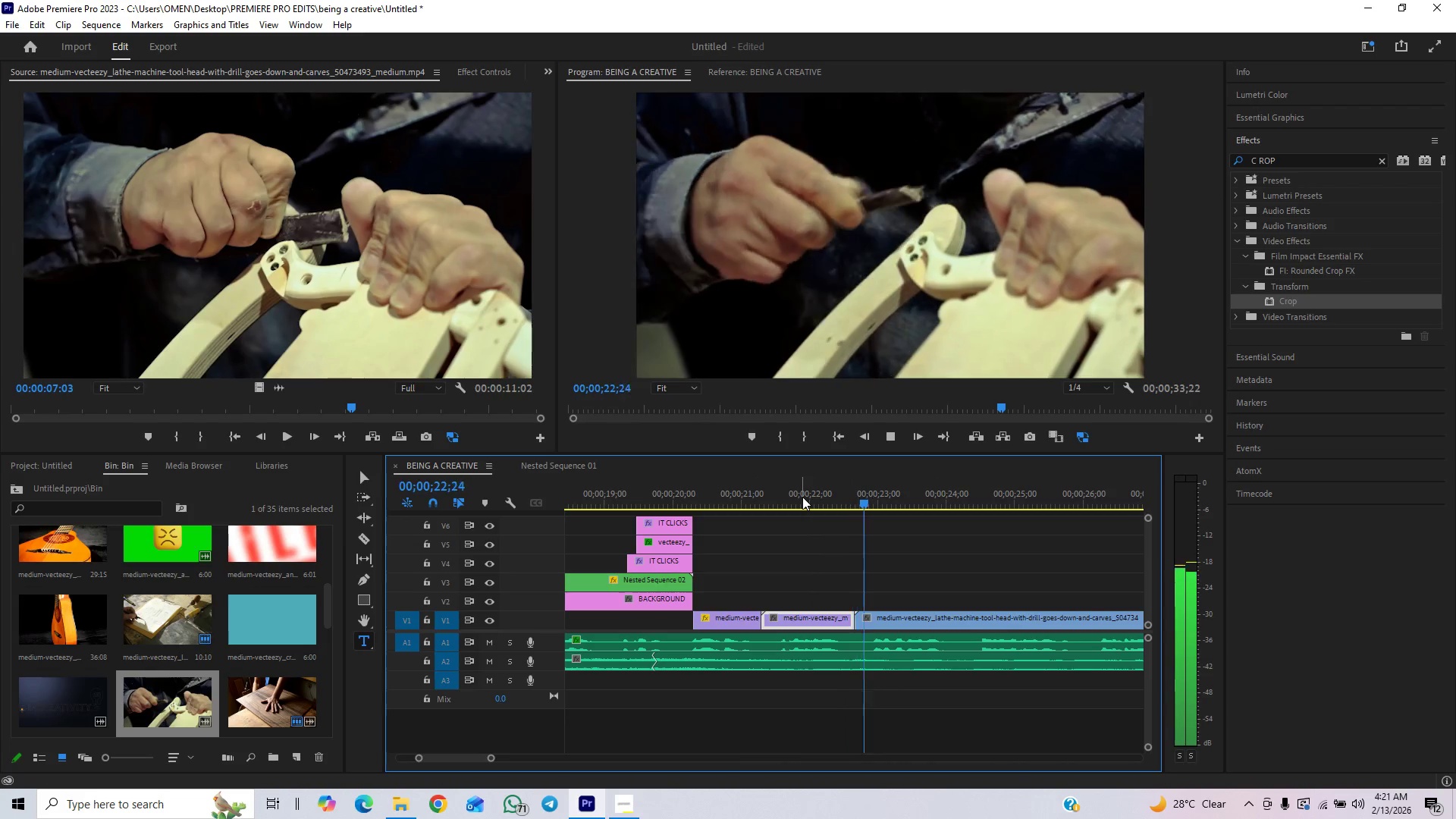 
key(Space)
 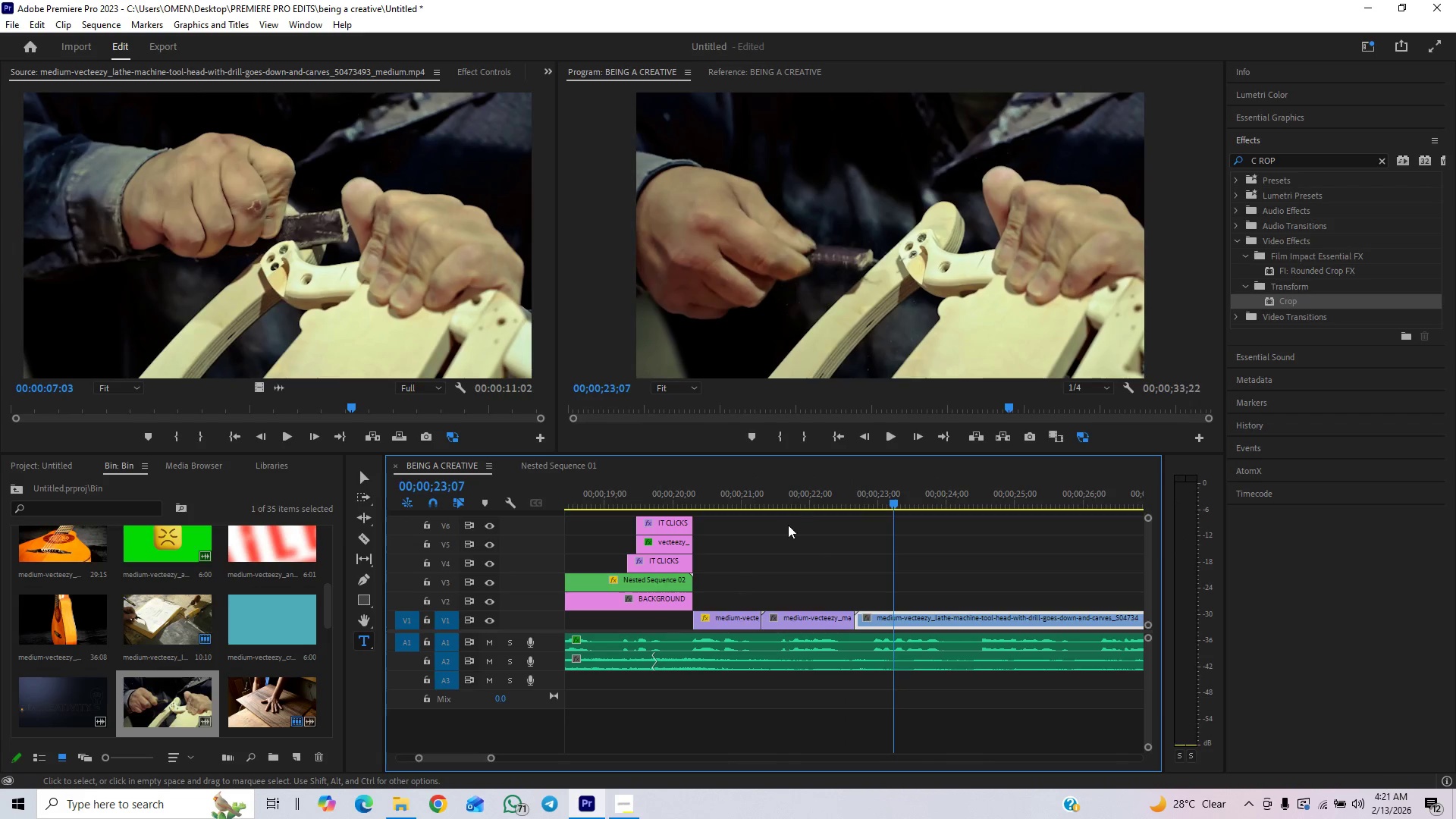 
key(Space)
 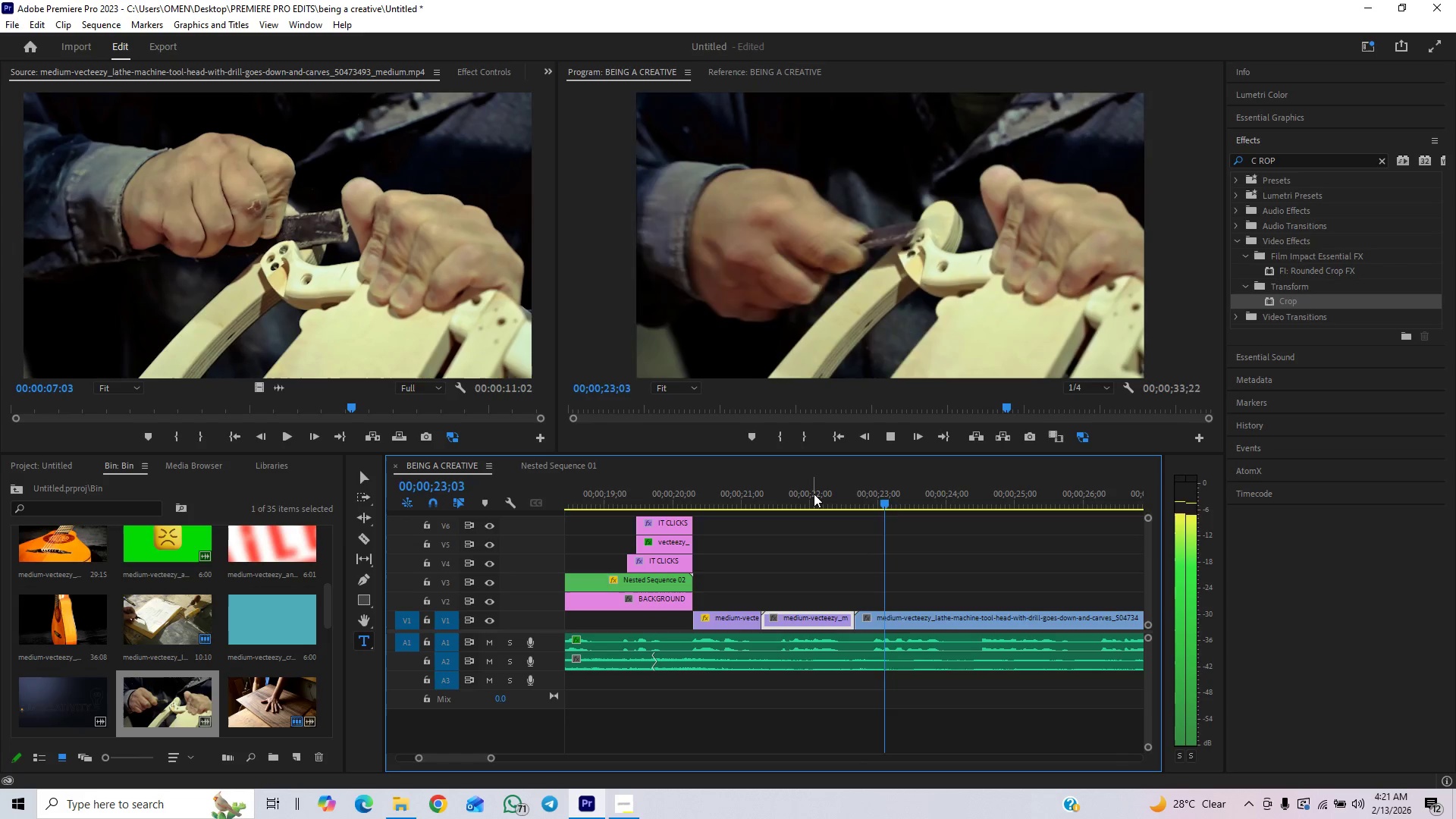 
left_click([814, 494])
 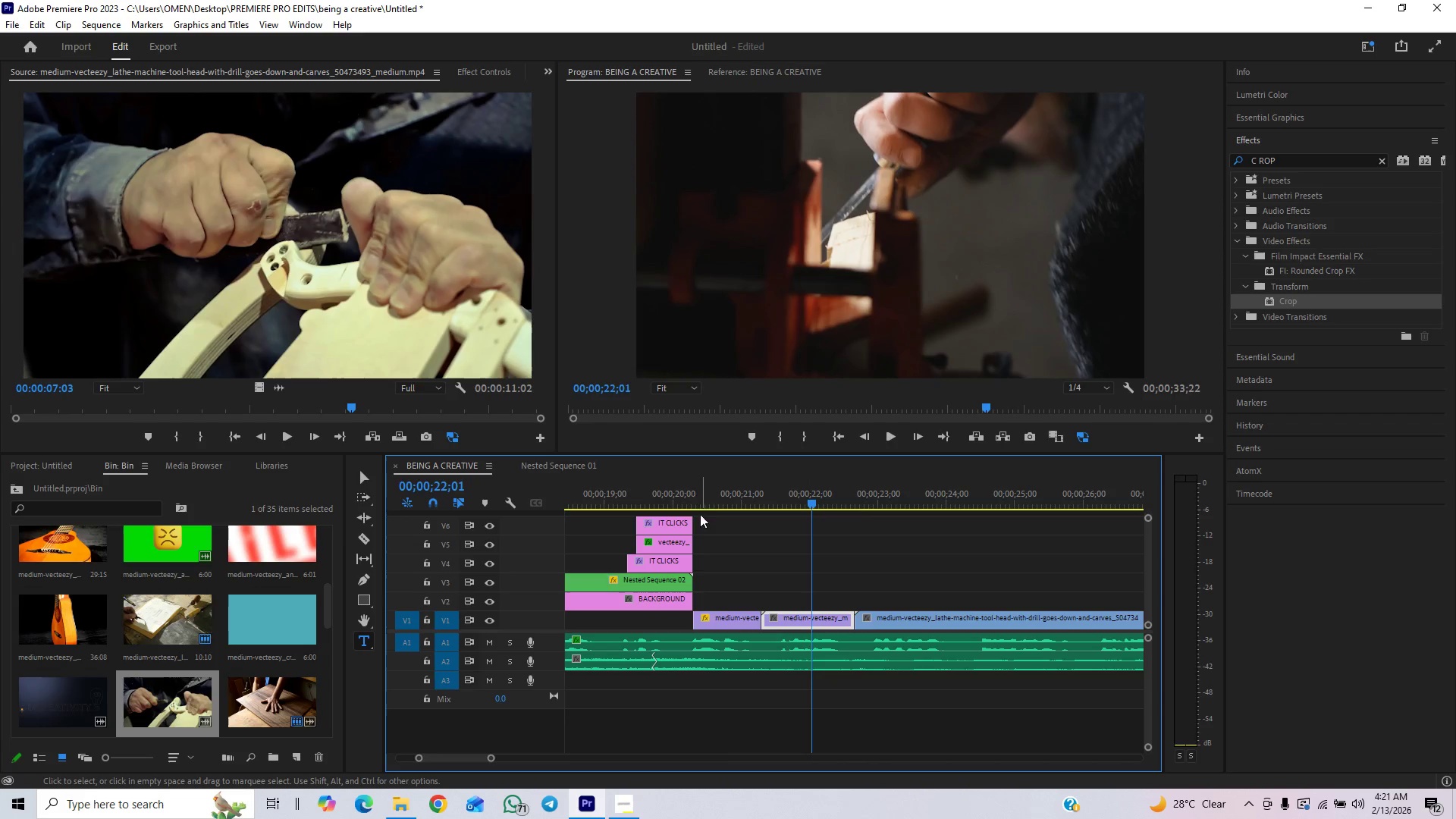 
left_click([680, 499])
 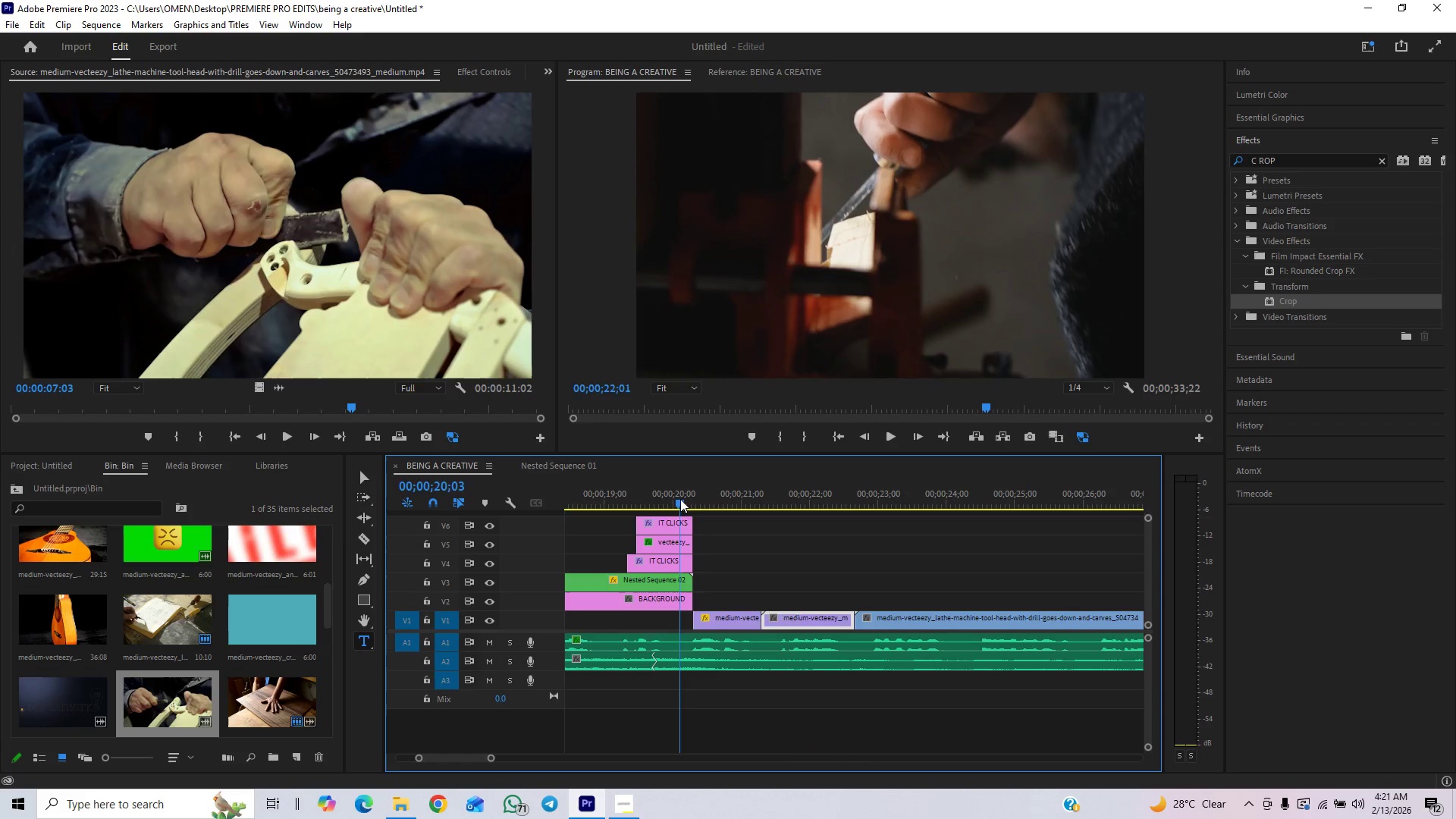 
key(Space)
 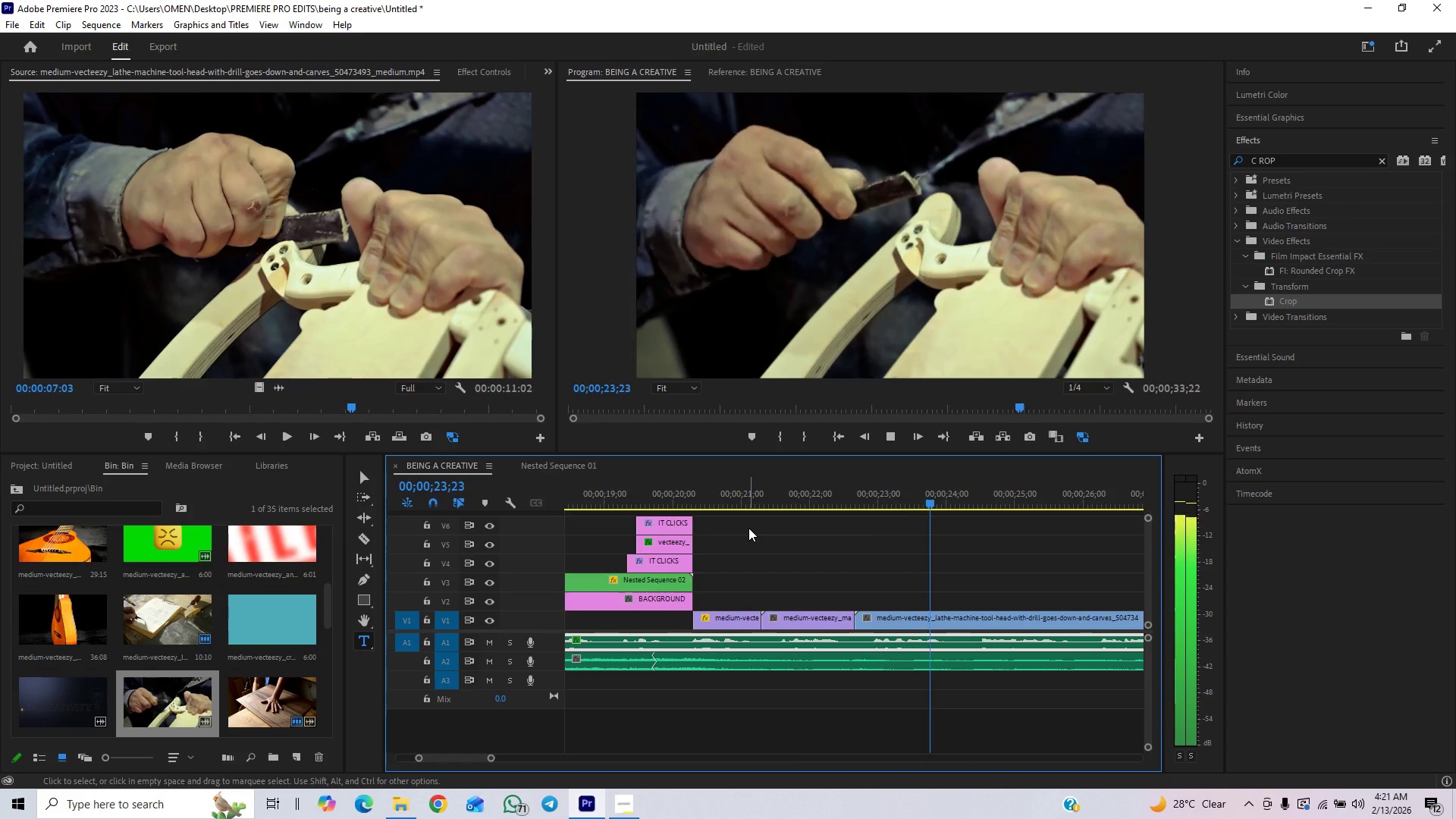 
wait(5.91)
 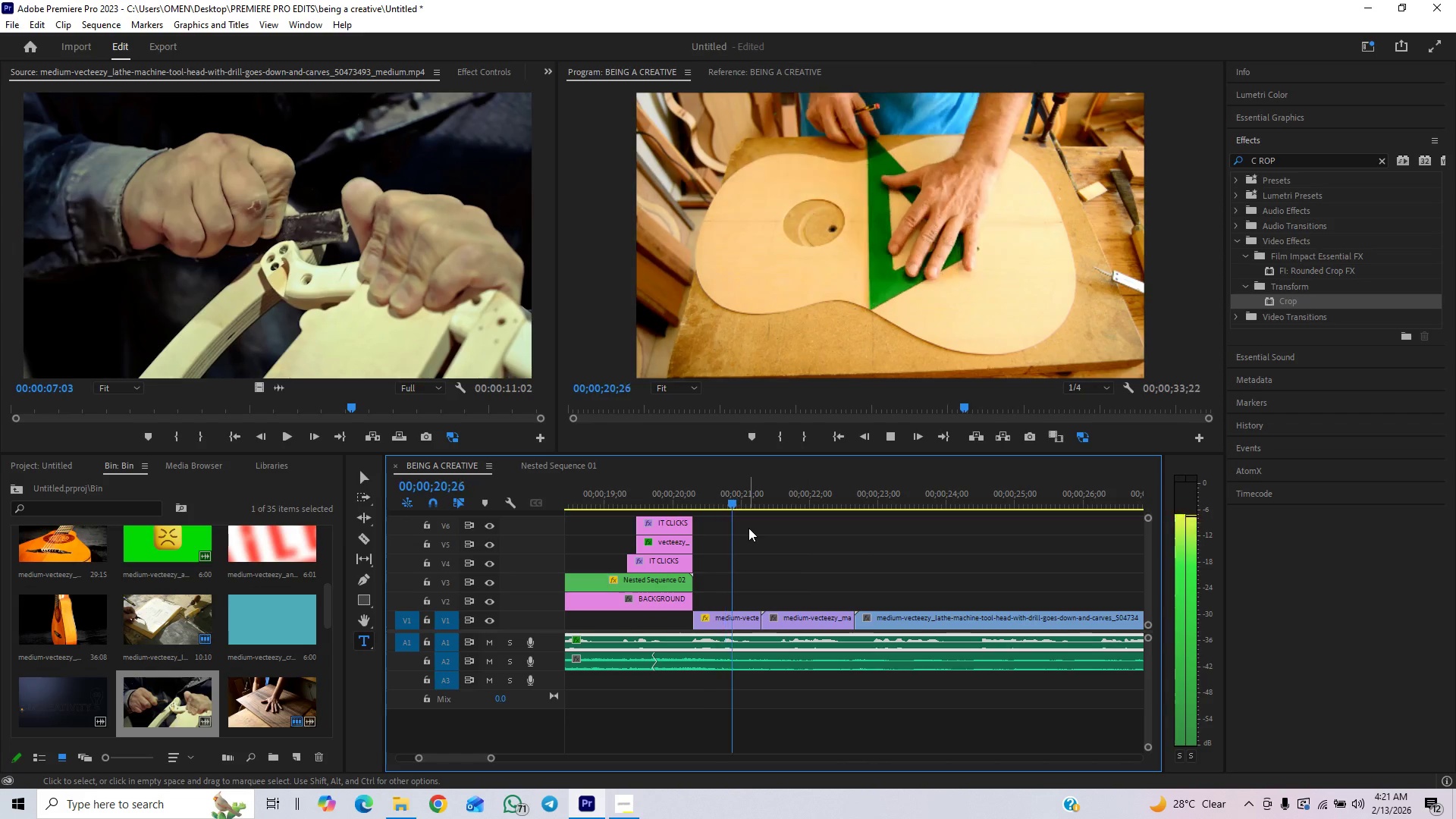 
key(Space)
 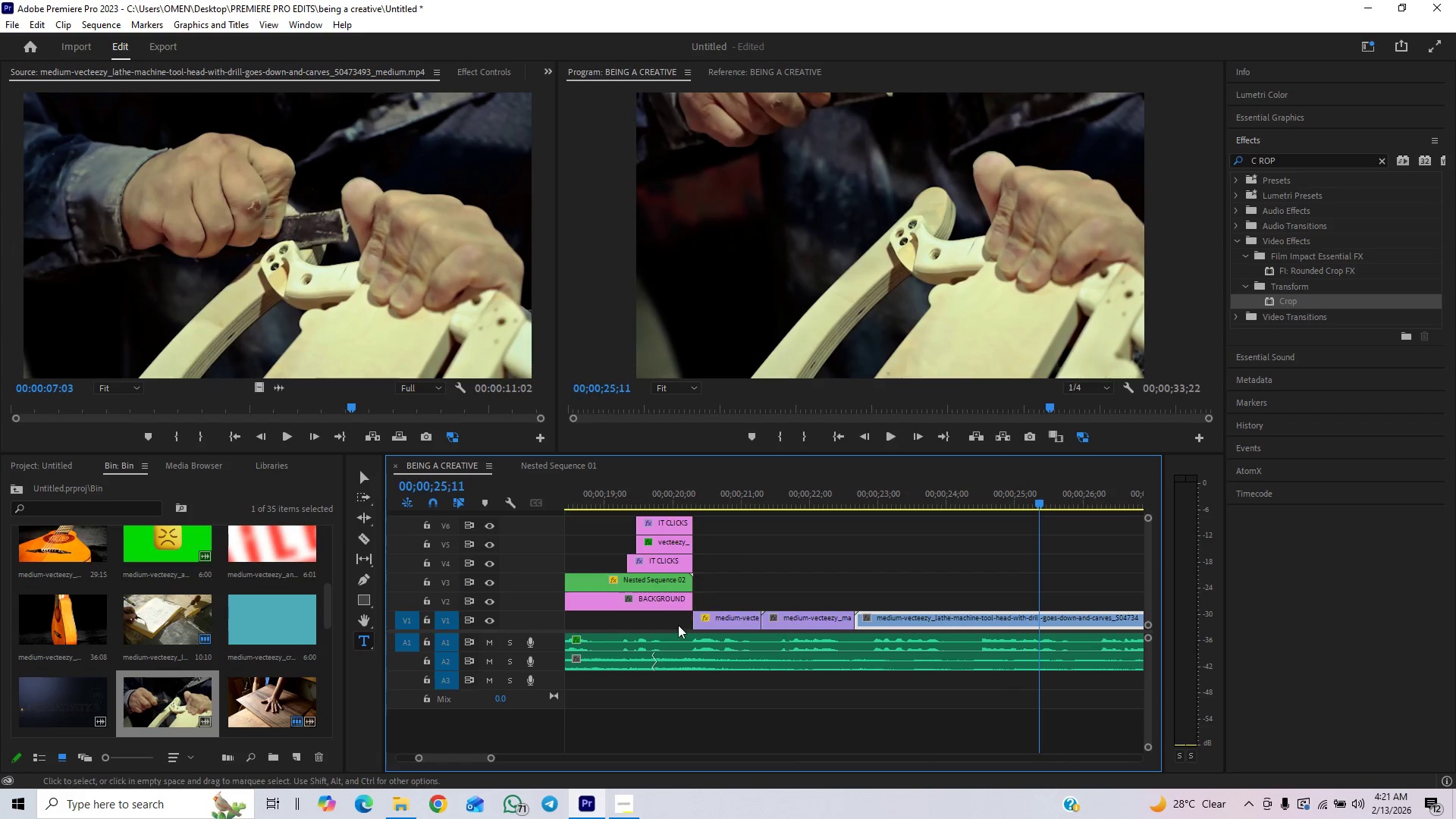 
key(Control+S)
 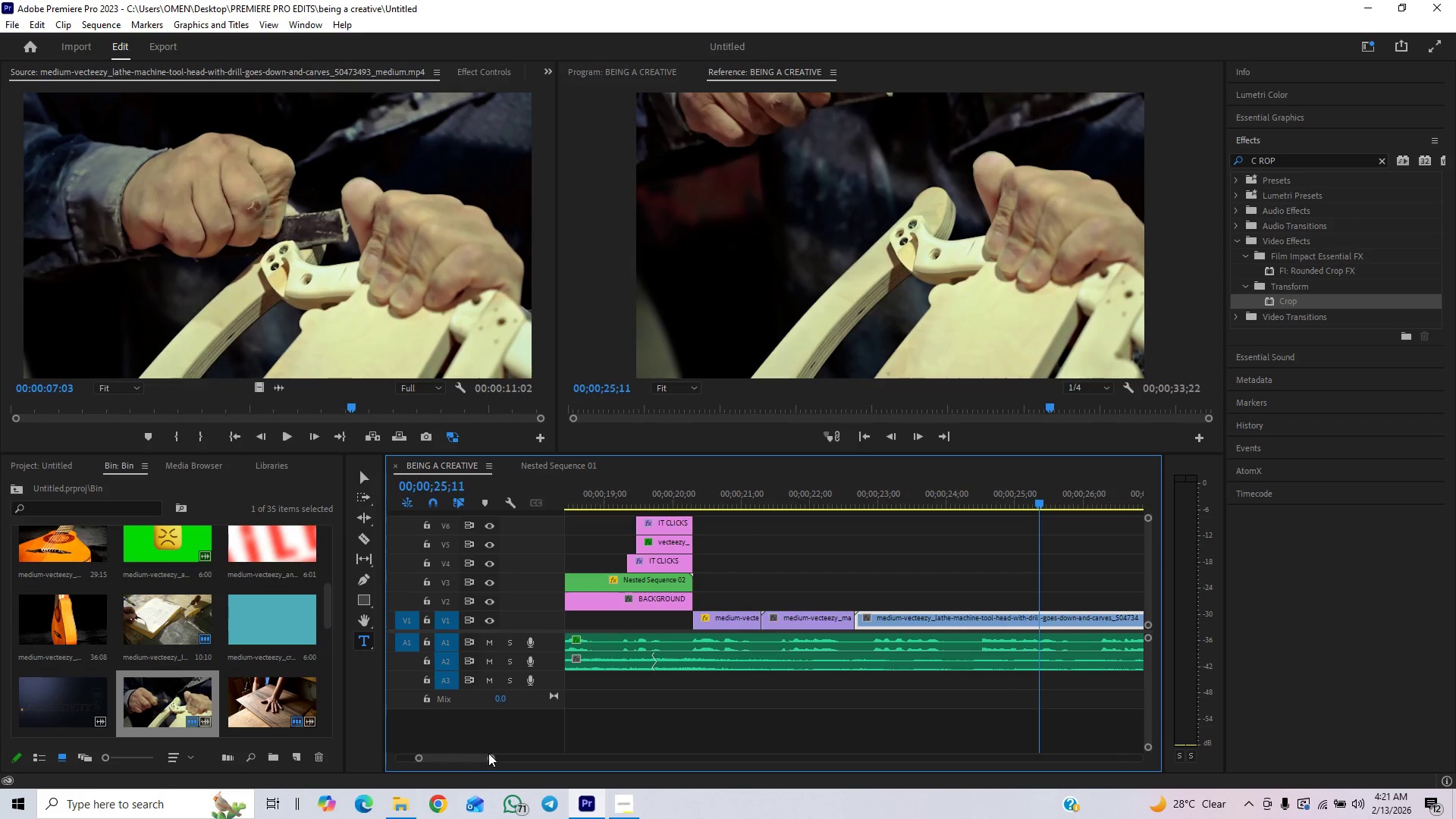 
left_click_drag(start_coordinate=[490, 757], to_coordinate=[512, 752])
 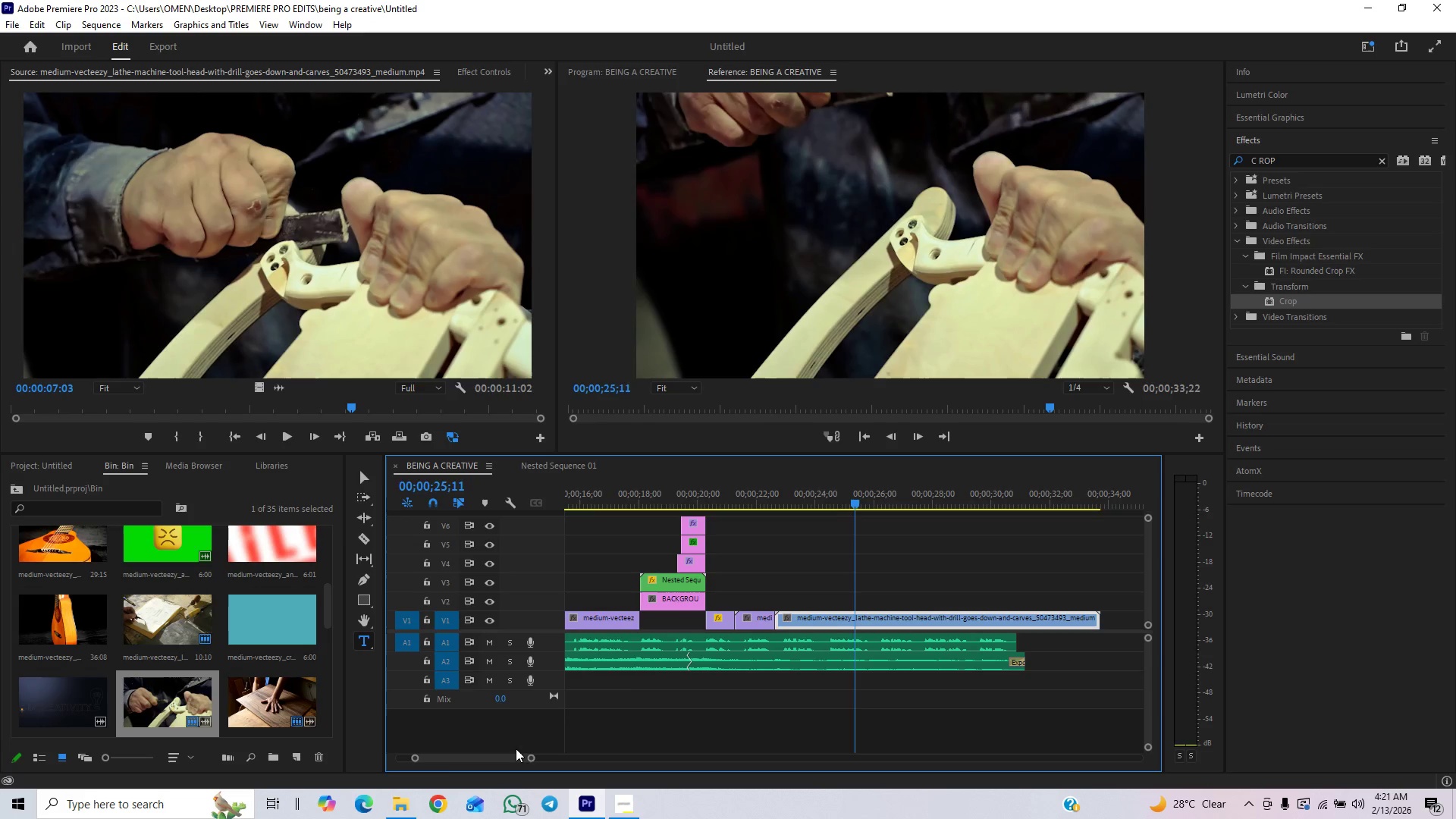 
key(Space)
 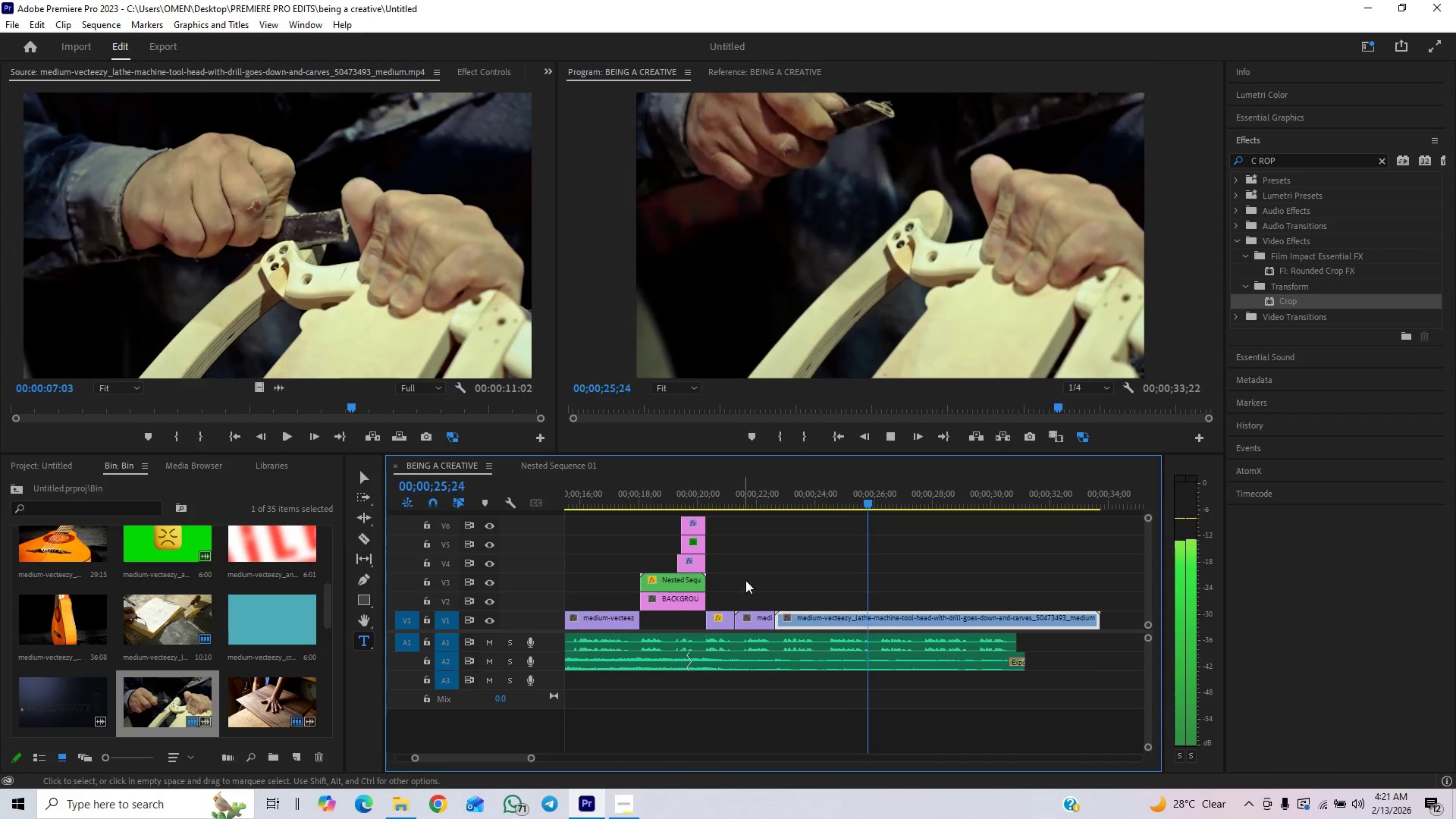 
key(Space)
 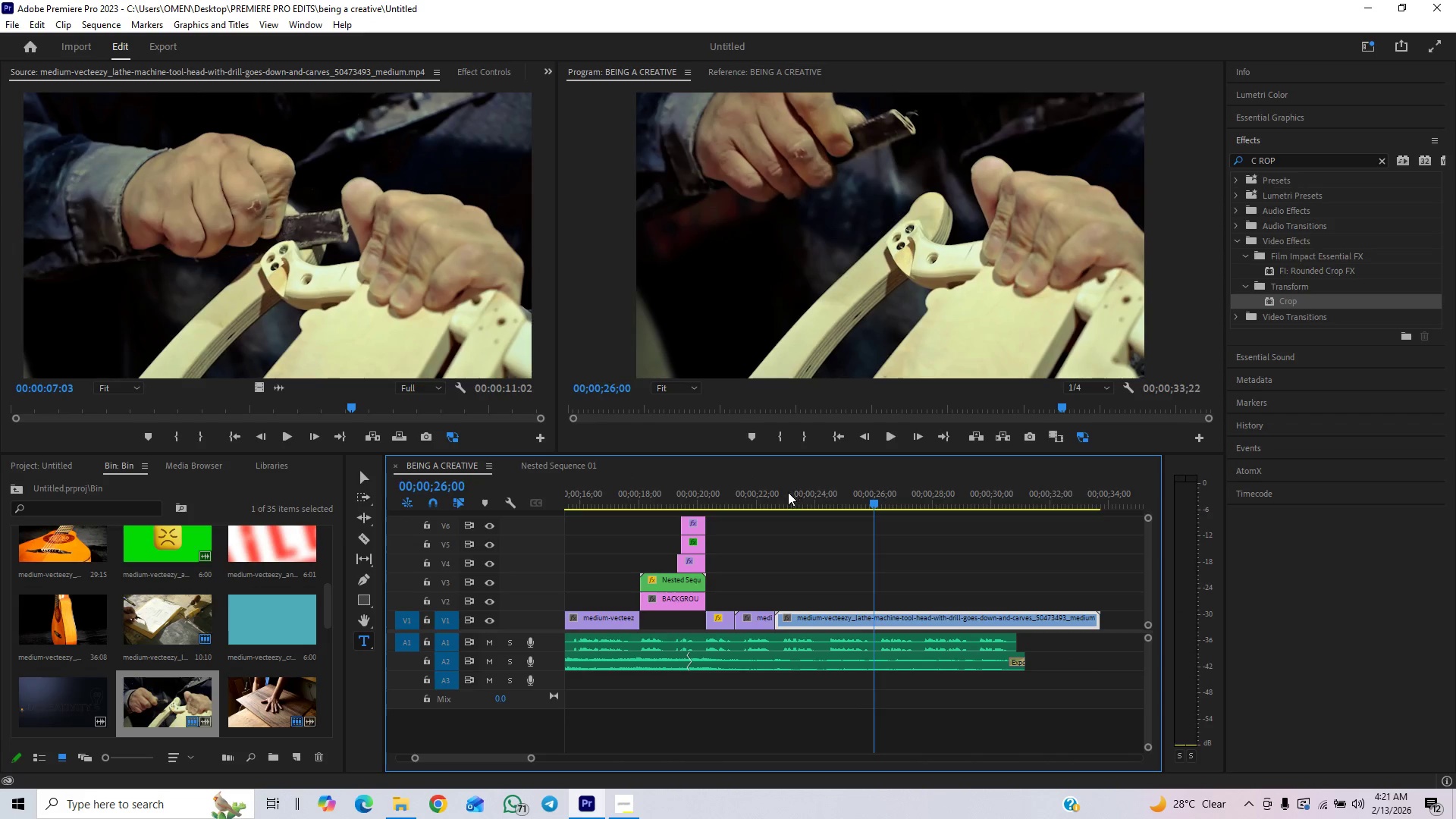 
key(Space)
 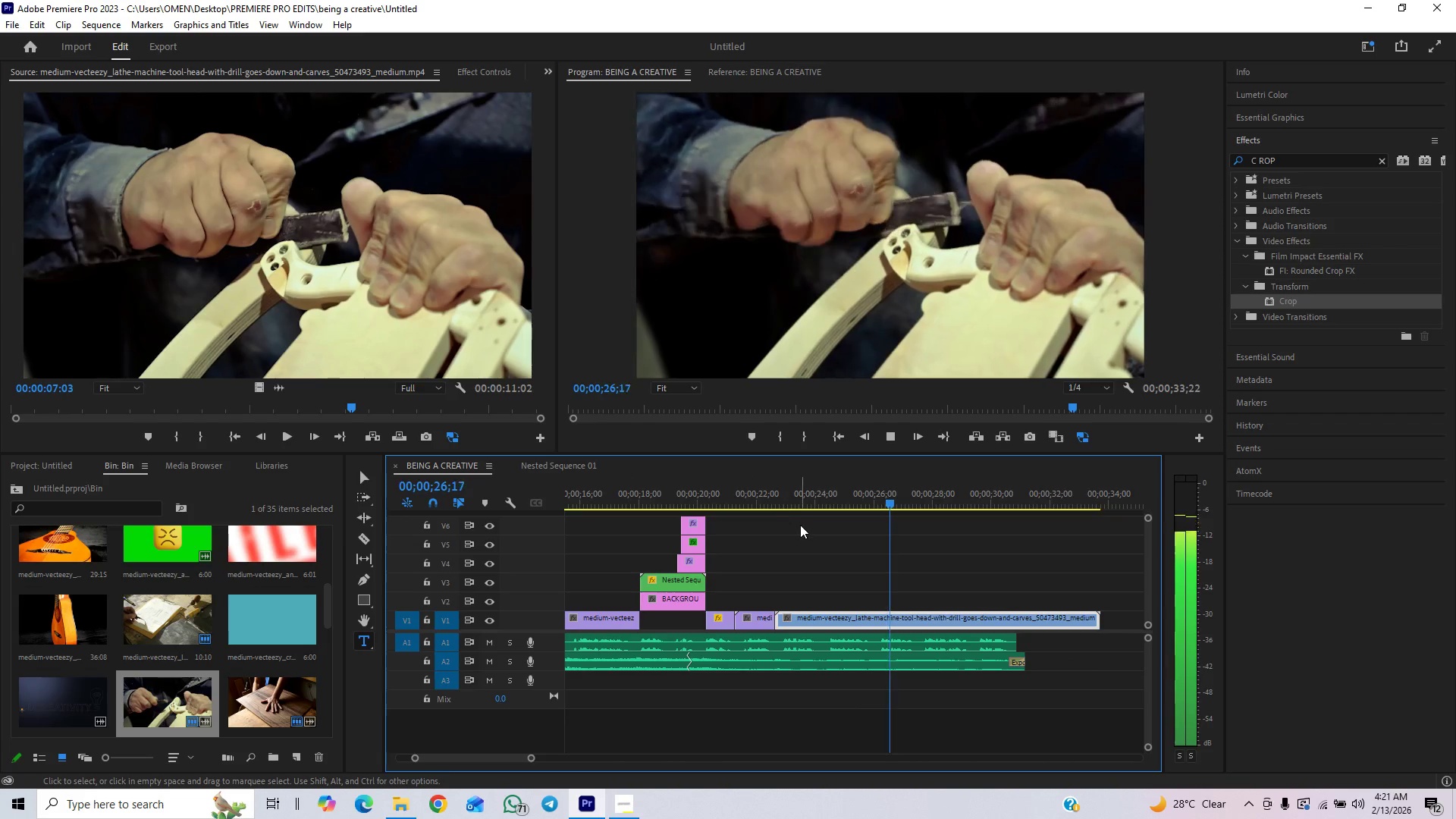 
key(Space)
 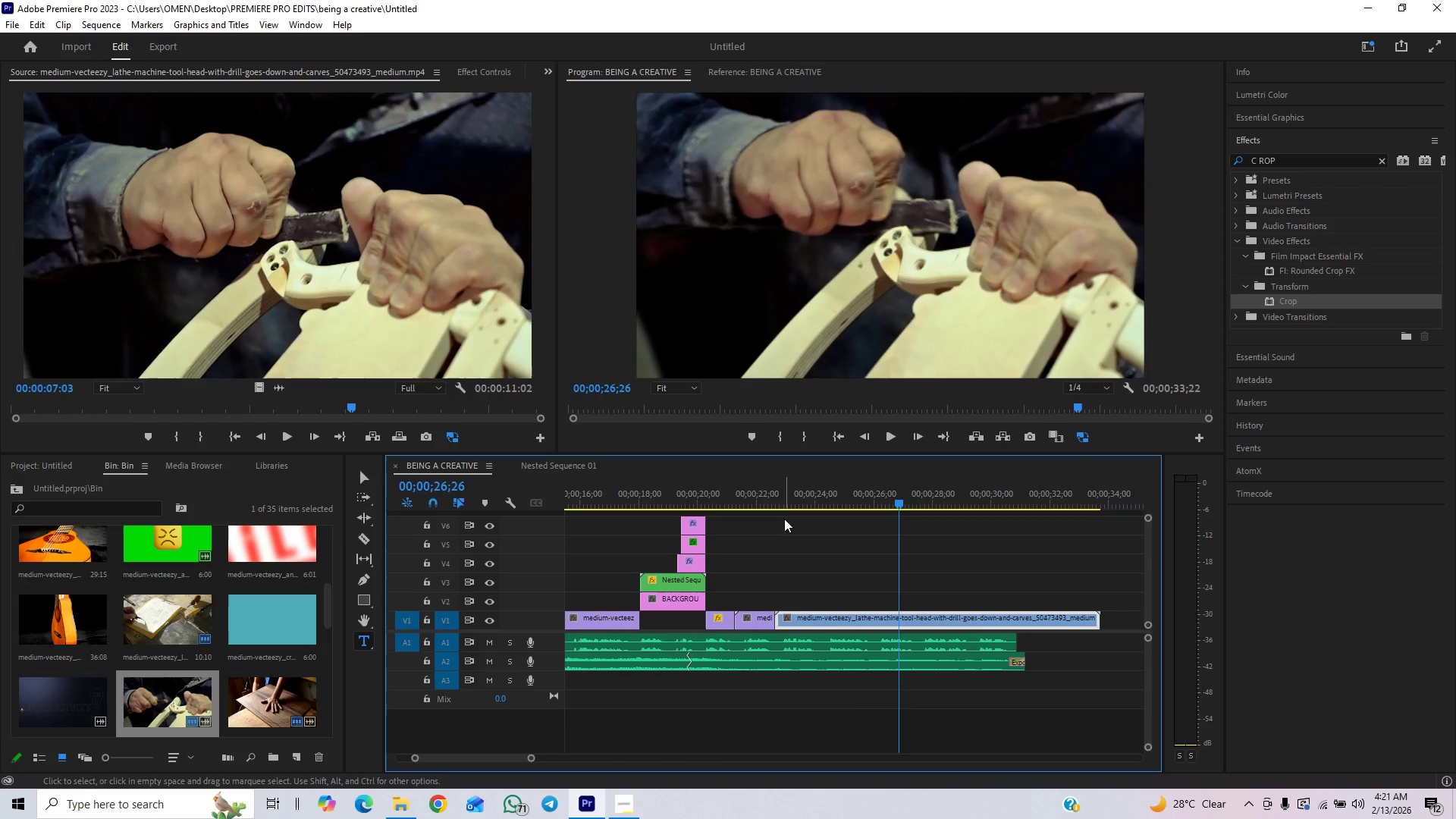 
key(Space)
 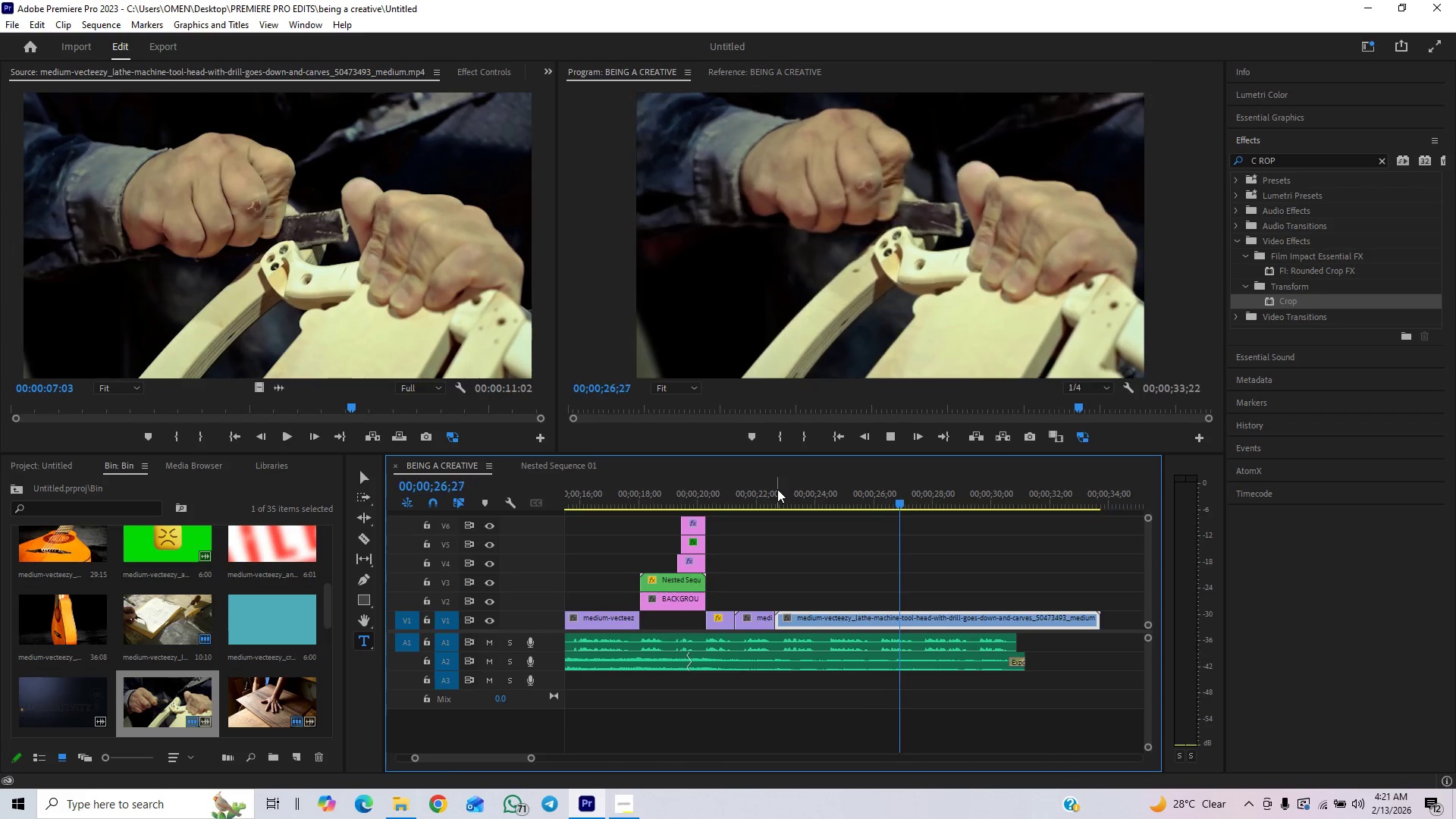 
left_click([777, 489])
 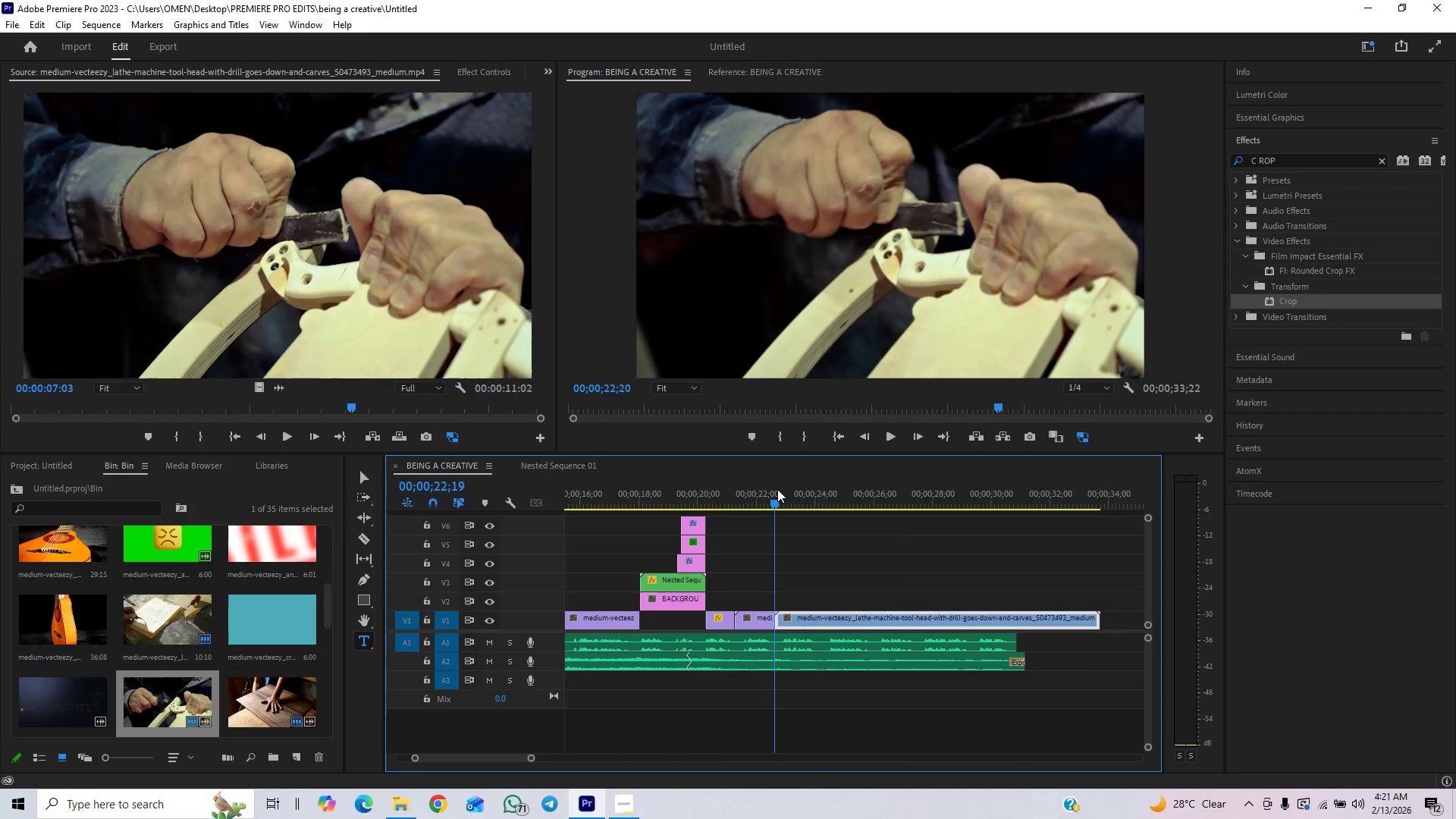 
key(Space)
 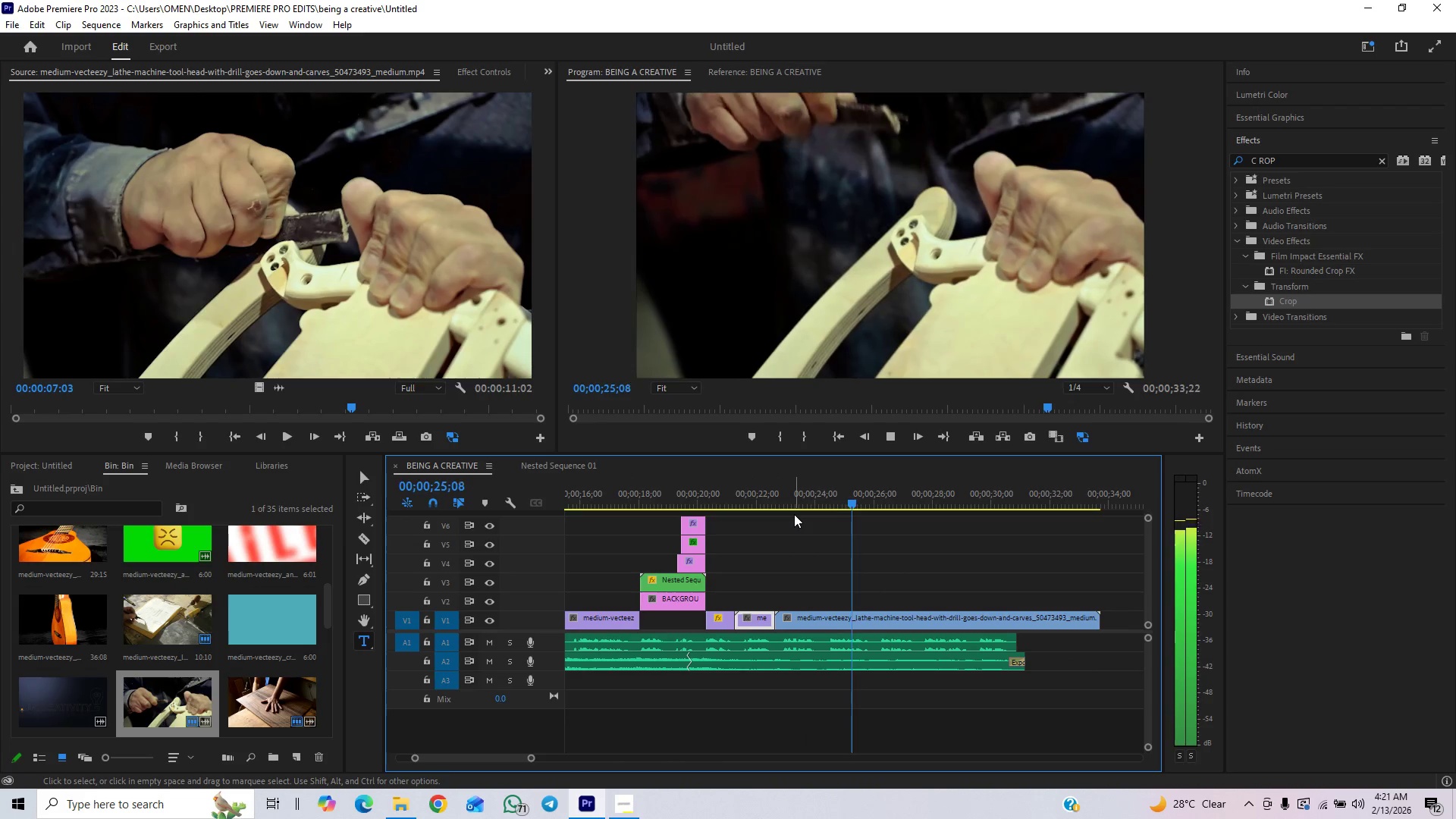 
key(Space)
 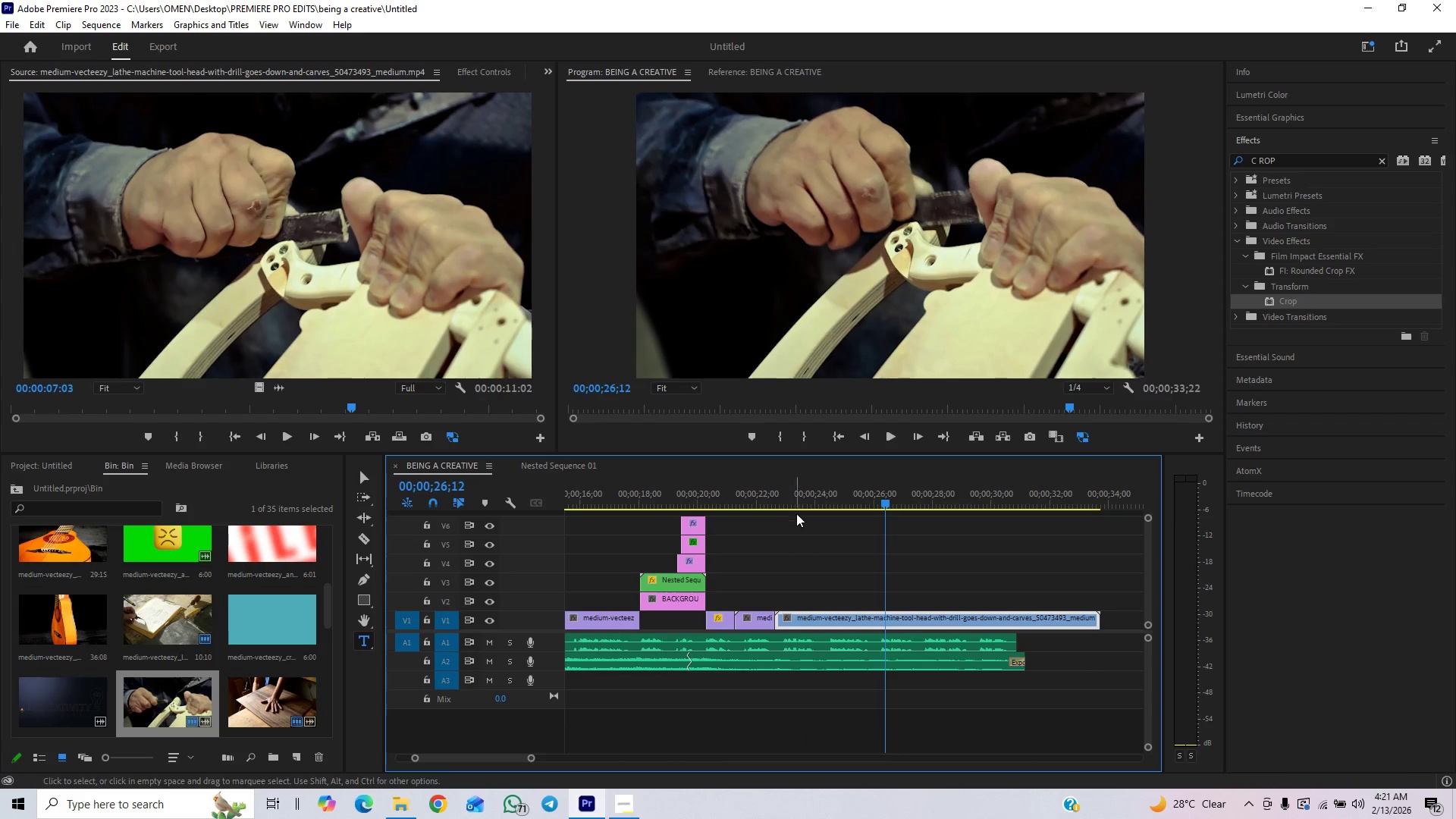 
key(Space)
 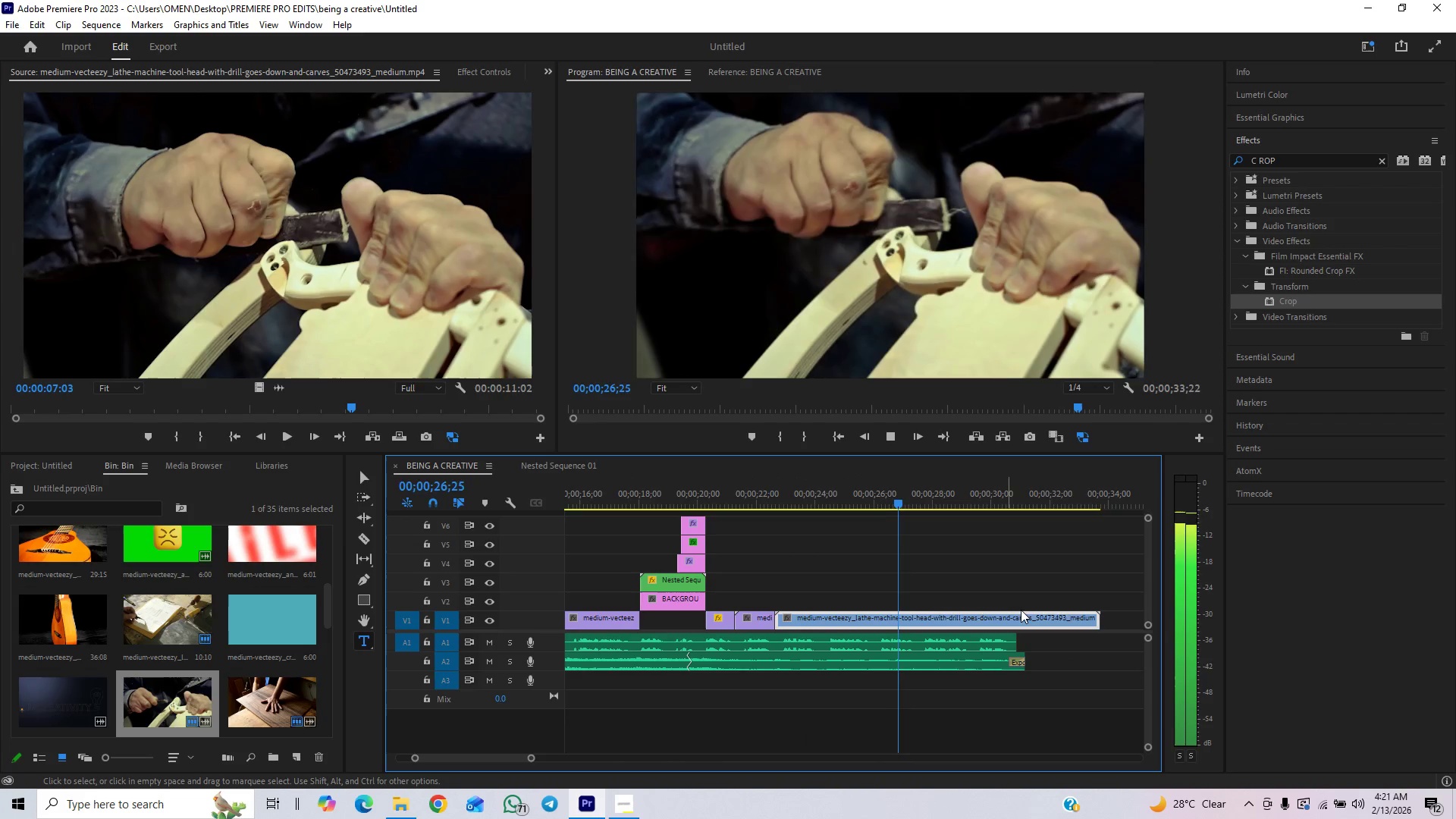 
key(Space)
 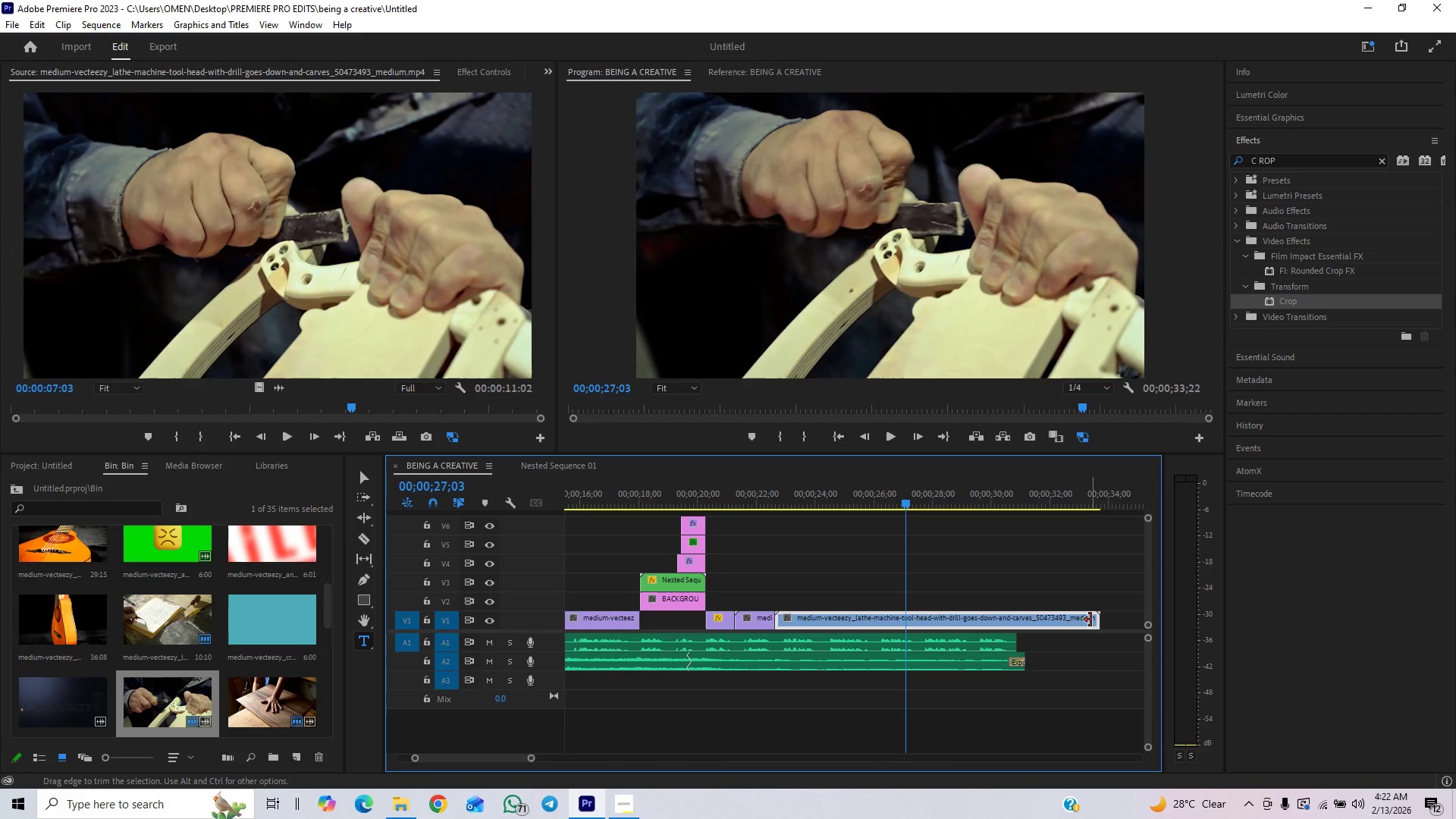 
left_click_drag(start_coordinate=[1090, 620], to_coordinate=[866, 626])
 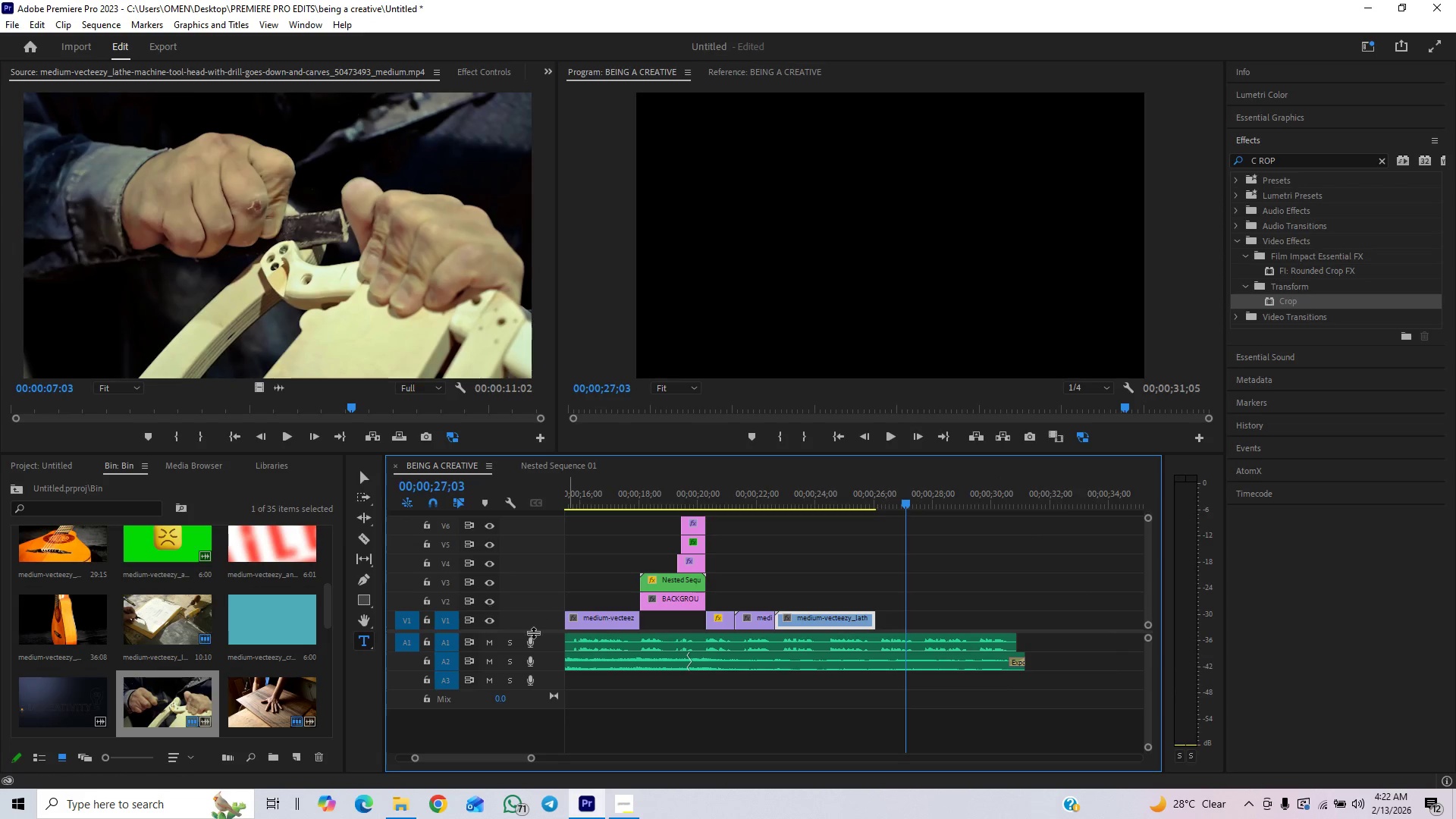 
key(Control+S)
 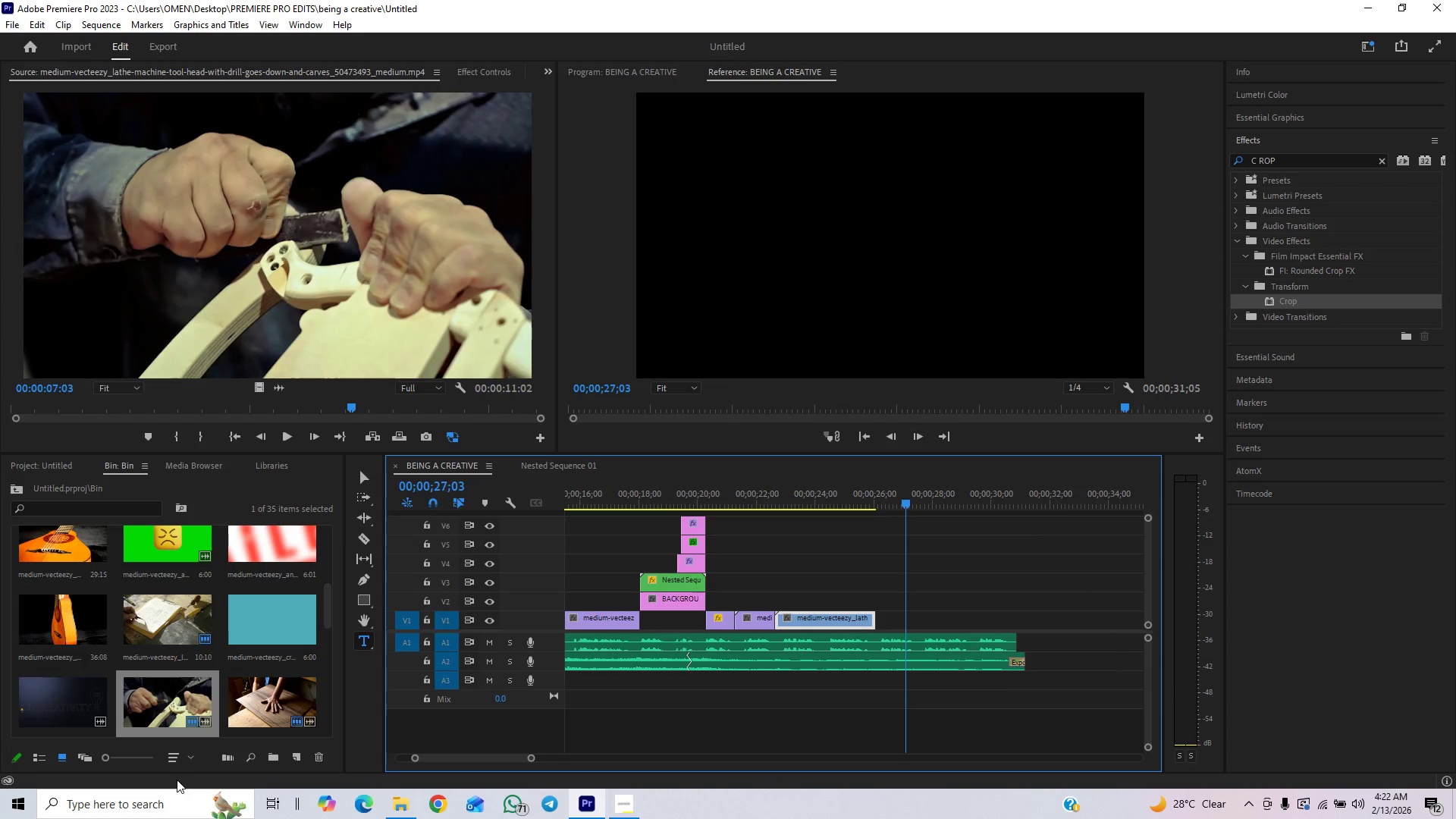 
wait(7.08)
 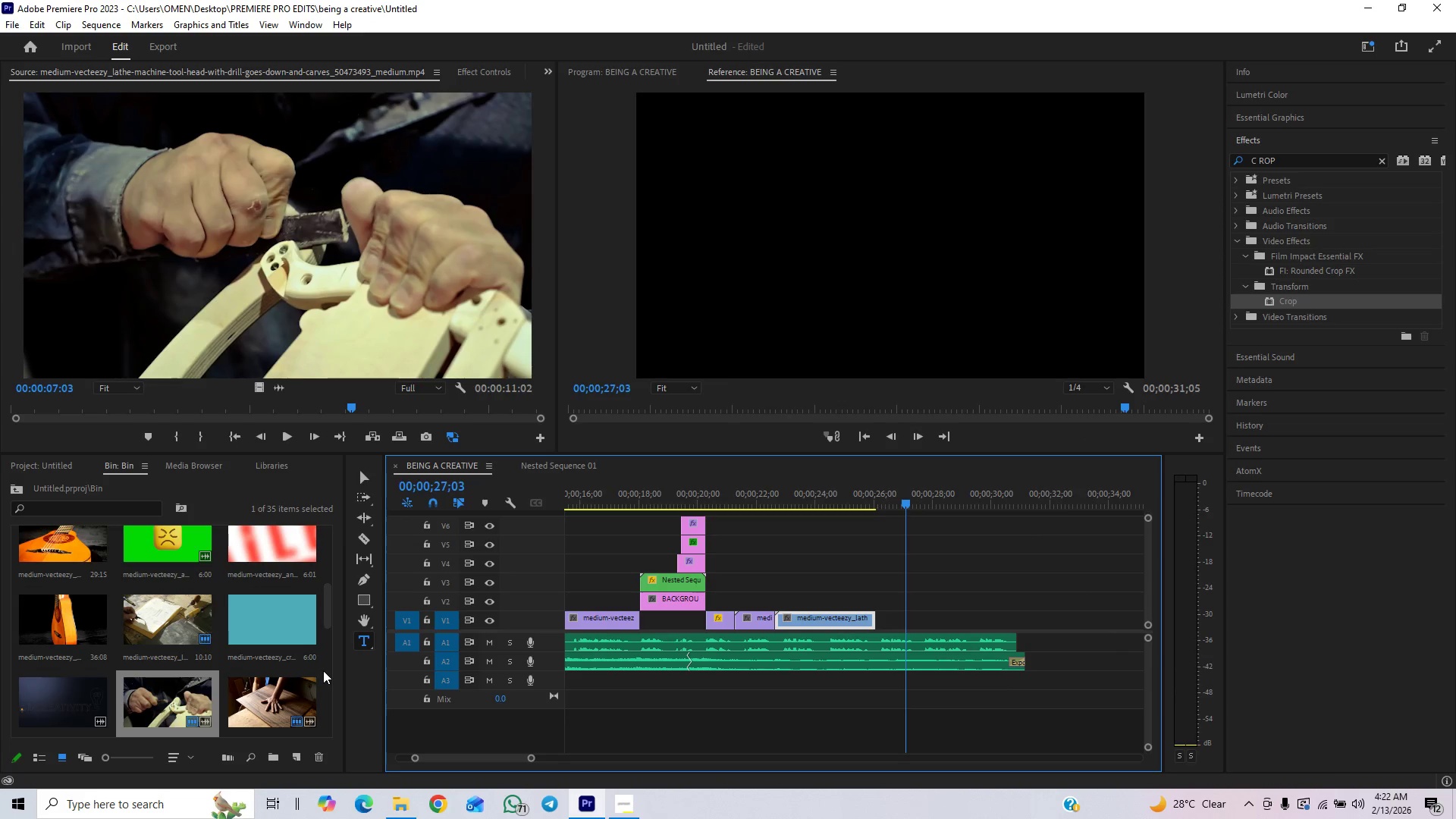 
left_click_drag(start_coordinate=[325, 612], to_coordinate=[317, 600])
 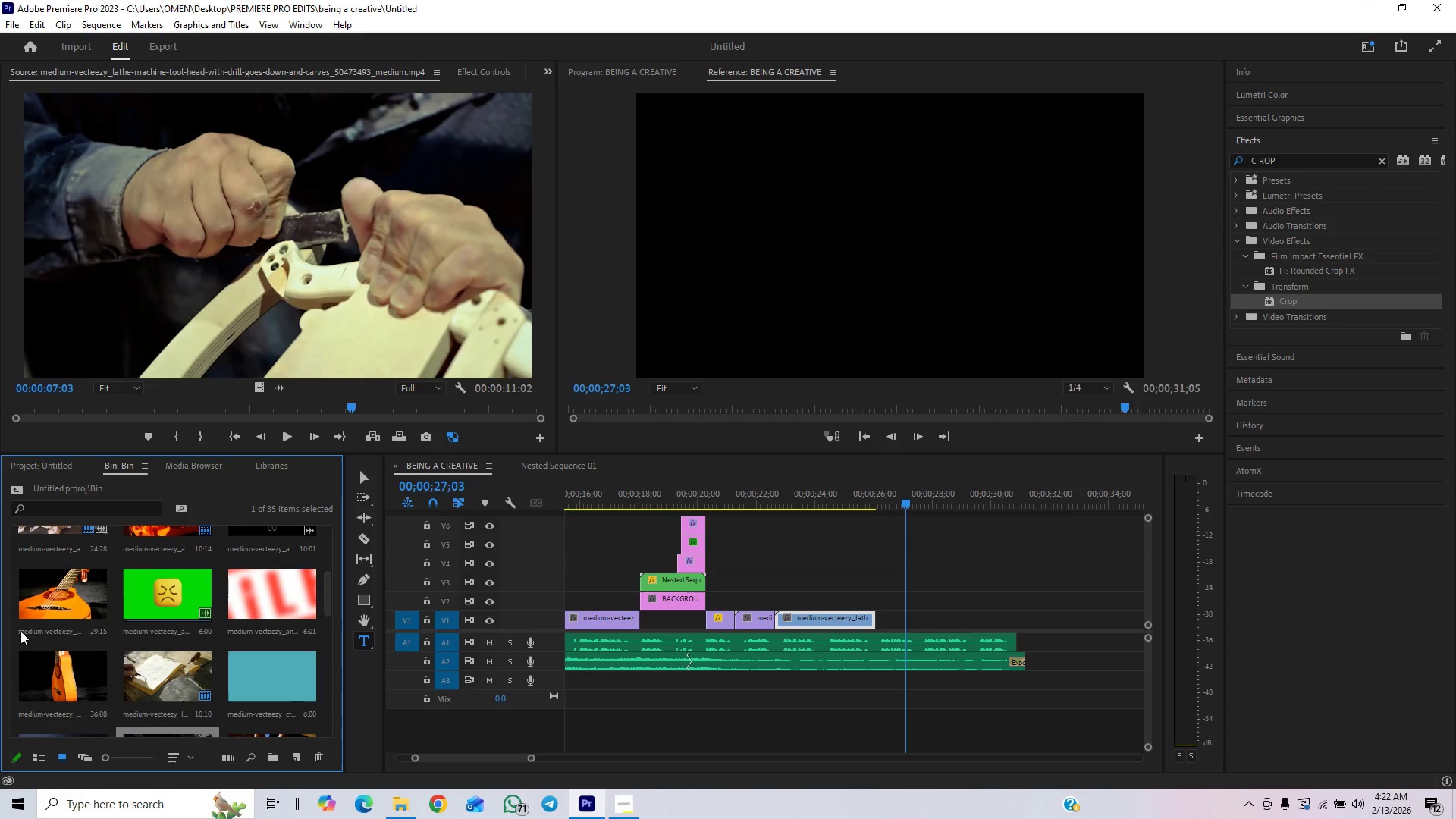 
left_click_drag(start_coordinate=[74, 593], to_coordinate=[240, 325])
 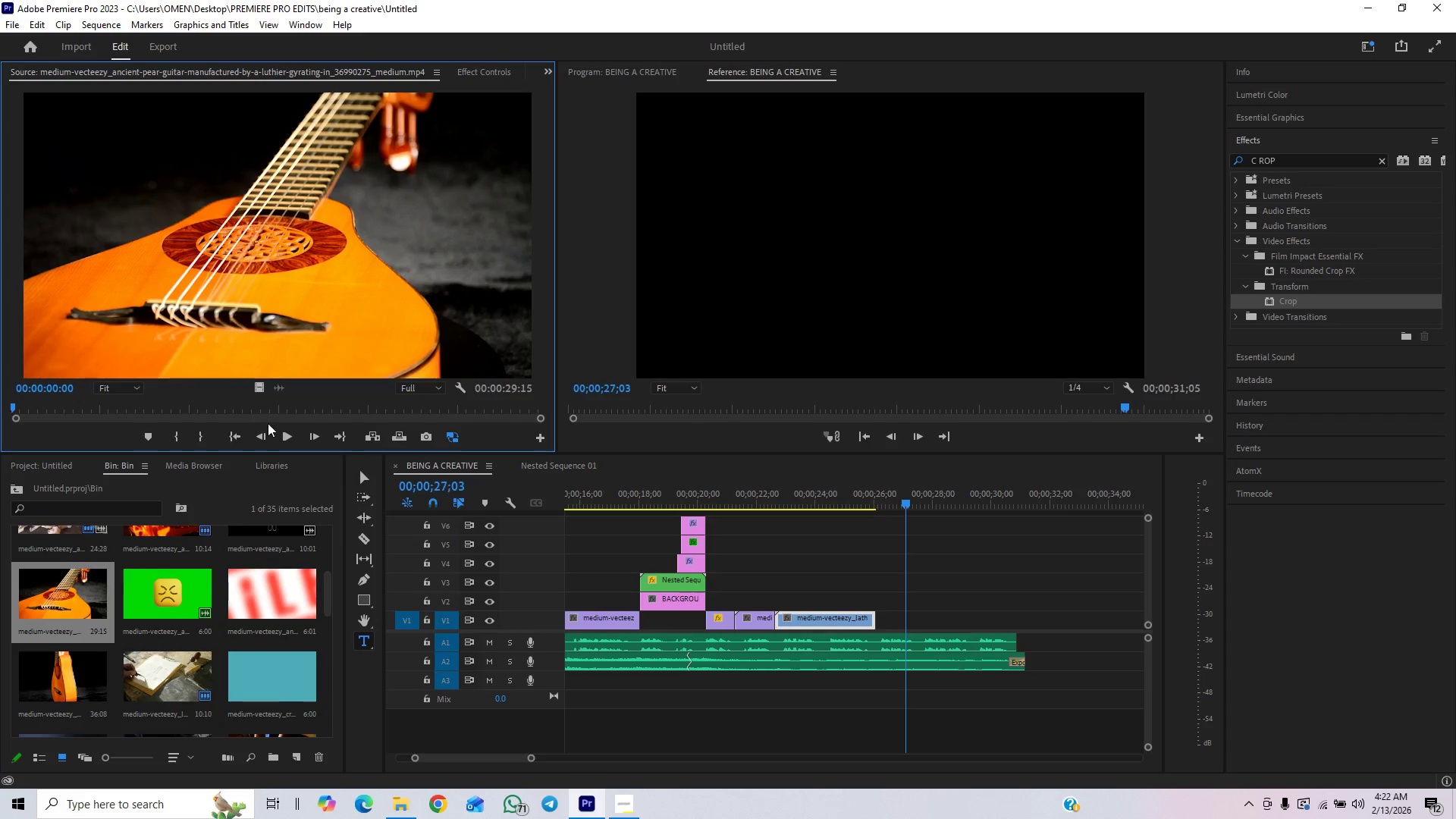 
left_click([285, 435])
 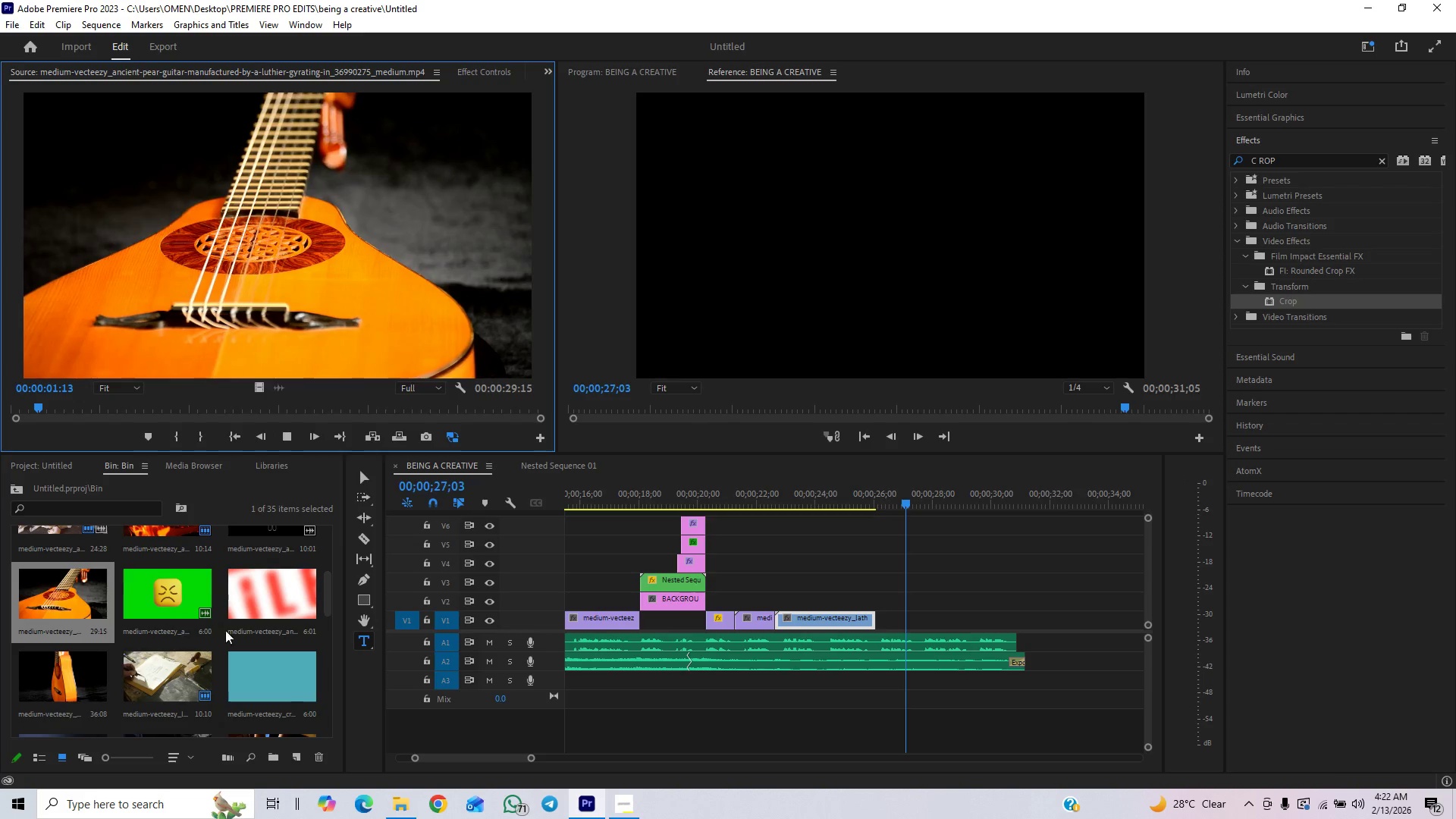 
left_click_drag(start_coordinate=[328, 595], to_coordinate=[335, 598])
 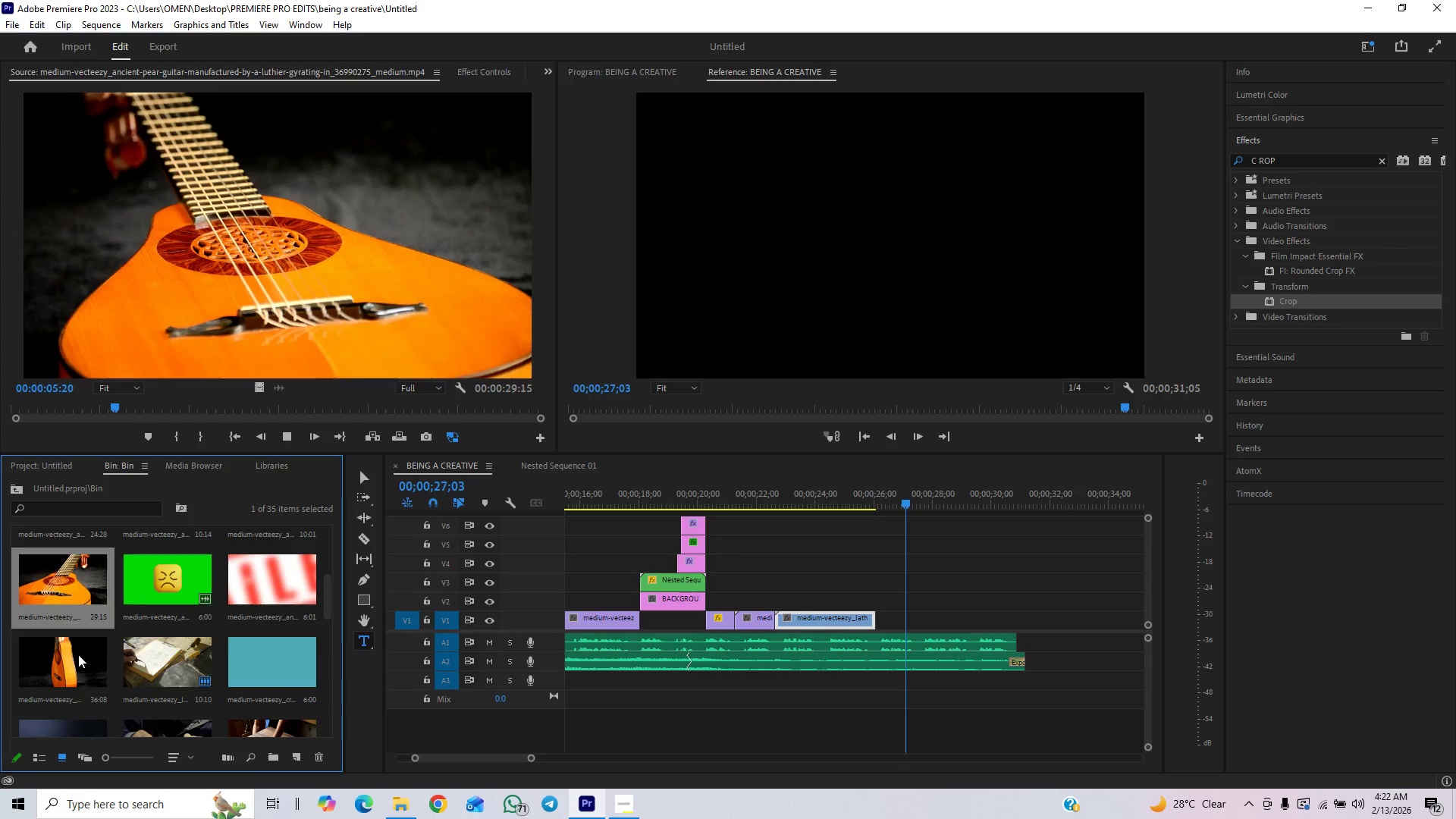 
double_click([77, 654])
 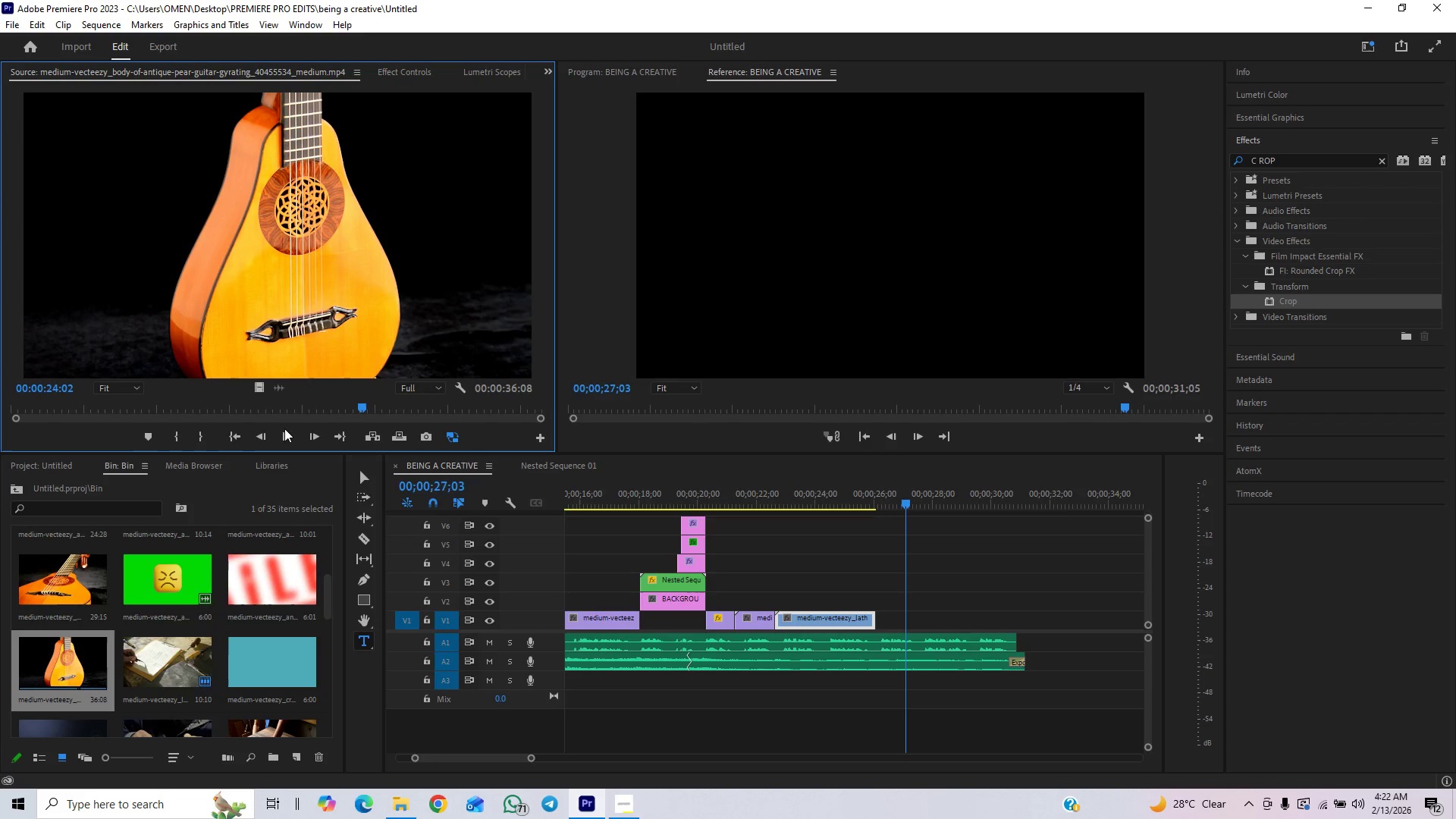 
left_click([284, 434])
 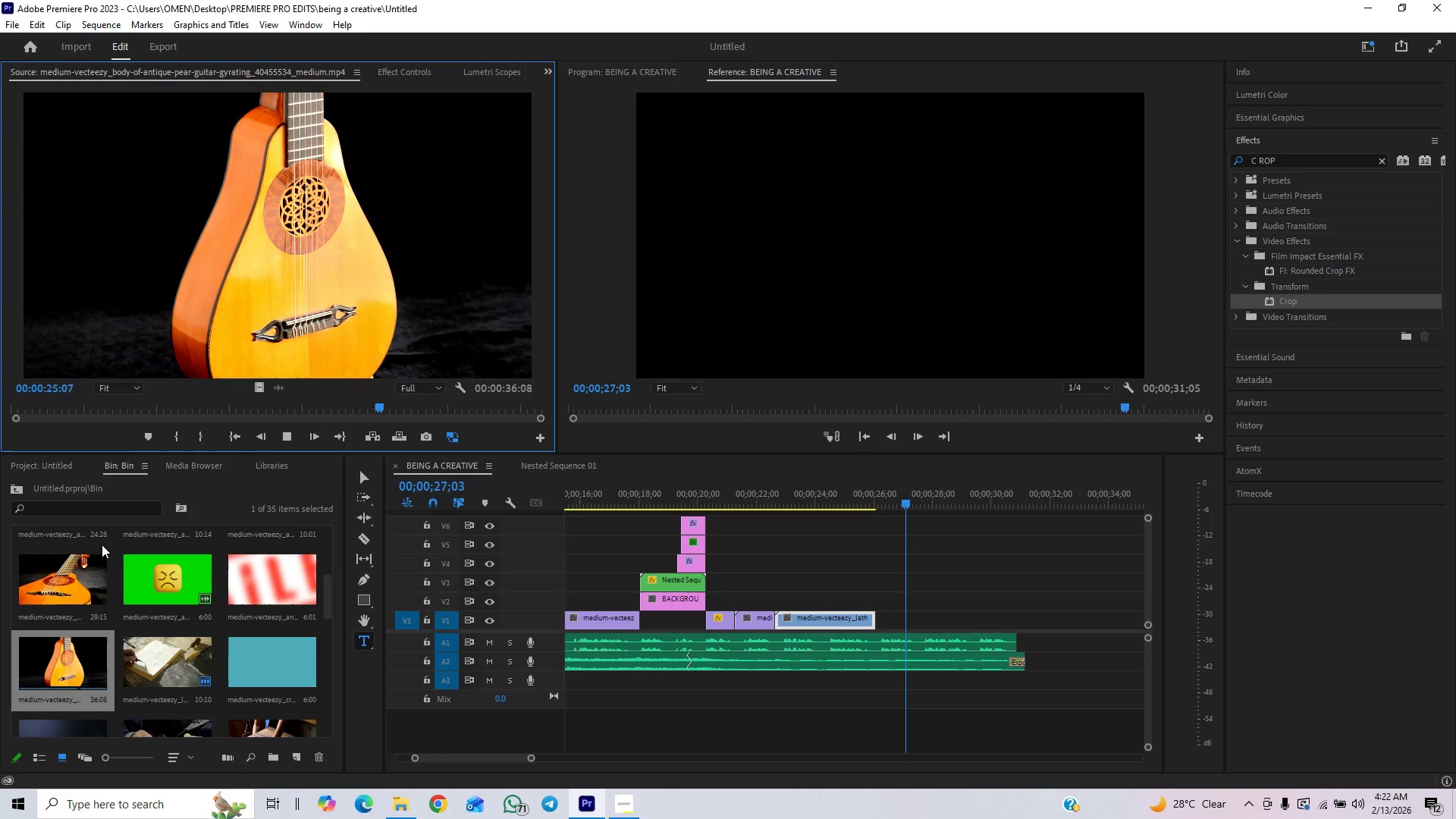 
double_click([73, 576])
 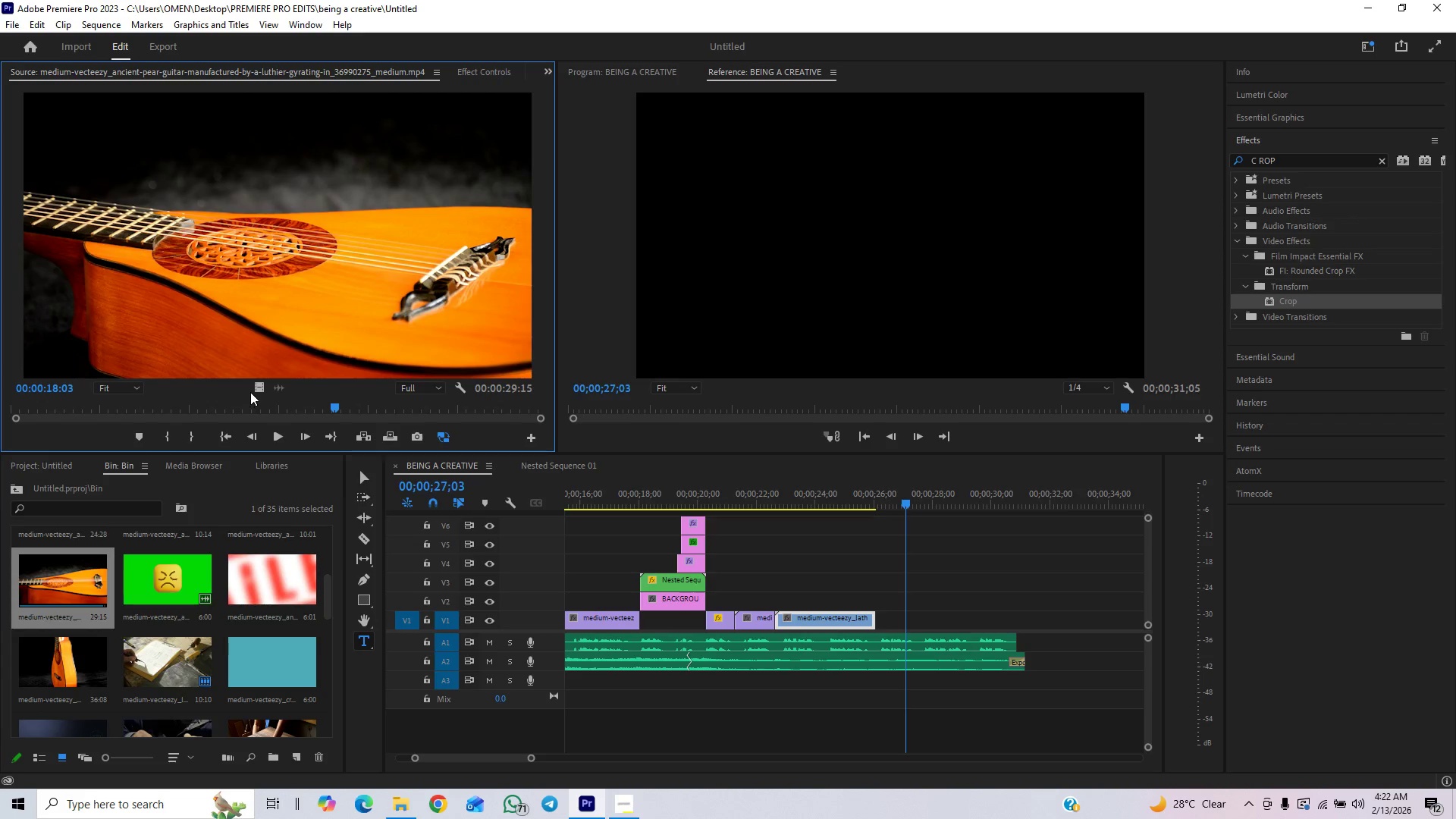 
left_click_drag(start_coordinate=[256, 383], to_coordinate=[885, 629])
 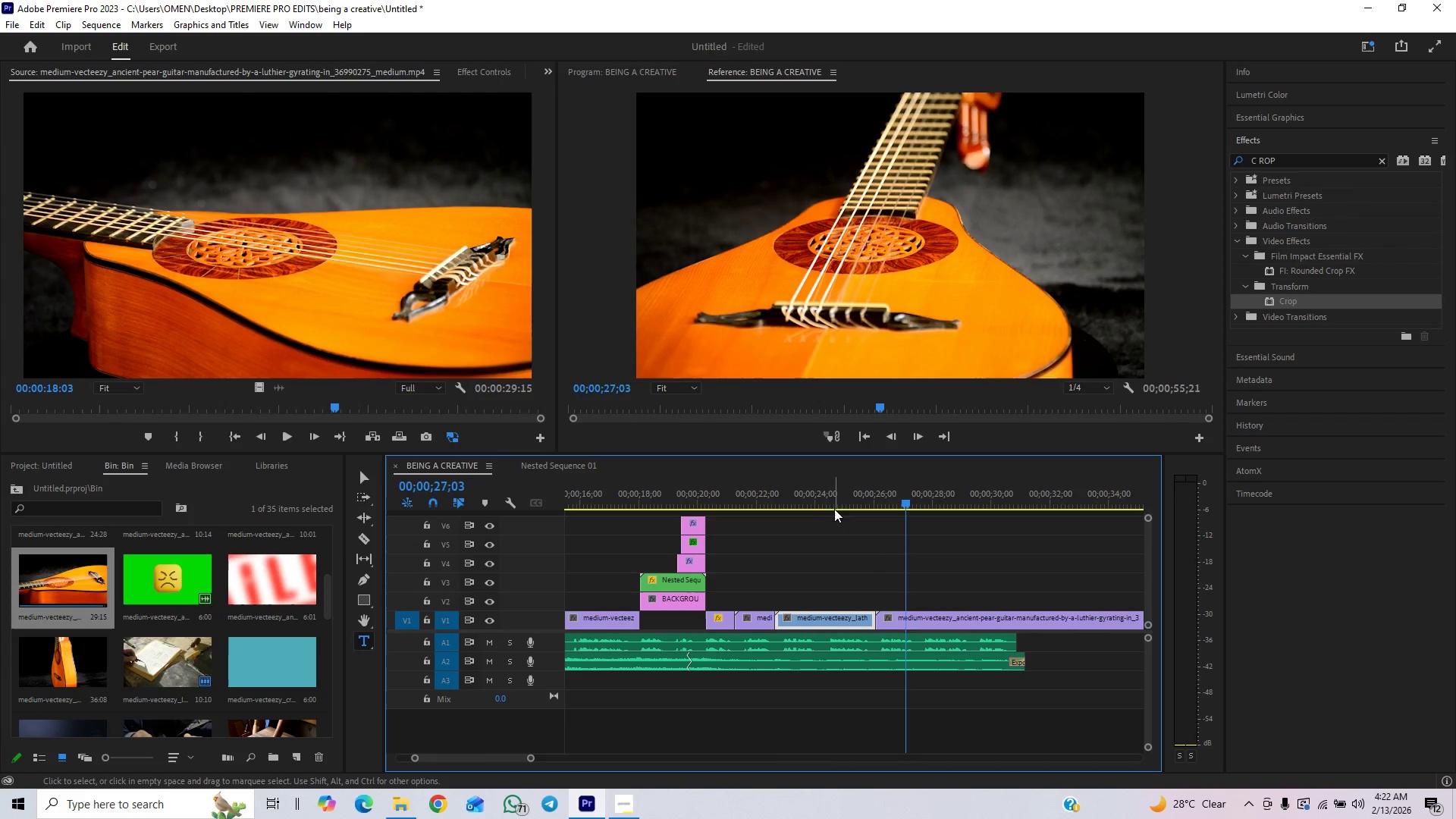 
left_click([847, 491])
 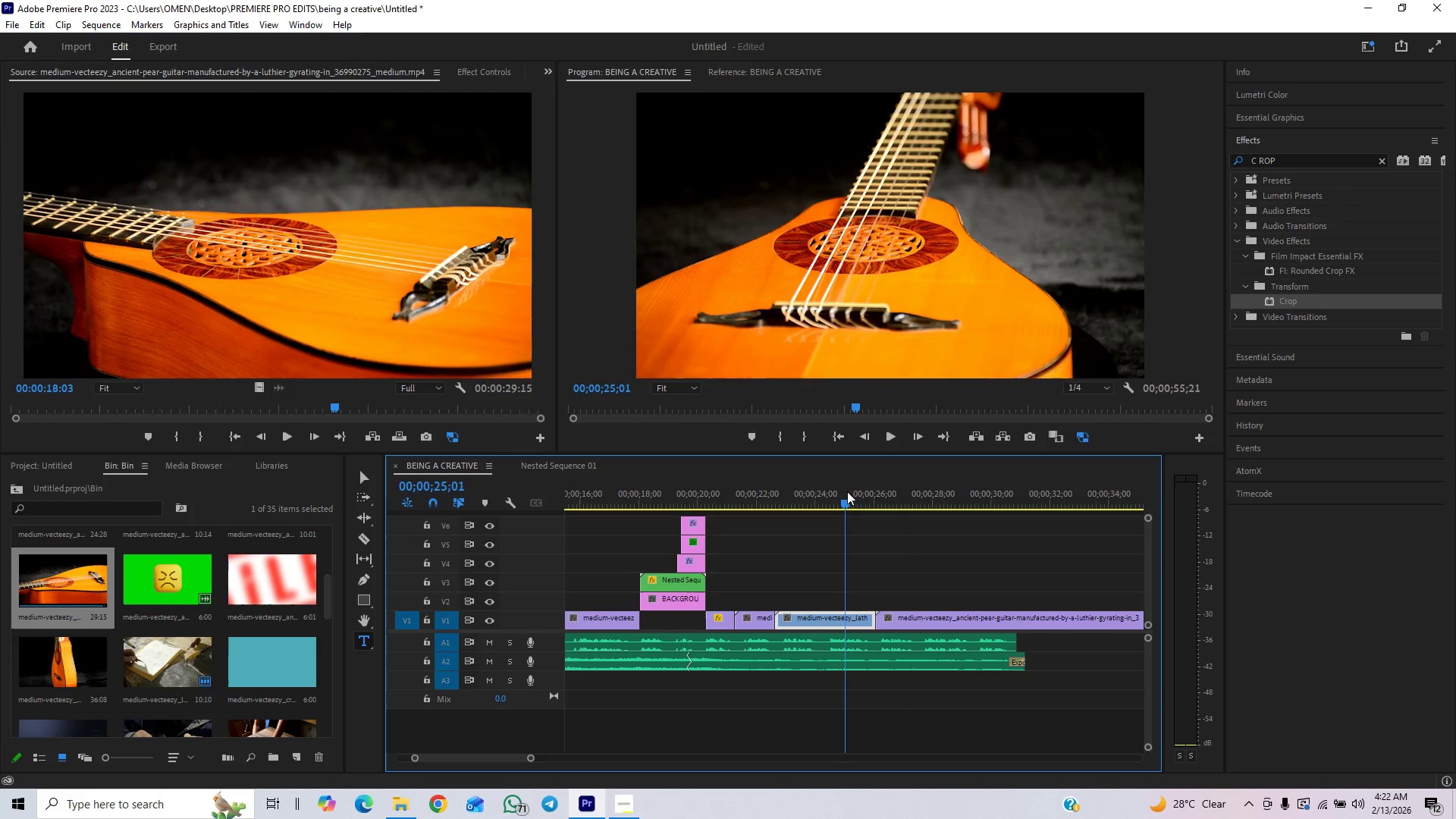 
key(Space)
 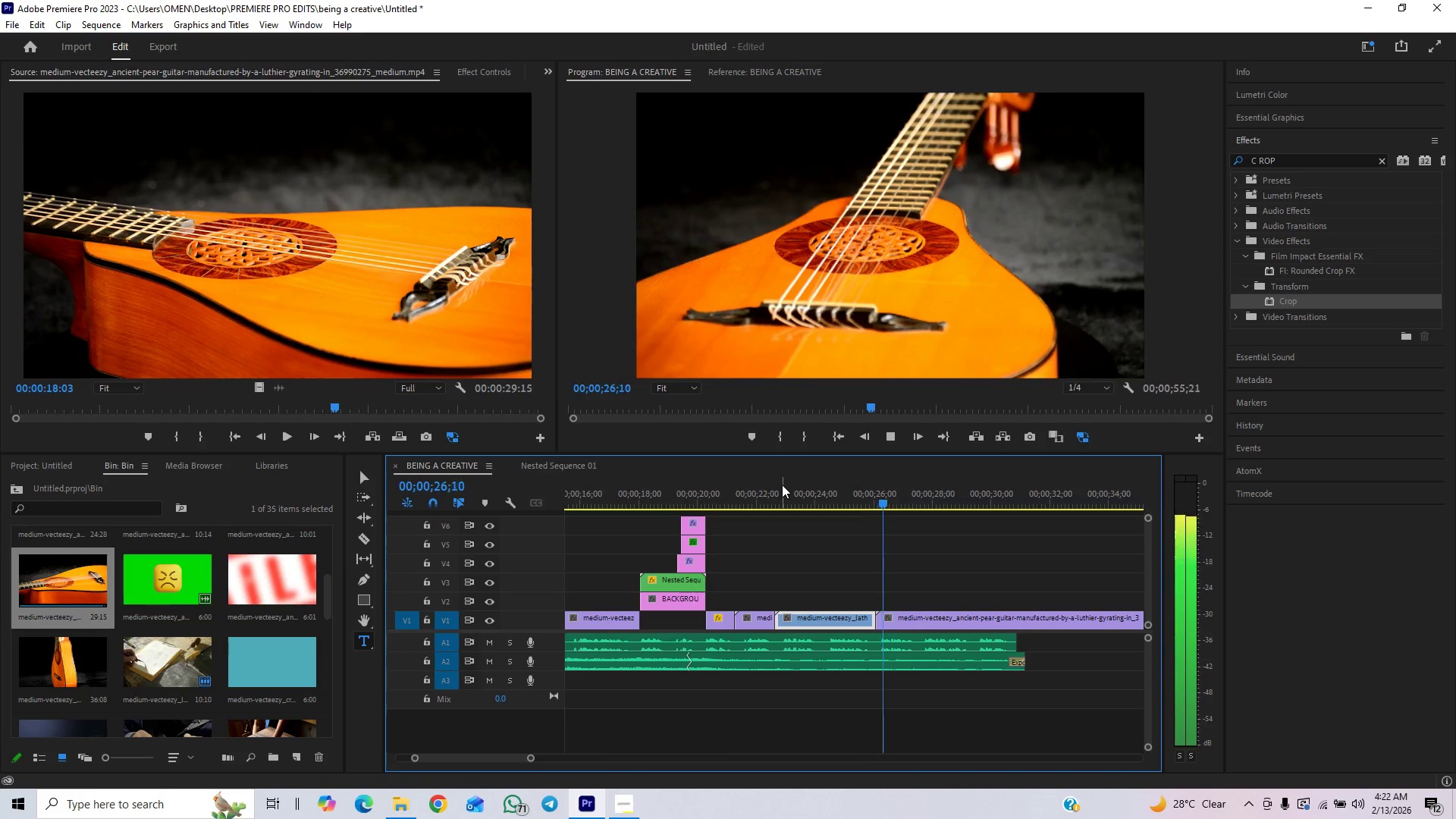 
key(Space)
 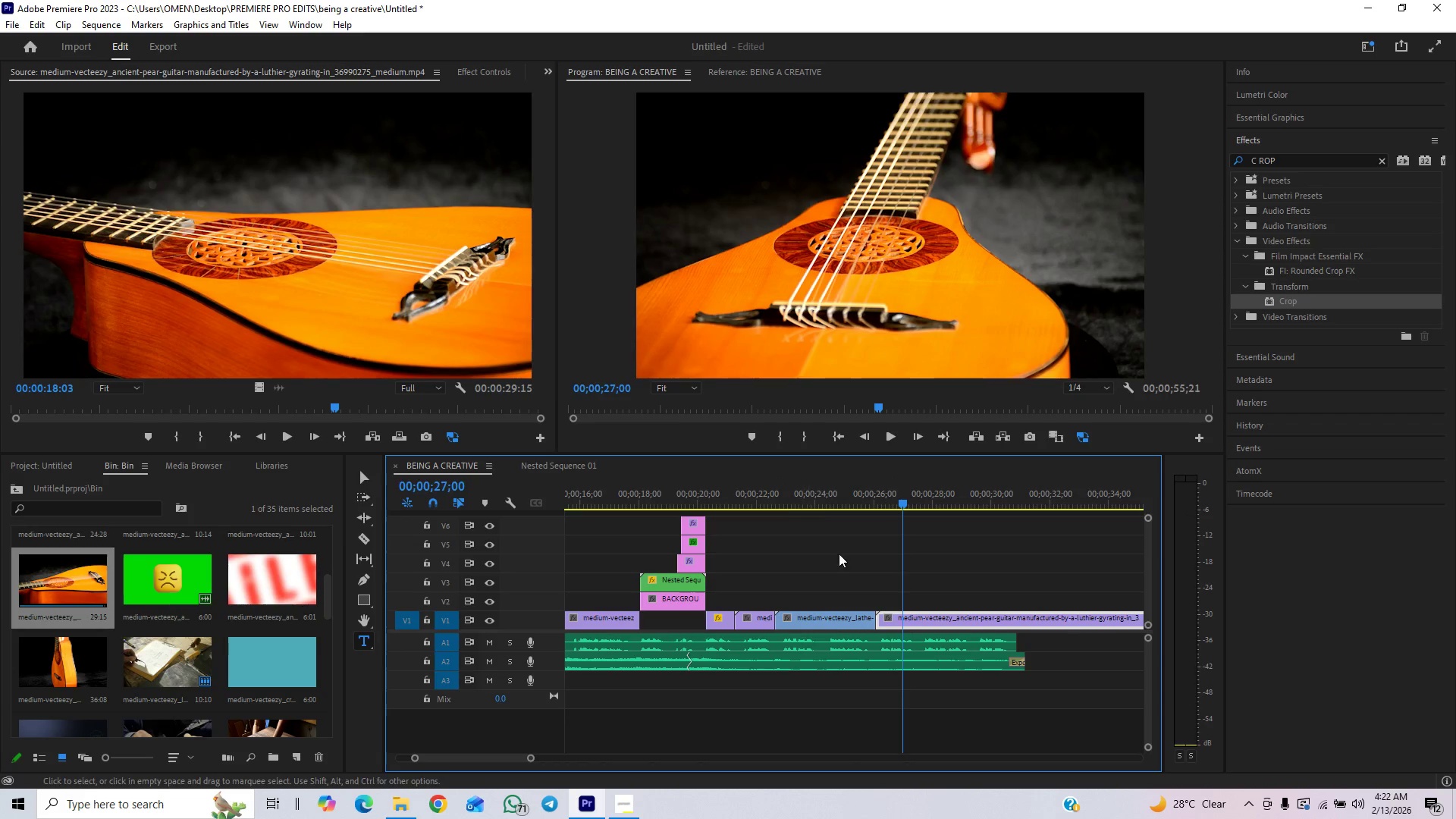 
left_click_drag(start_coordinate=[877, 617], to_coordinate=[830, 635])
 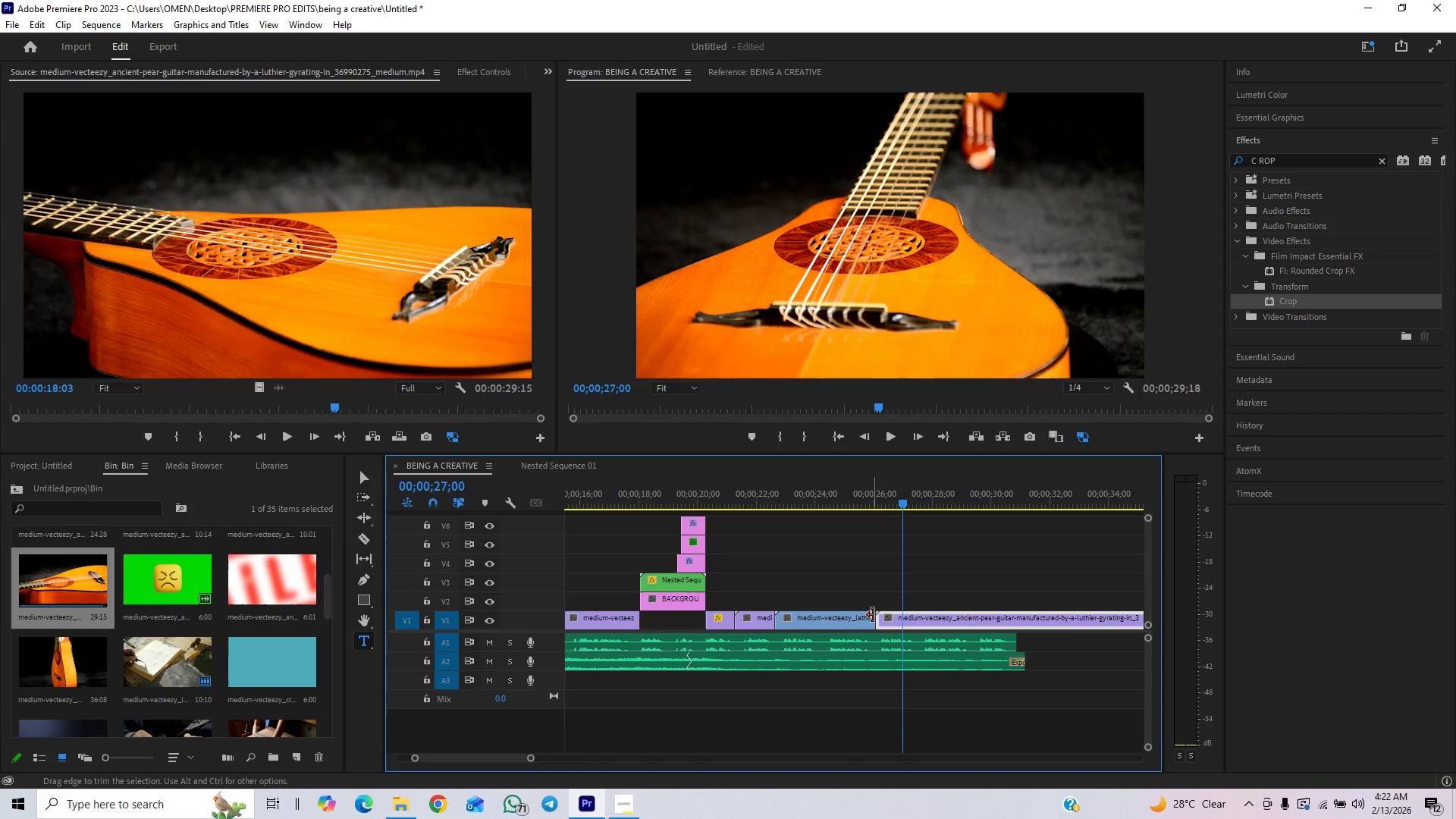 
left_click_drag(start_coordinate=[873, 617], to_coordinate=[824, 643])
 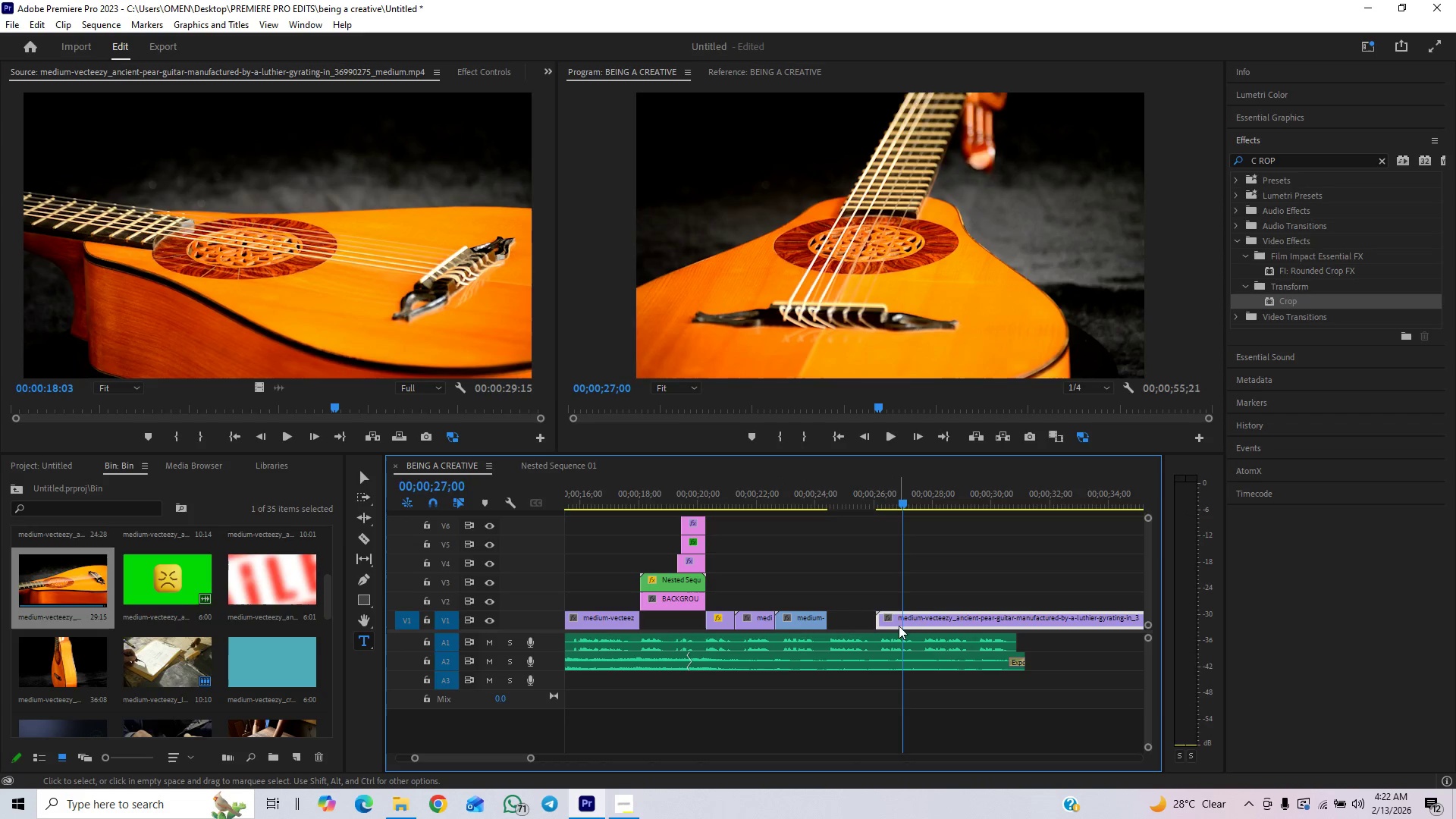 
left_click_drag(start_coordinate=[901, 623], to_coordinate=[856, 631])
 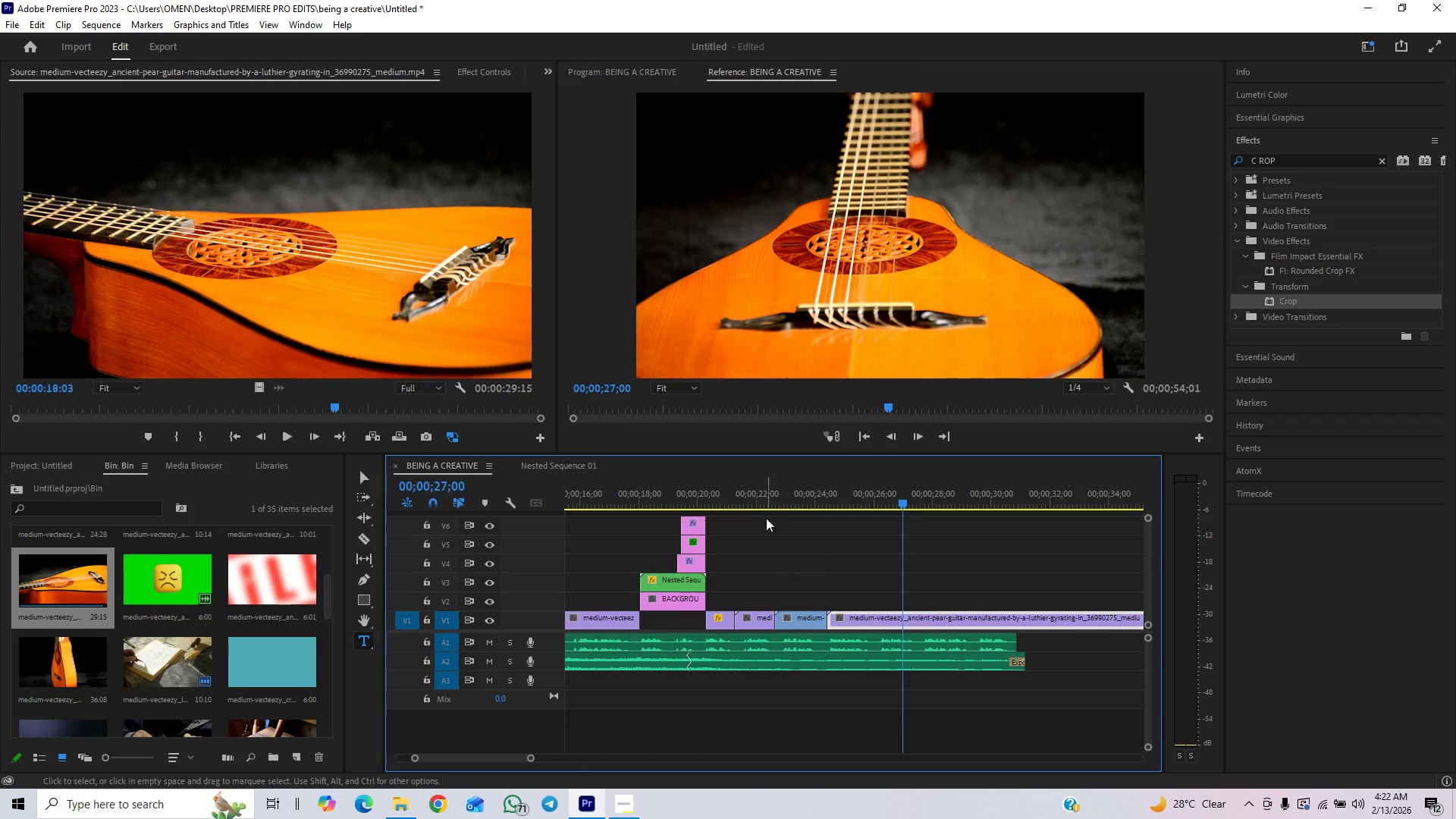 
left_click([774, 502])
 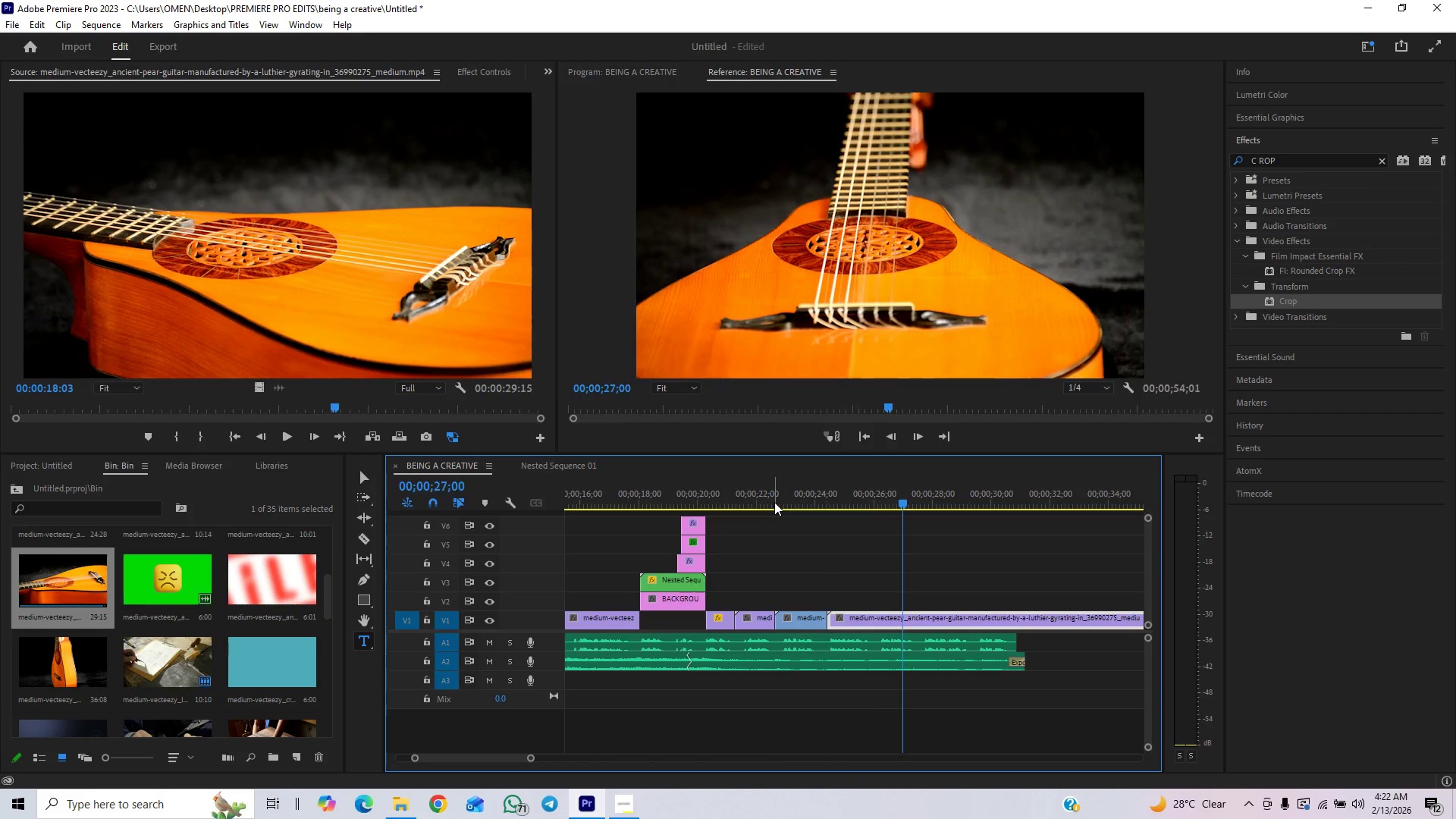 
key(Space)
 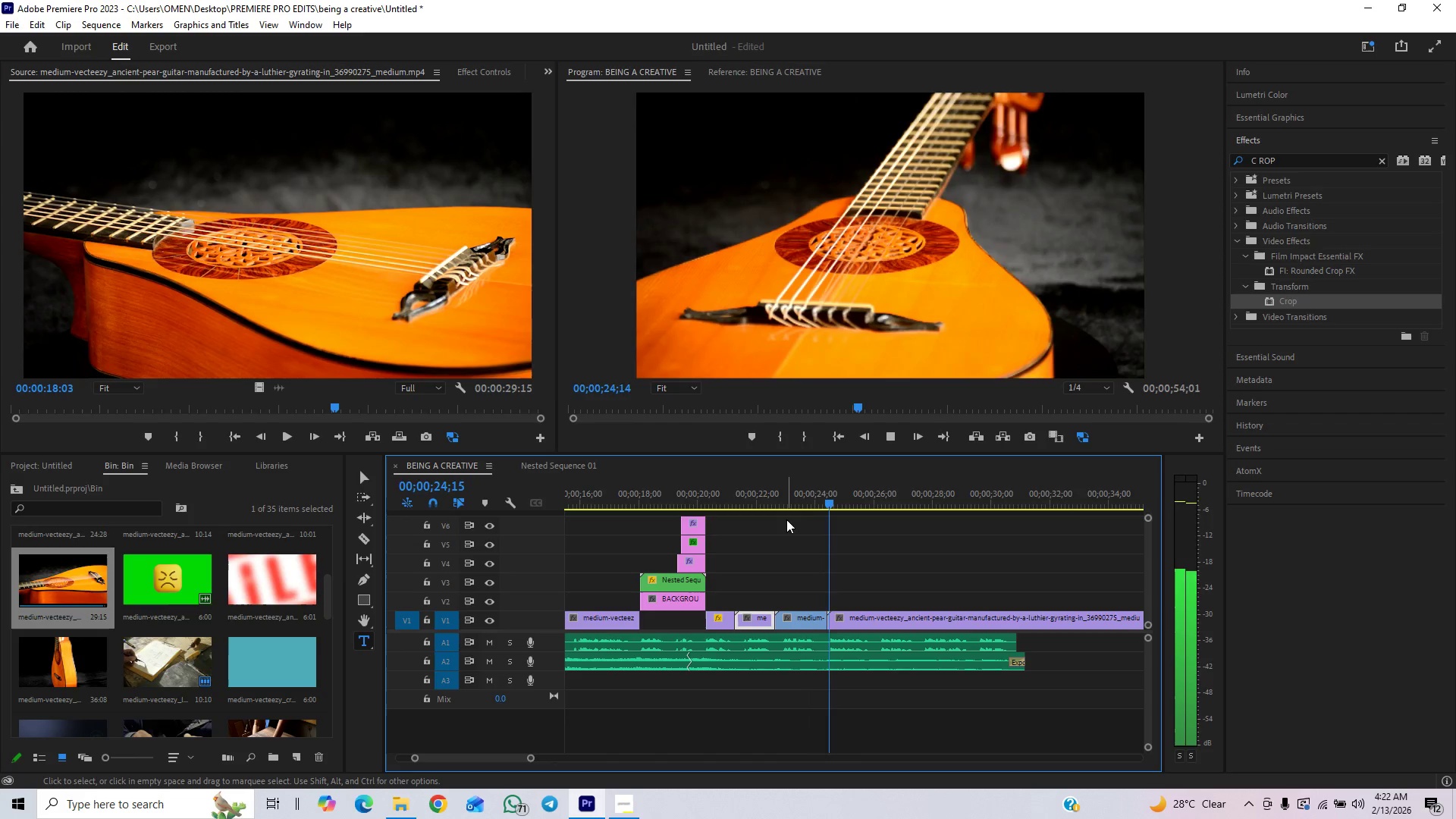 
key(Space)
 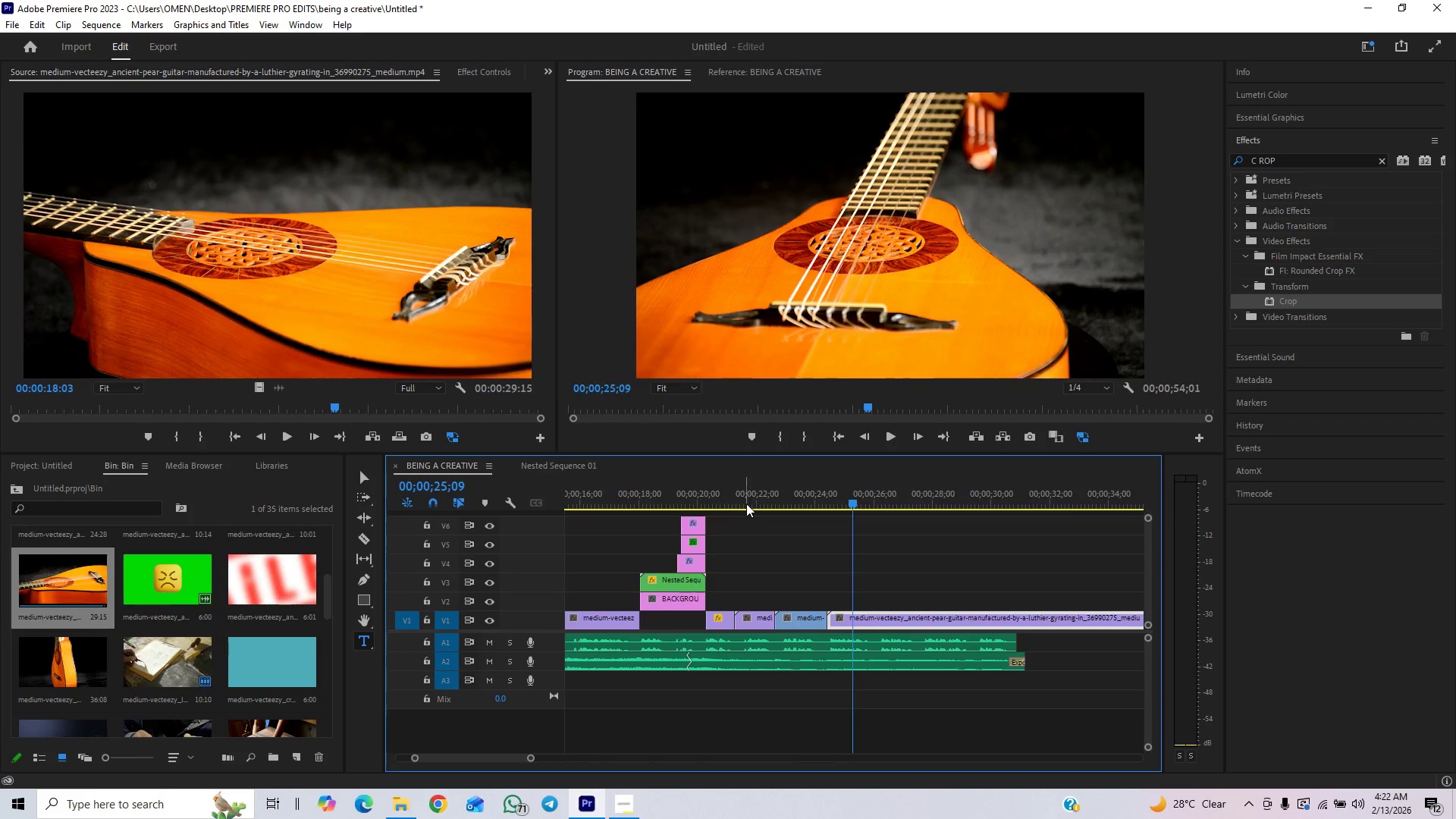 
left_click([738, 503])
 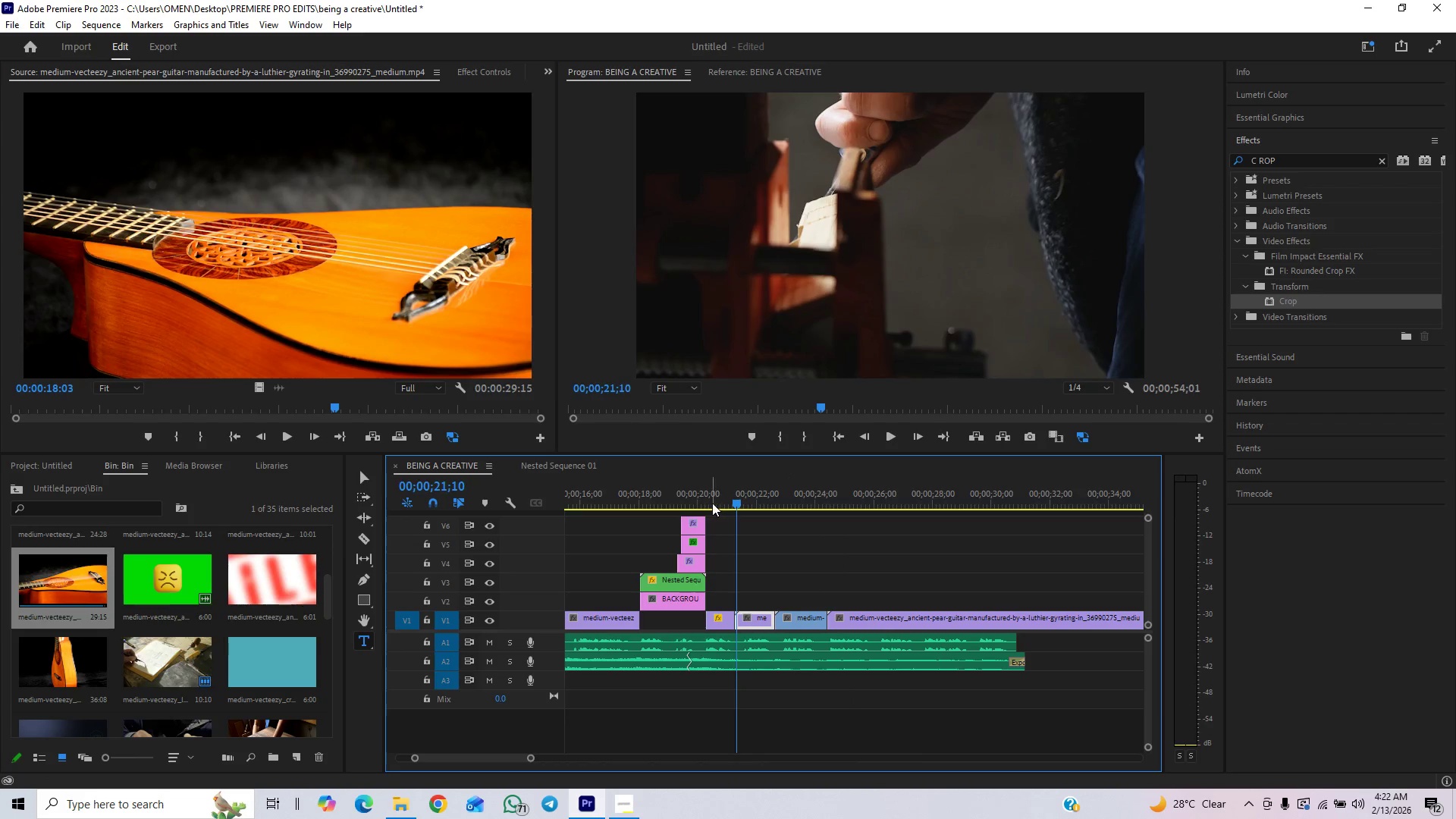 
left_click([696, 502])
 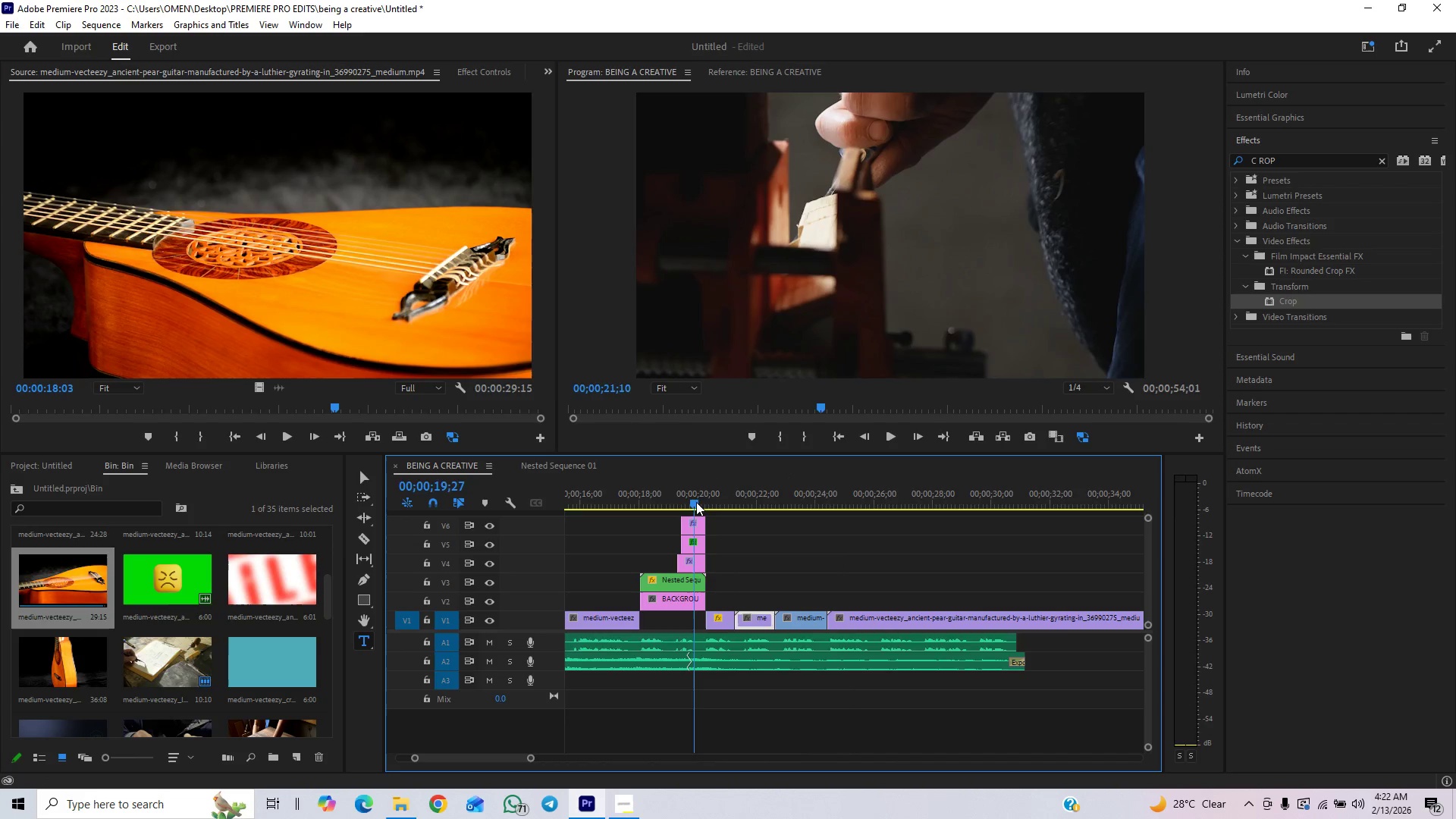 
key(Space)
 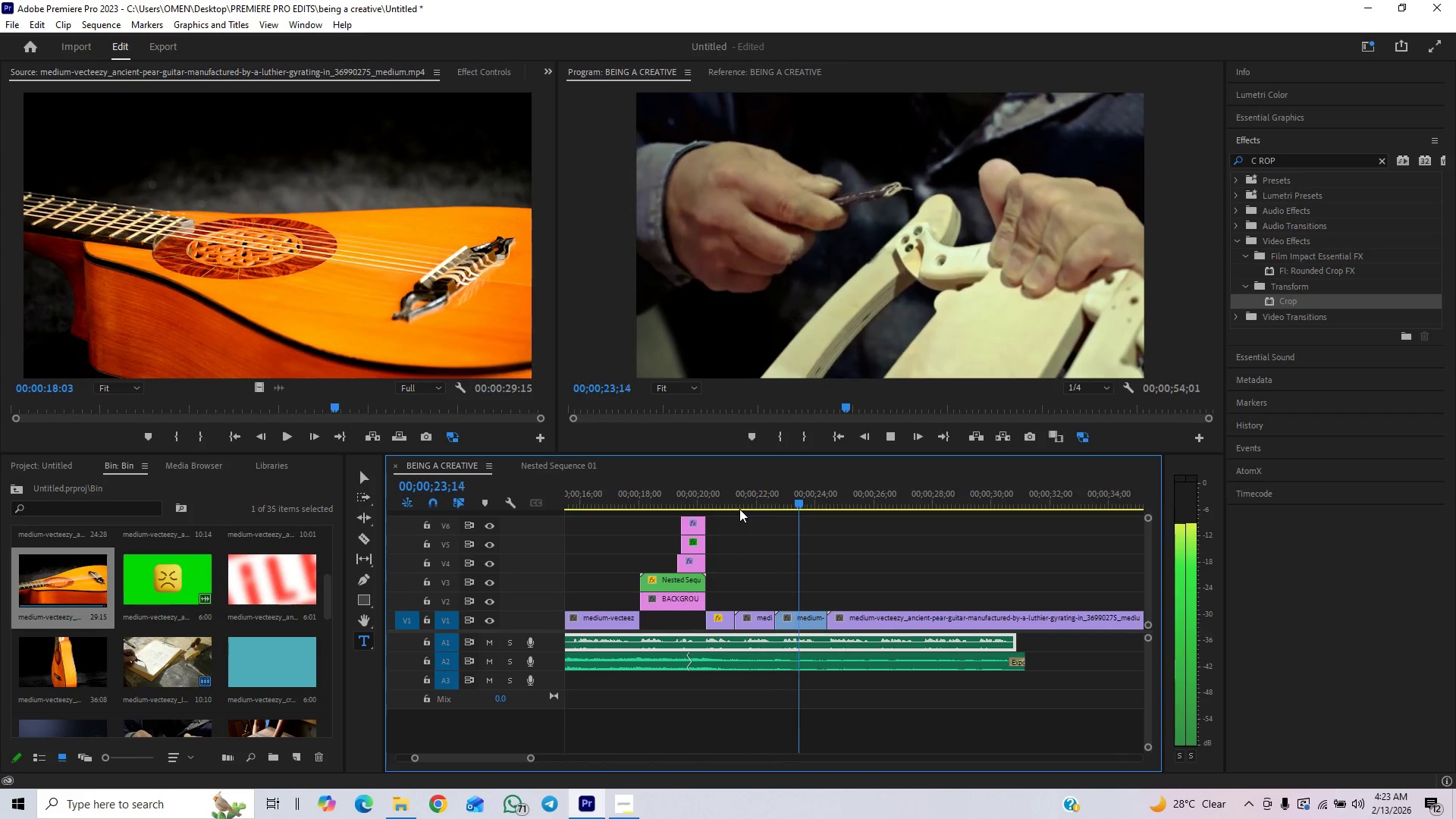 
wait(5.92)
 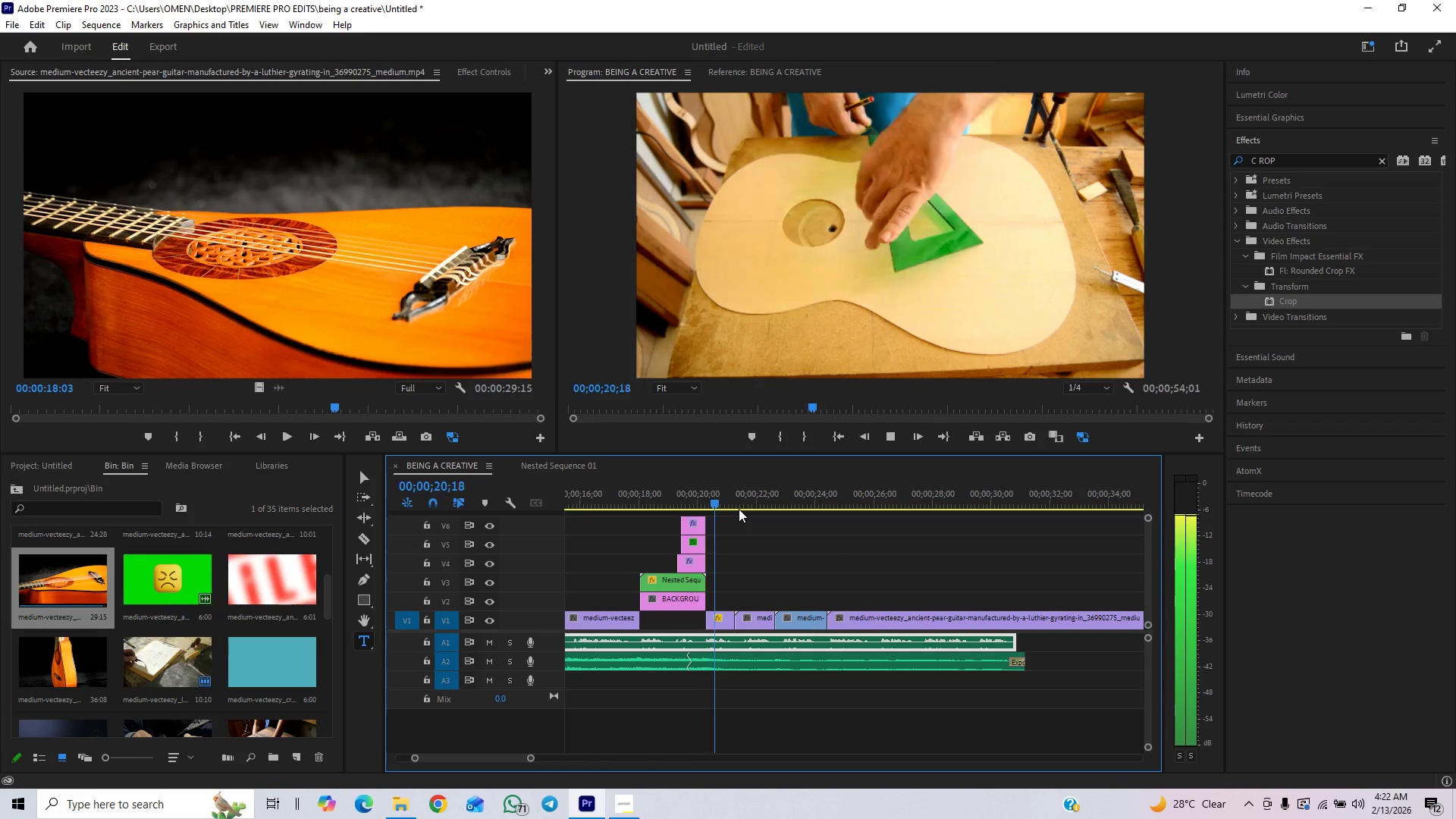 
key(Space)
 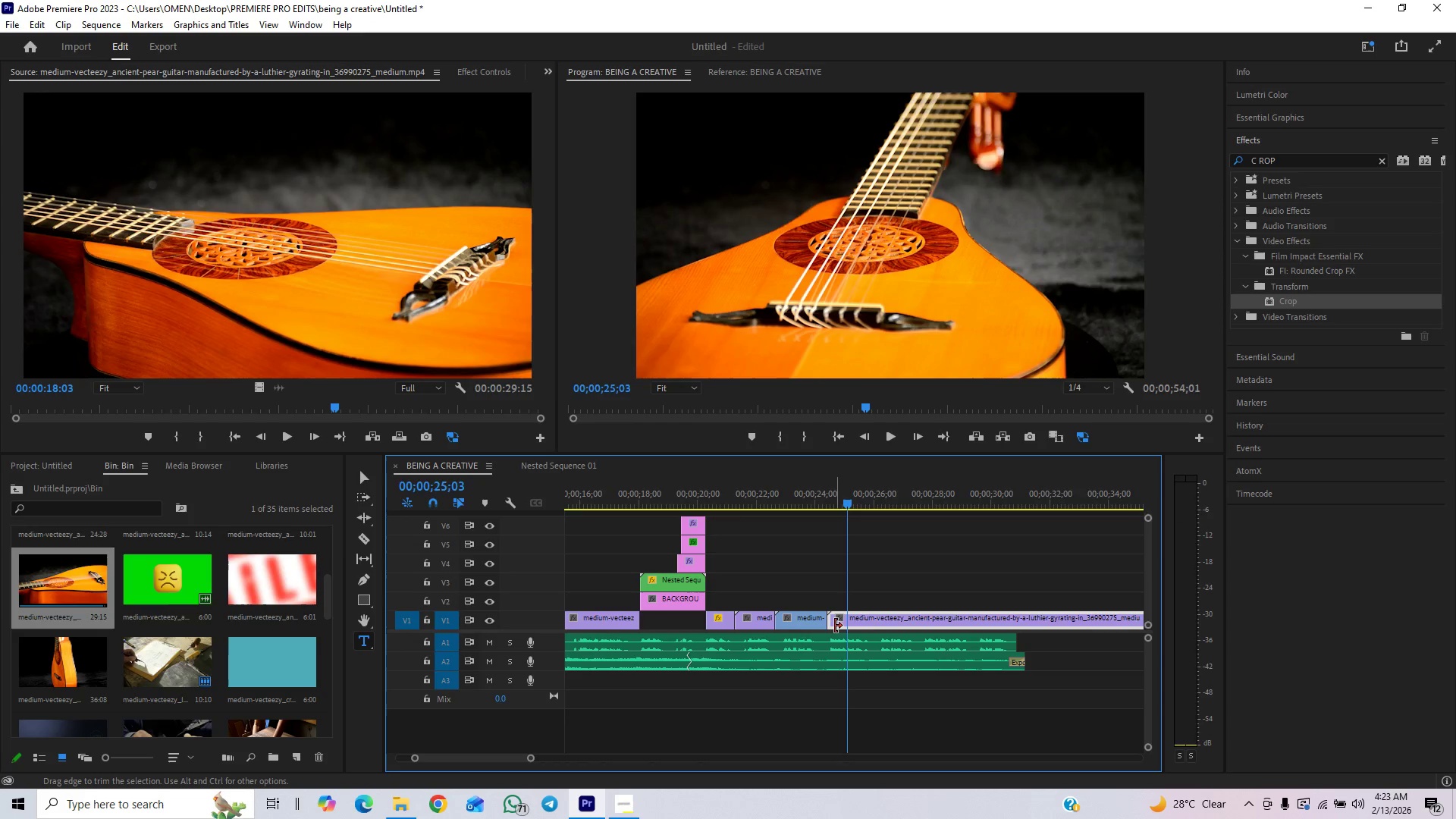 
left_click_drag(start_coordinate=[836, 626], to_coordinate=[850, 617])
 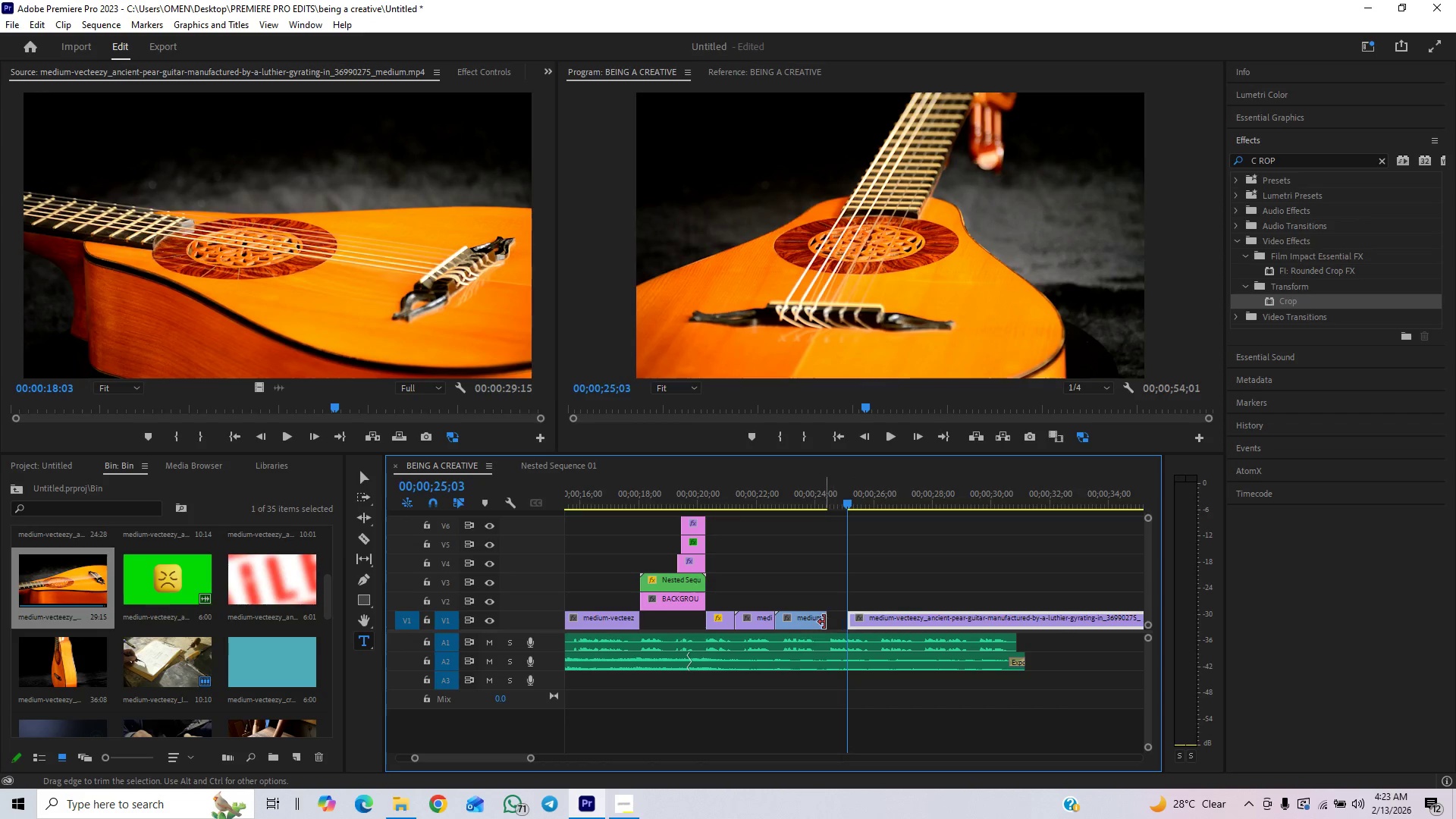 
left_click_drag(start_coordinate=[824, 622], to_coordinate=[878, 609])
 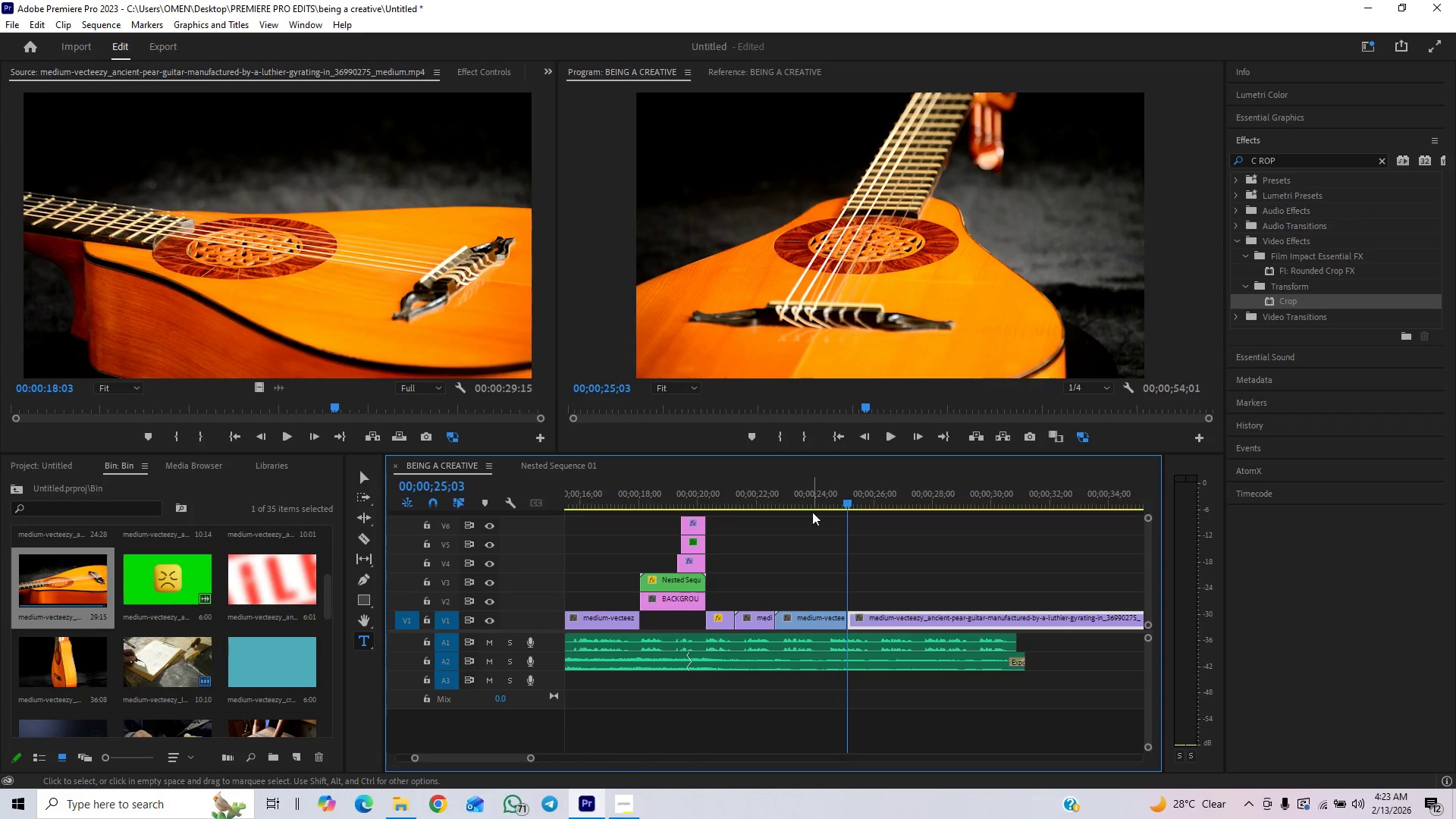 
left_click([805, 497])
 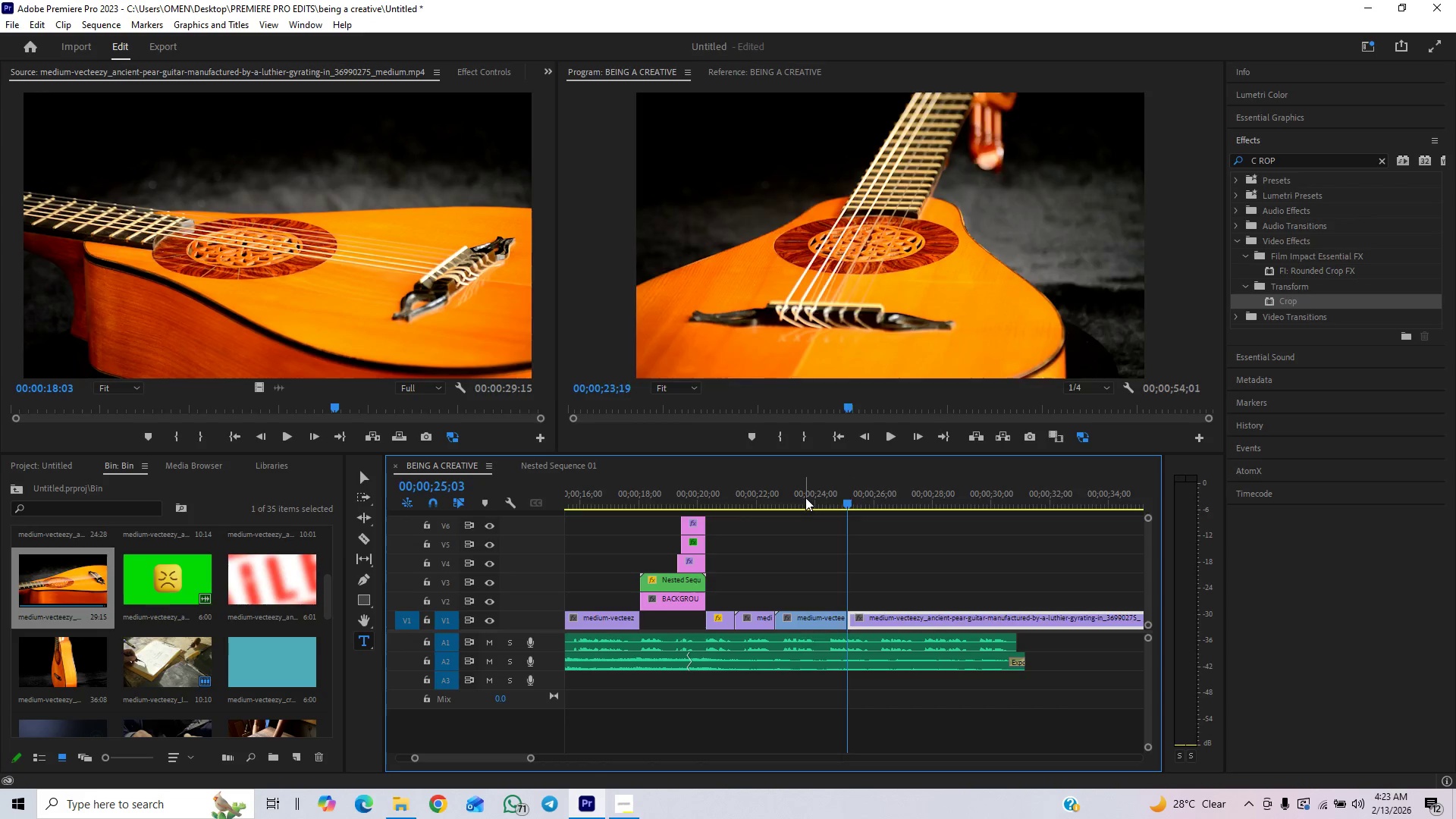 
key(Space)
 